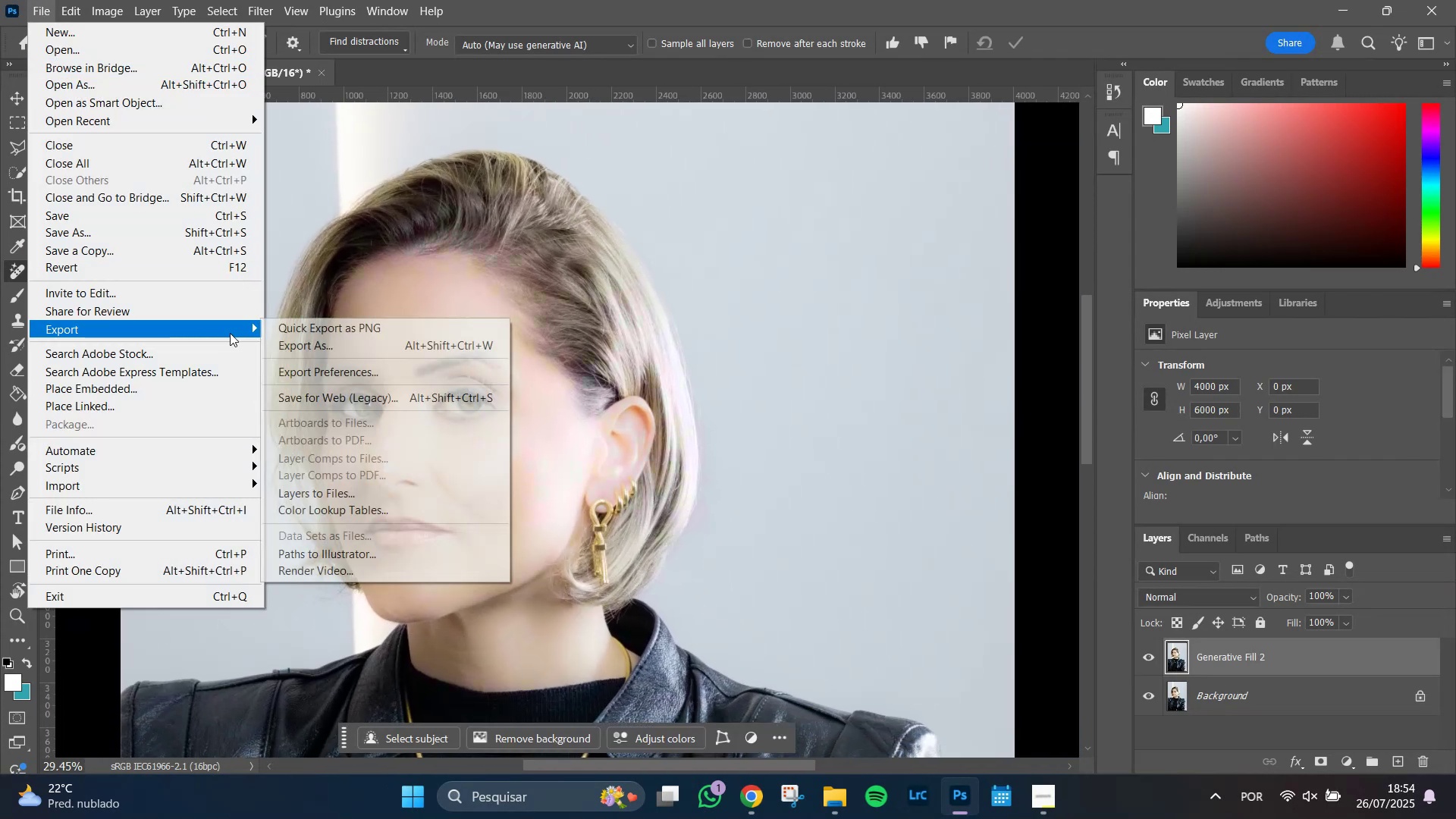 
double_click([324, 319])
 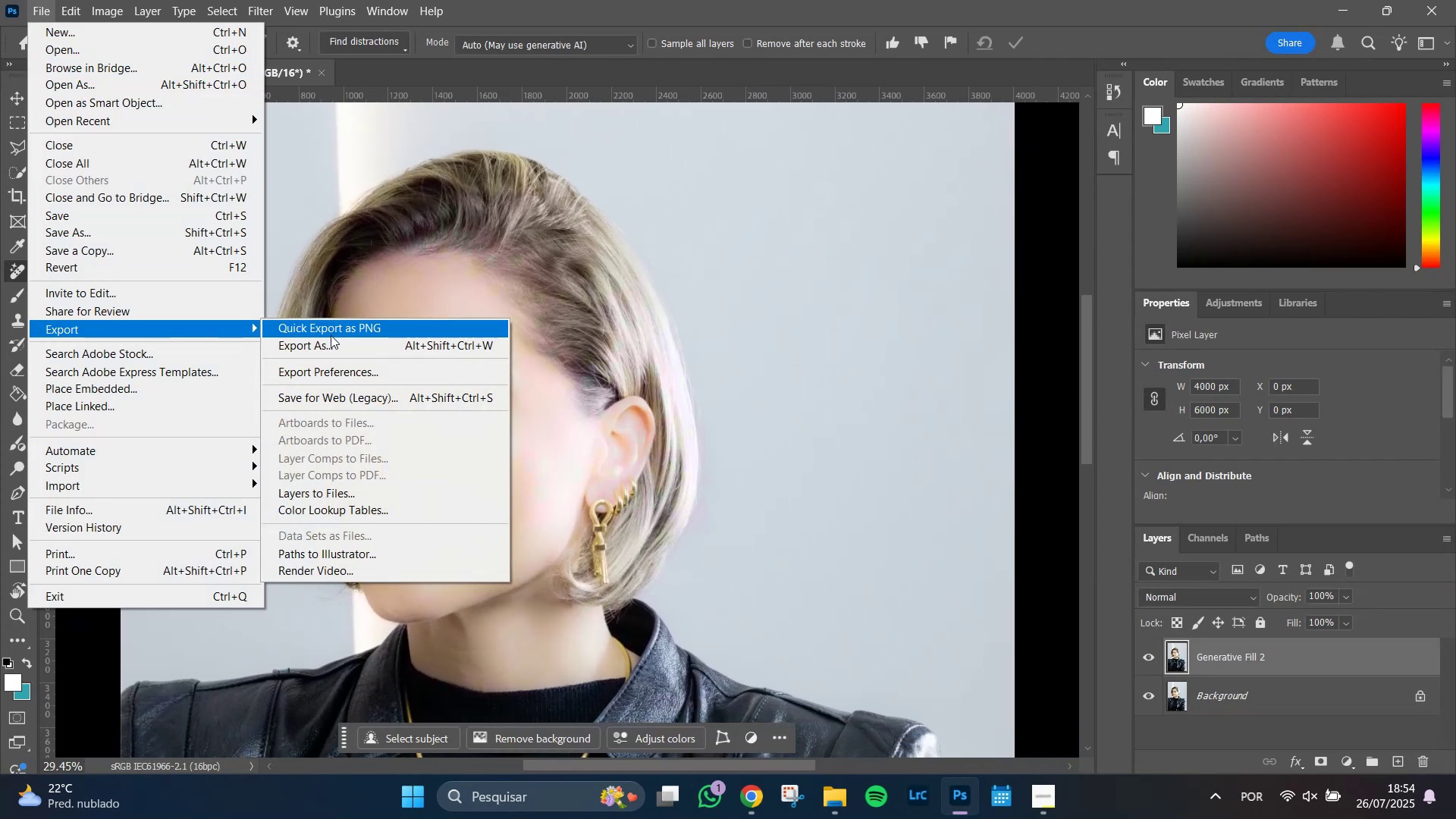 
triple_click([331, 335])
 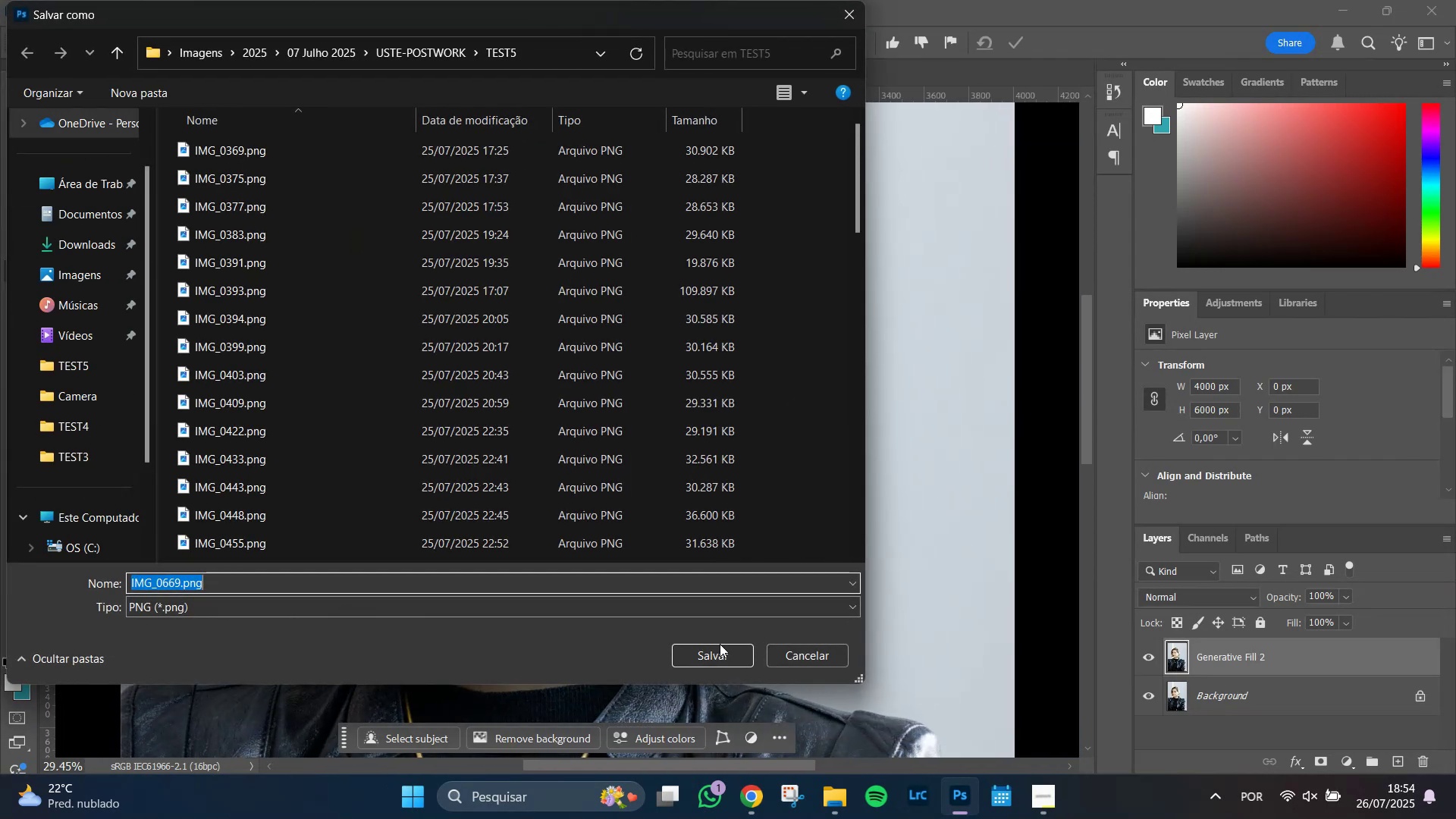 
left_click([720, 658])
 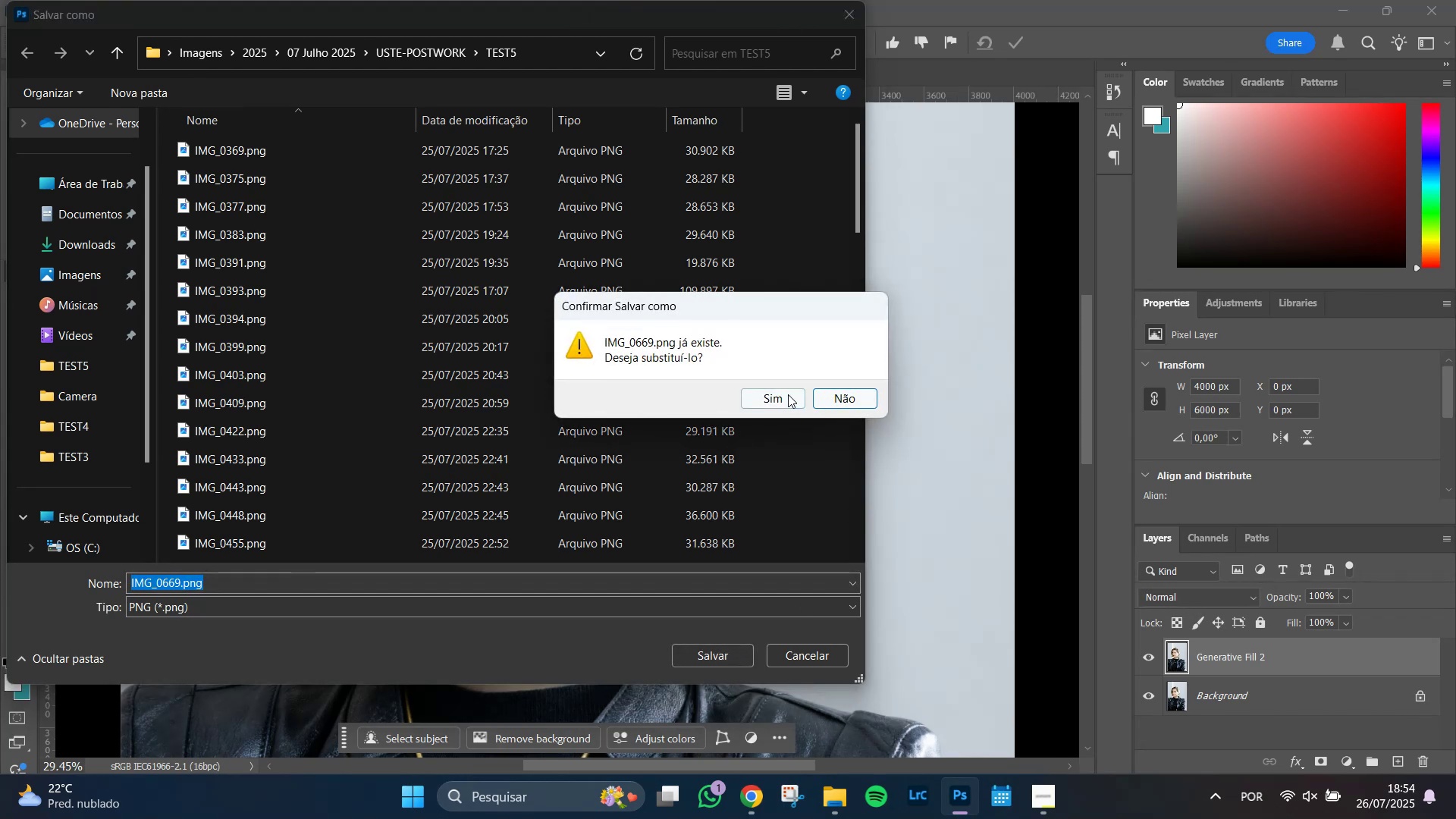 
left_click([784, 394])
 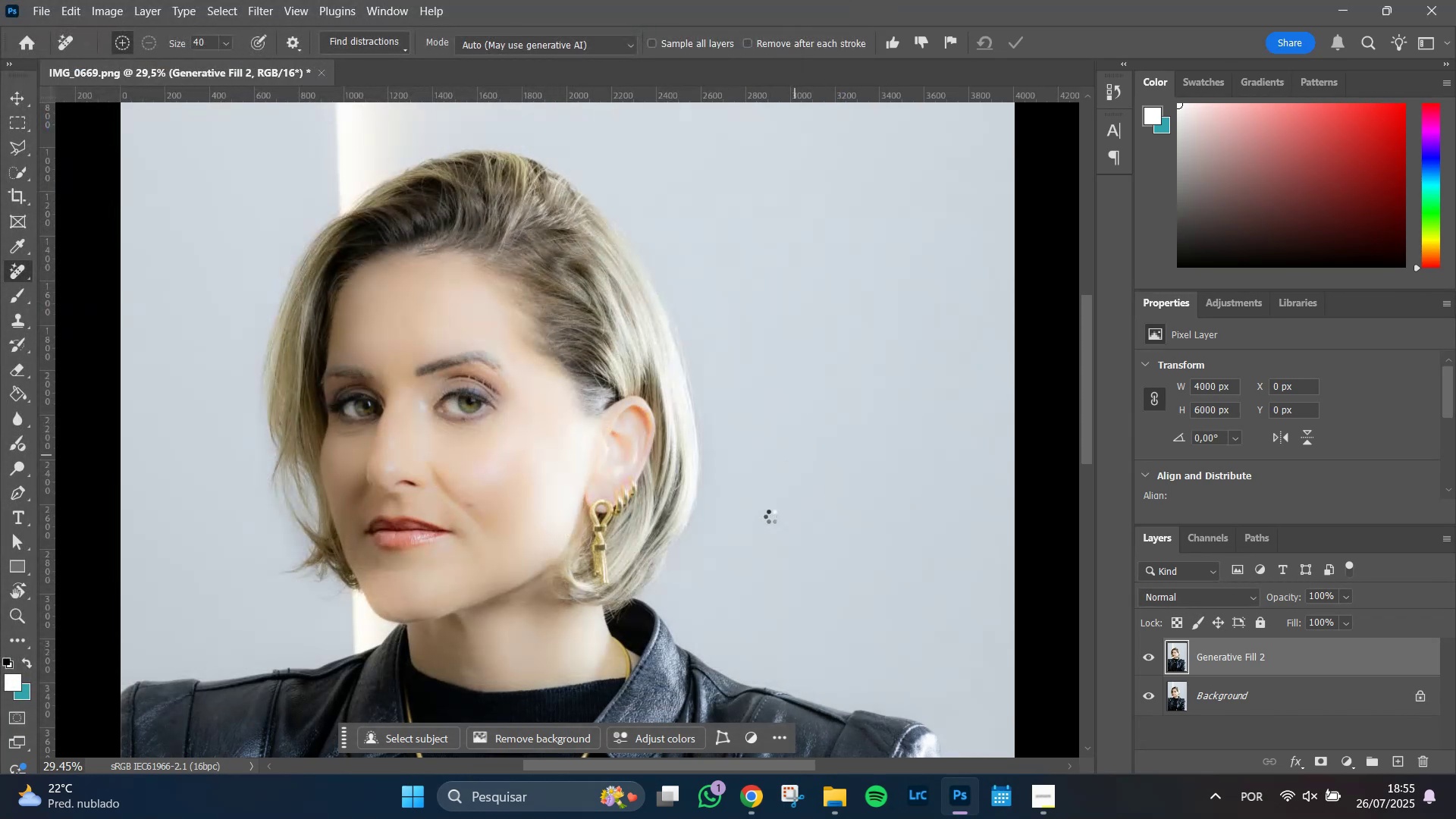 
wait(11.07)
 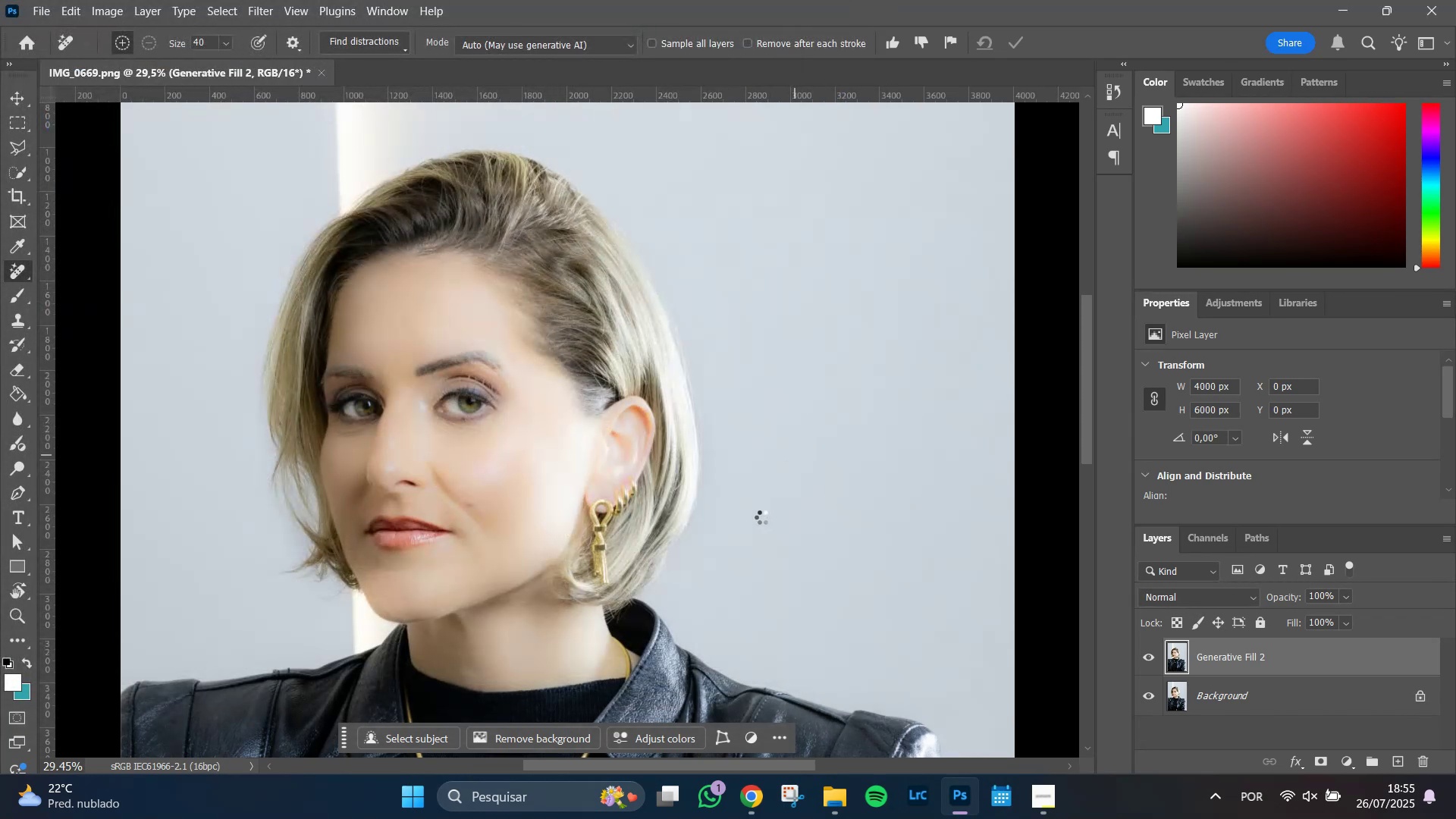 
key(Alt+Tab)
 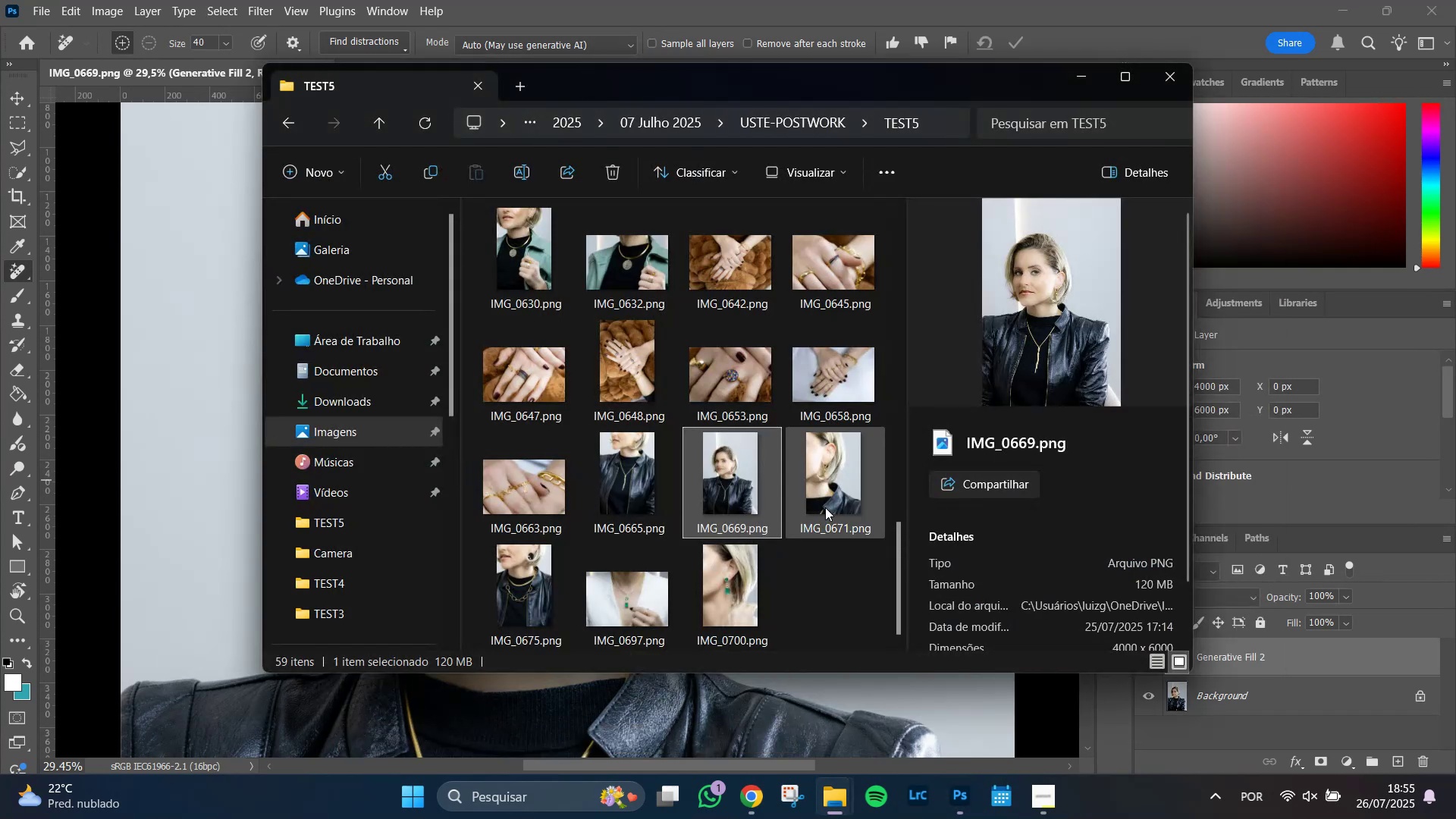 
left_click([821, 491])
 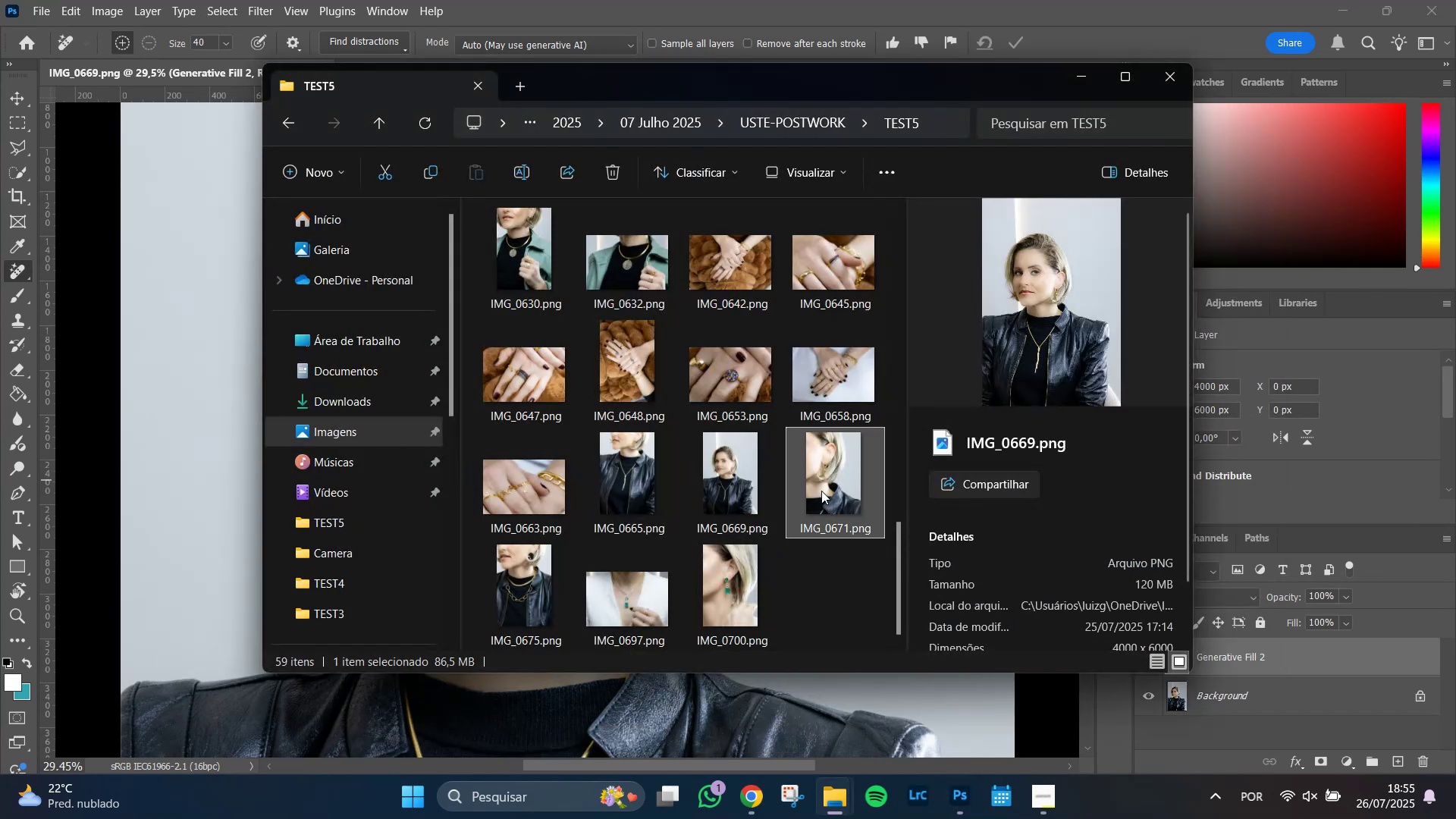 
right_click([821, 491])
 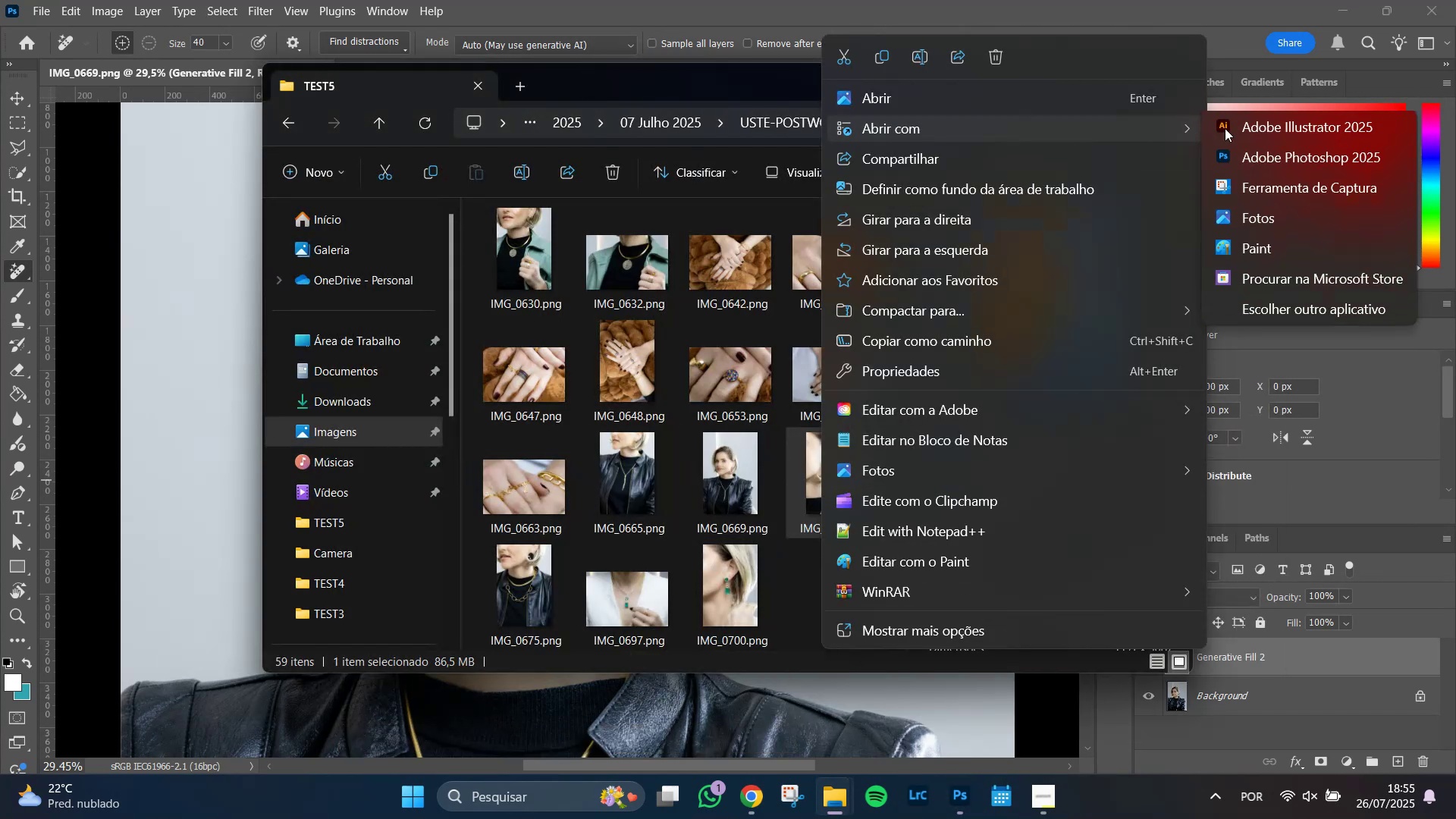 
left_click([1282, 158])
 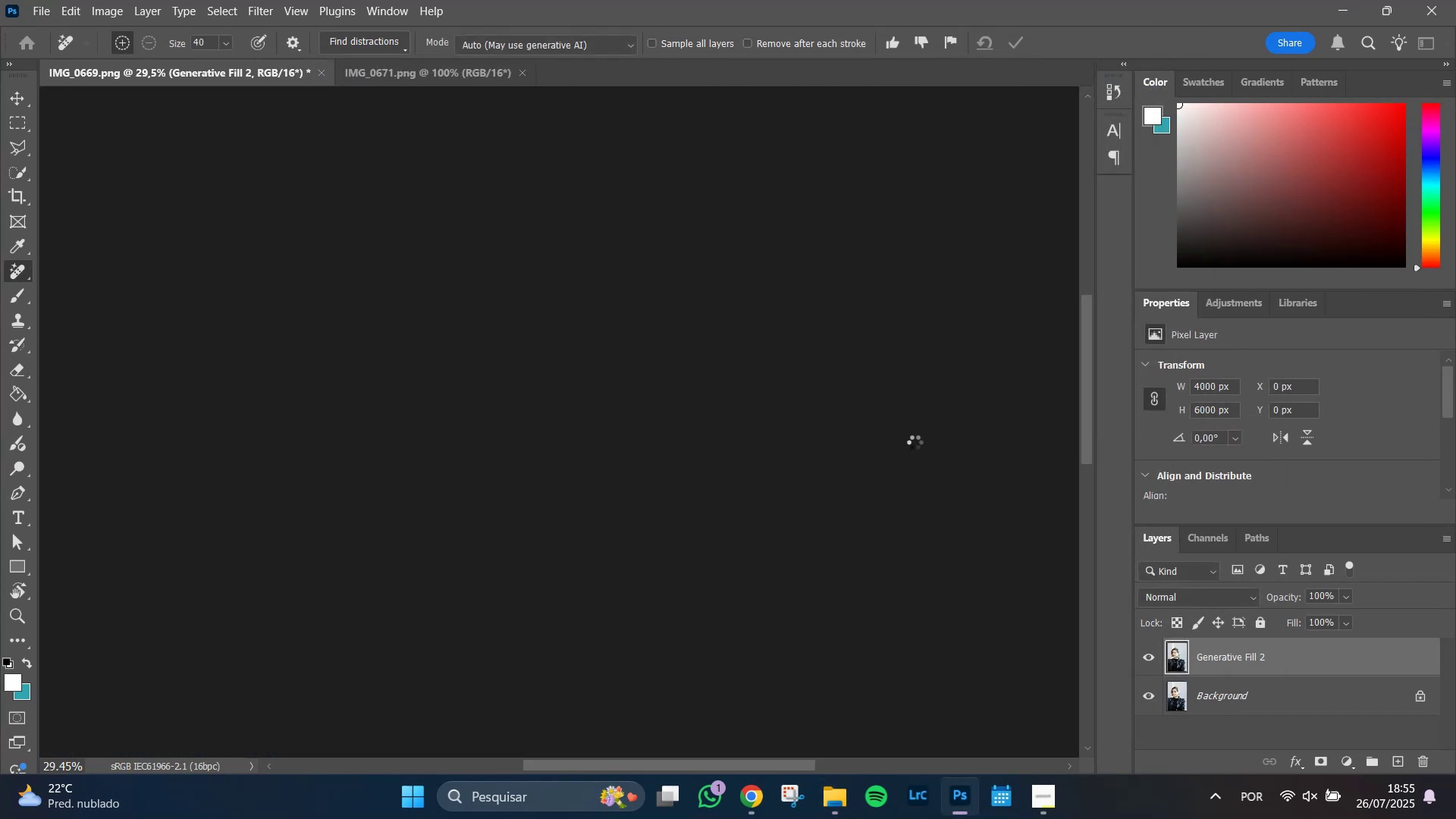 
hold_key(key=AltLeft, duration=1.13)
scroll: coordinate [576, 555], scroll_direction: up, amount: 9.0
 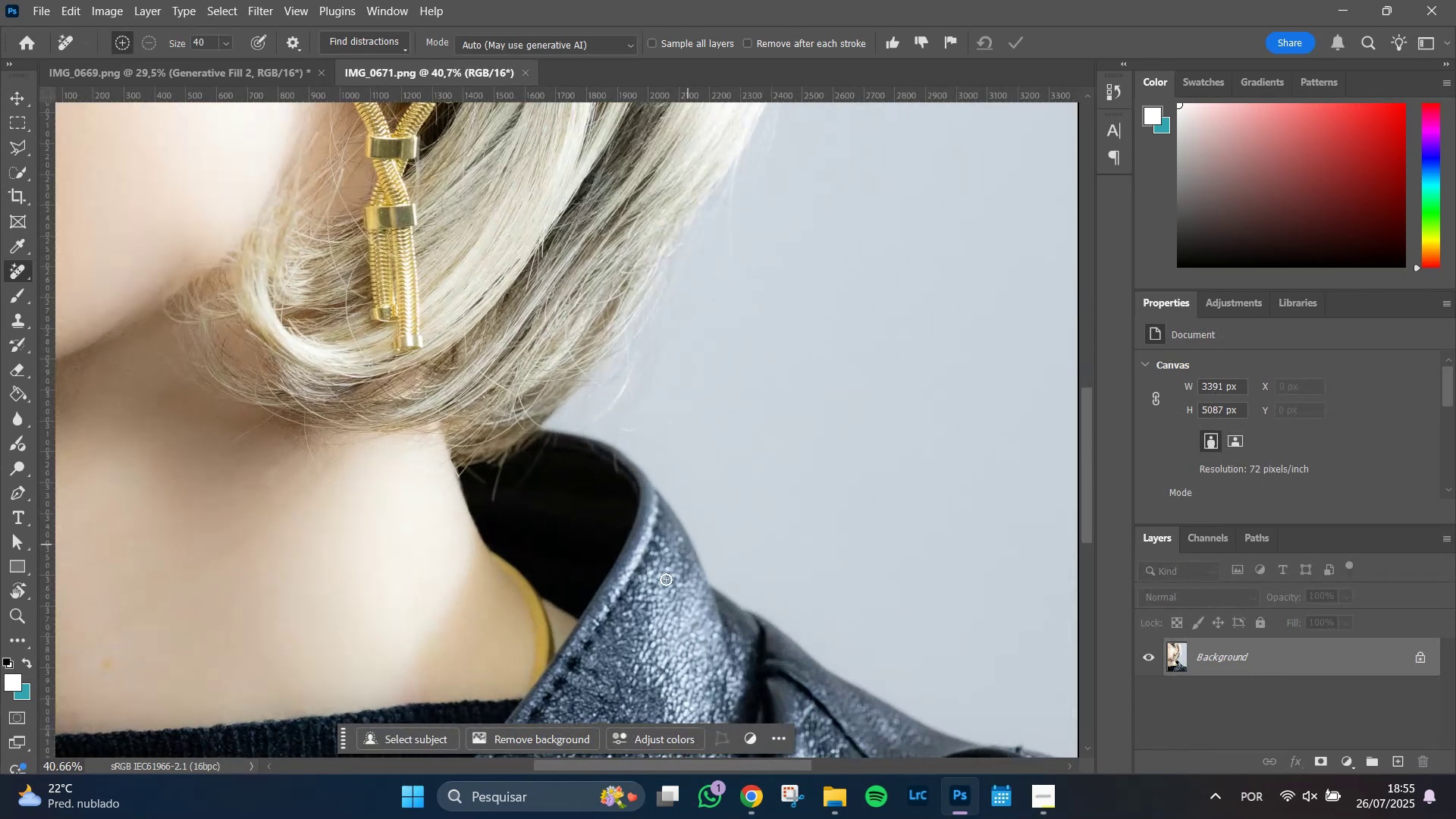 
hold_key(key=Space, duration=1.51)
 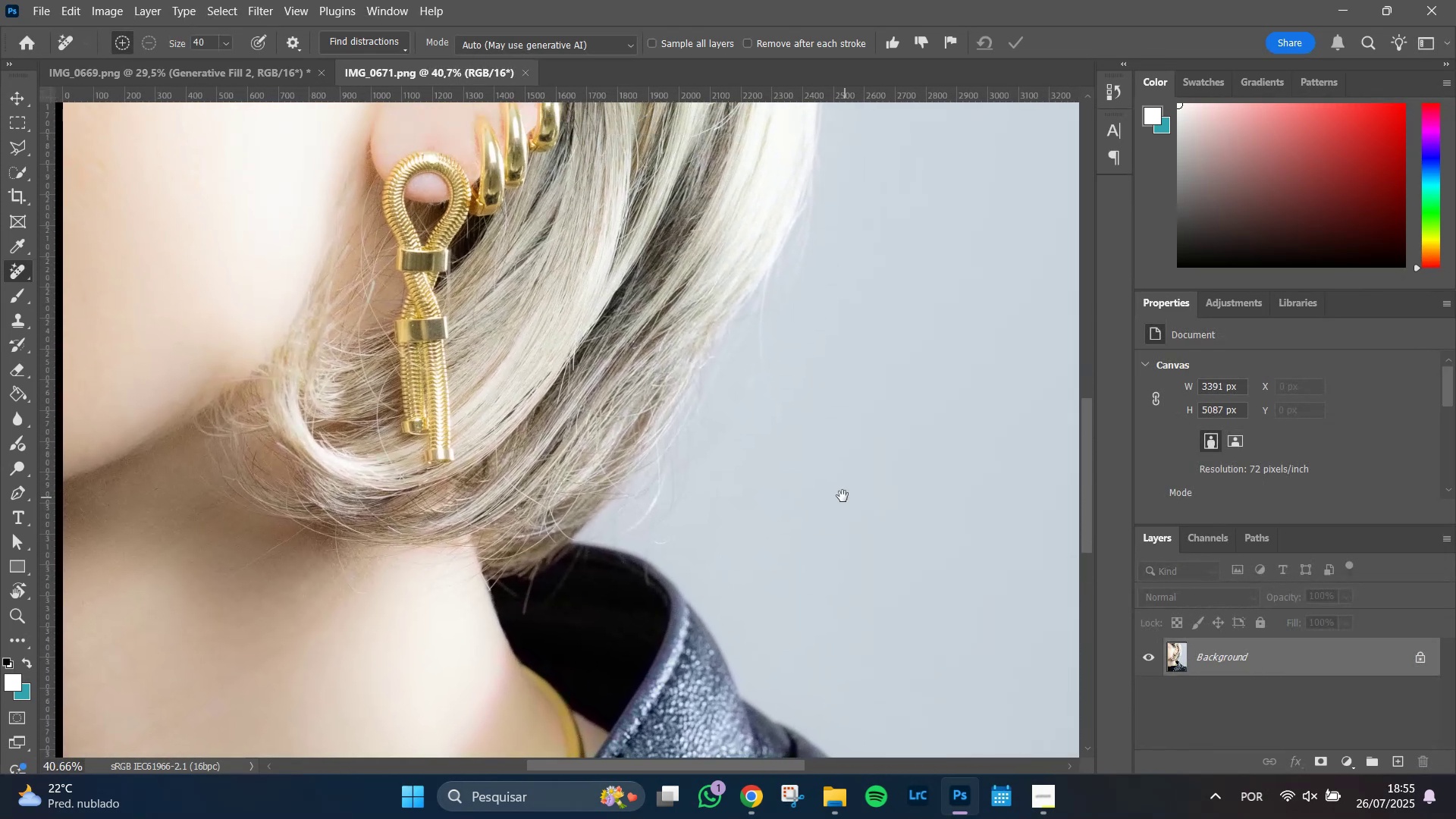 
hold_key(key=Space, duration=1.24)
 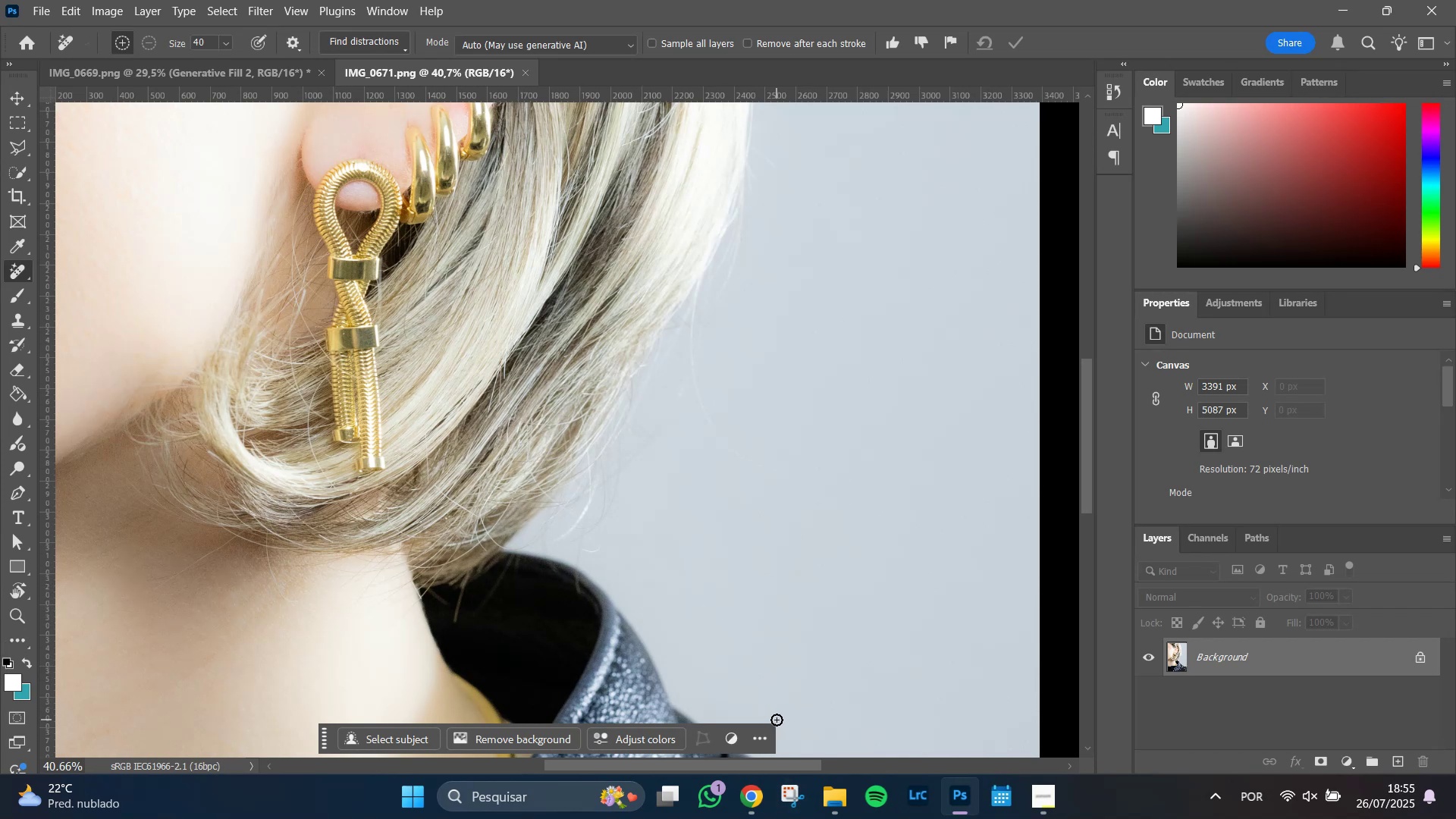 
wait(26.98)
 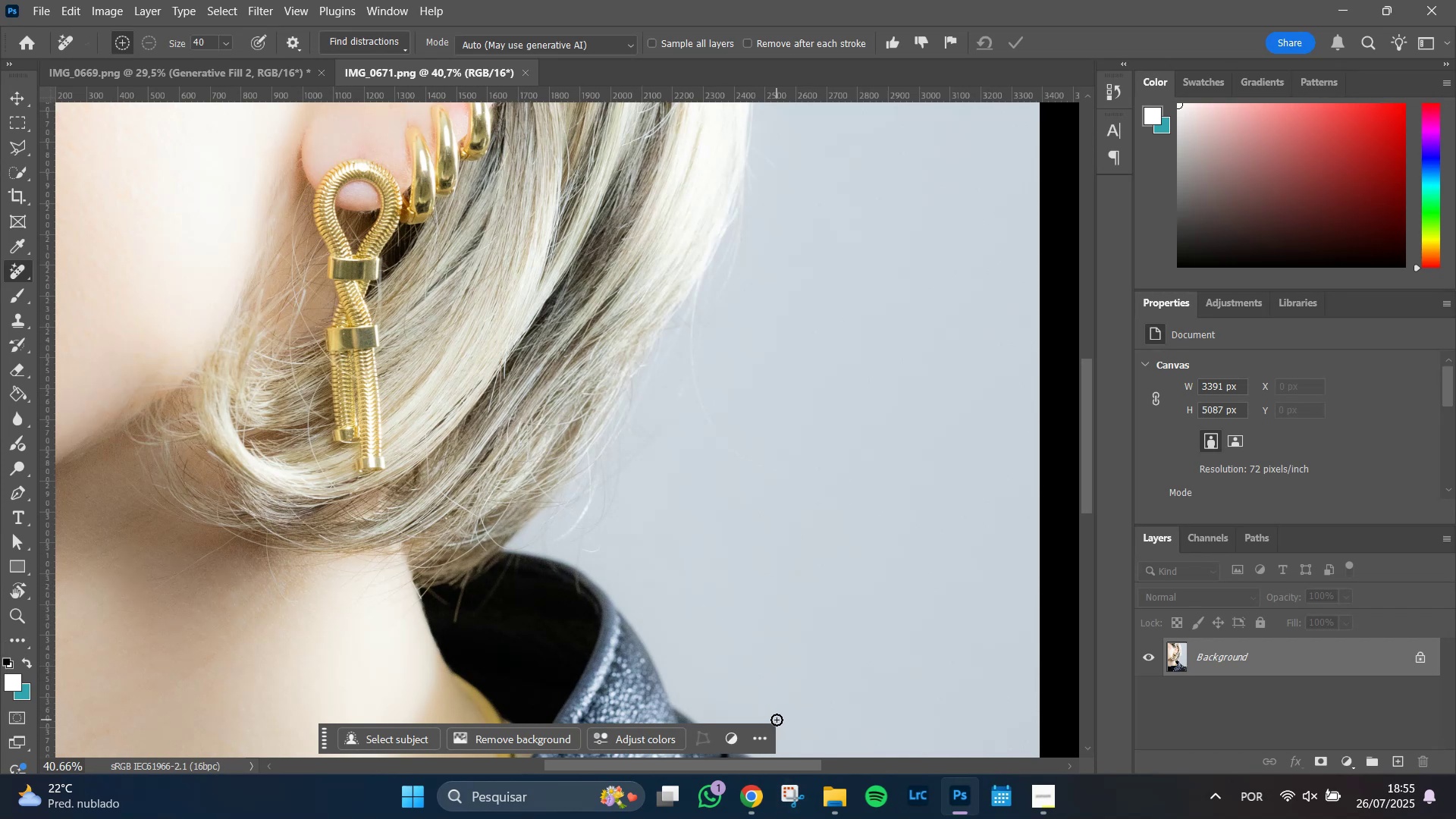 
hold_key(key=Space, duration=1.51)
 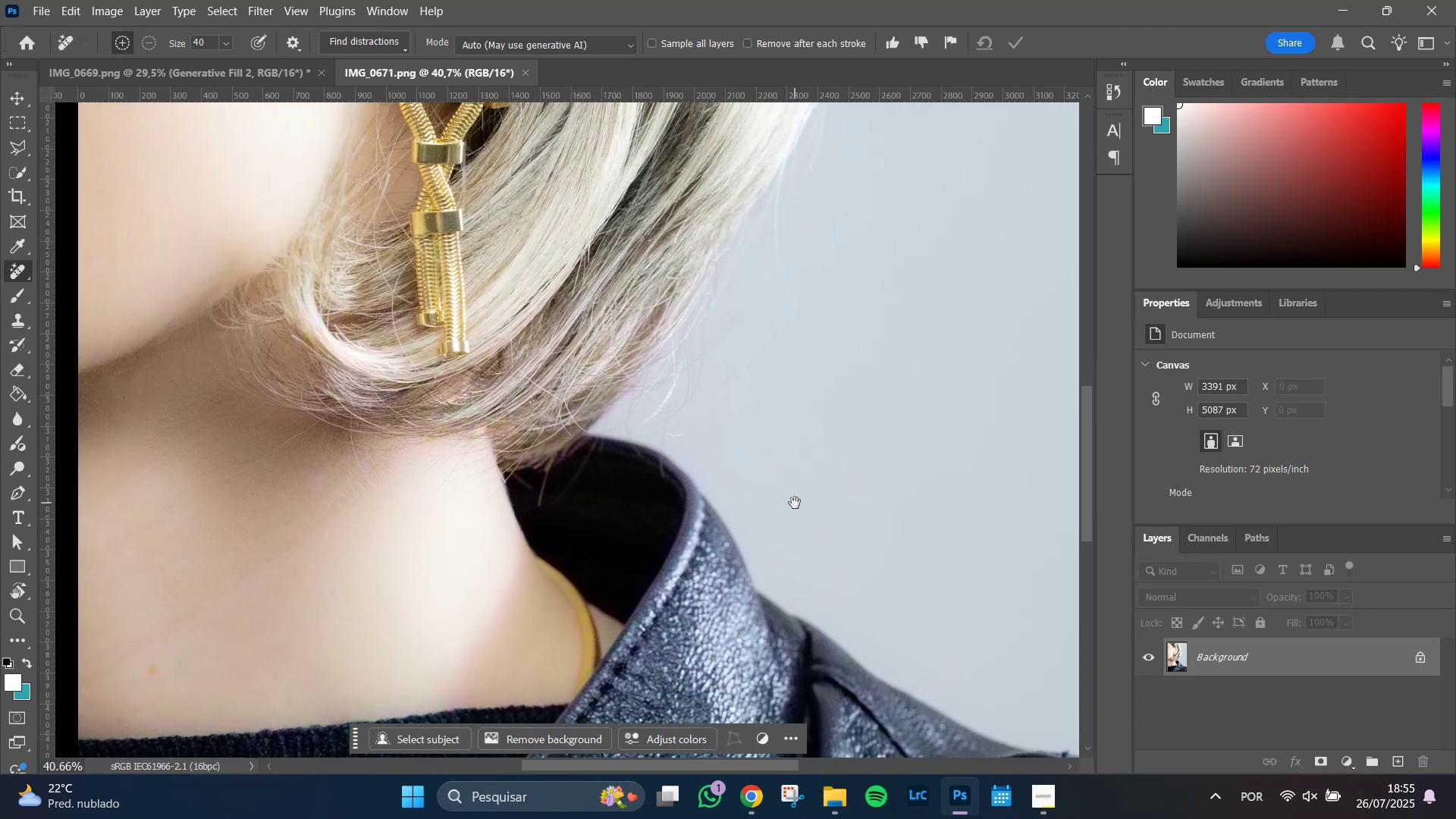 
hold_key(key=Space, duration=0.8)
 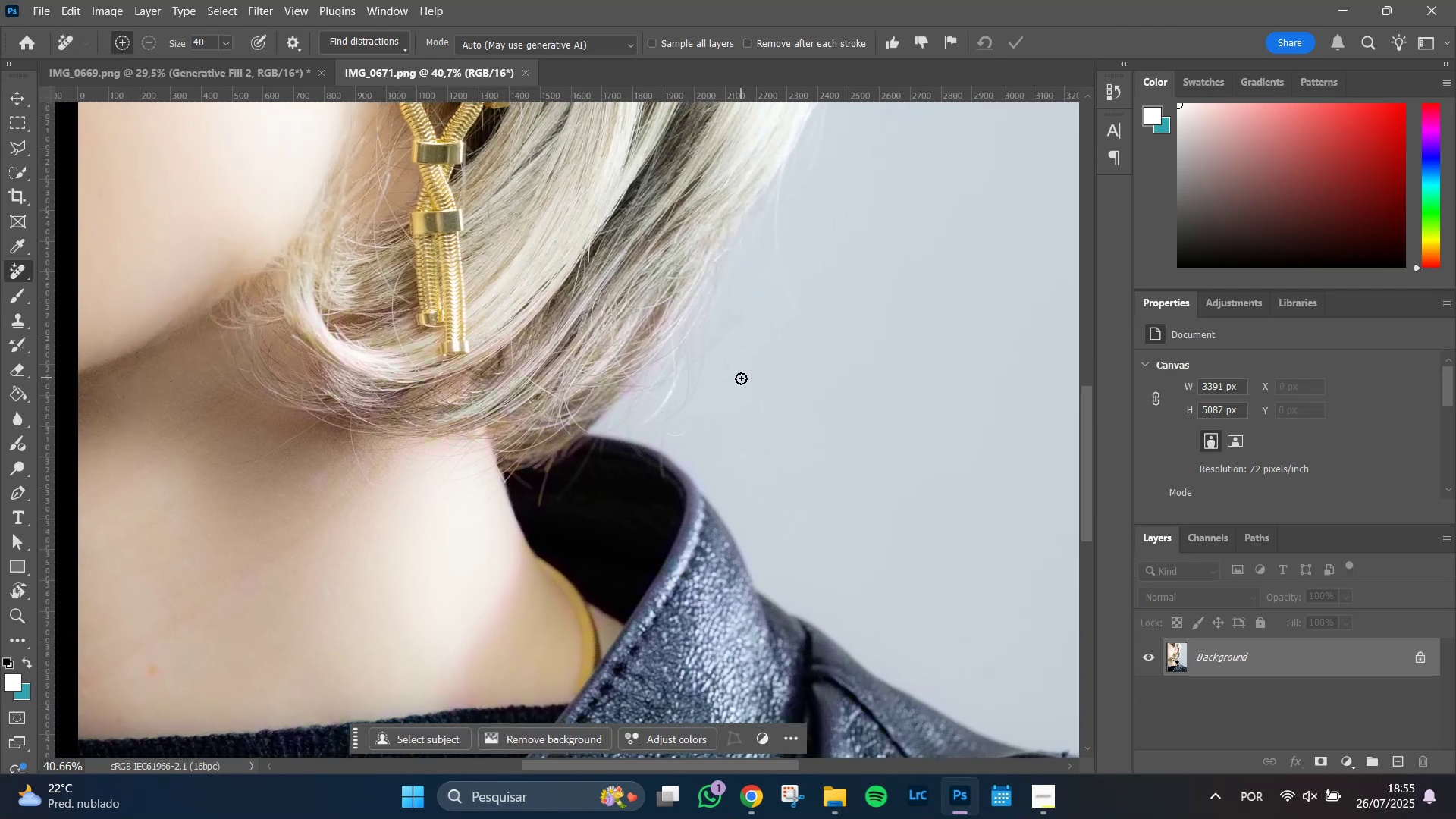 
key(S)
 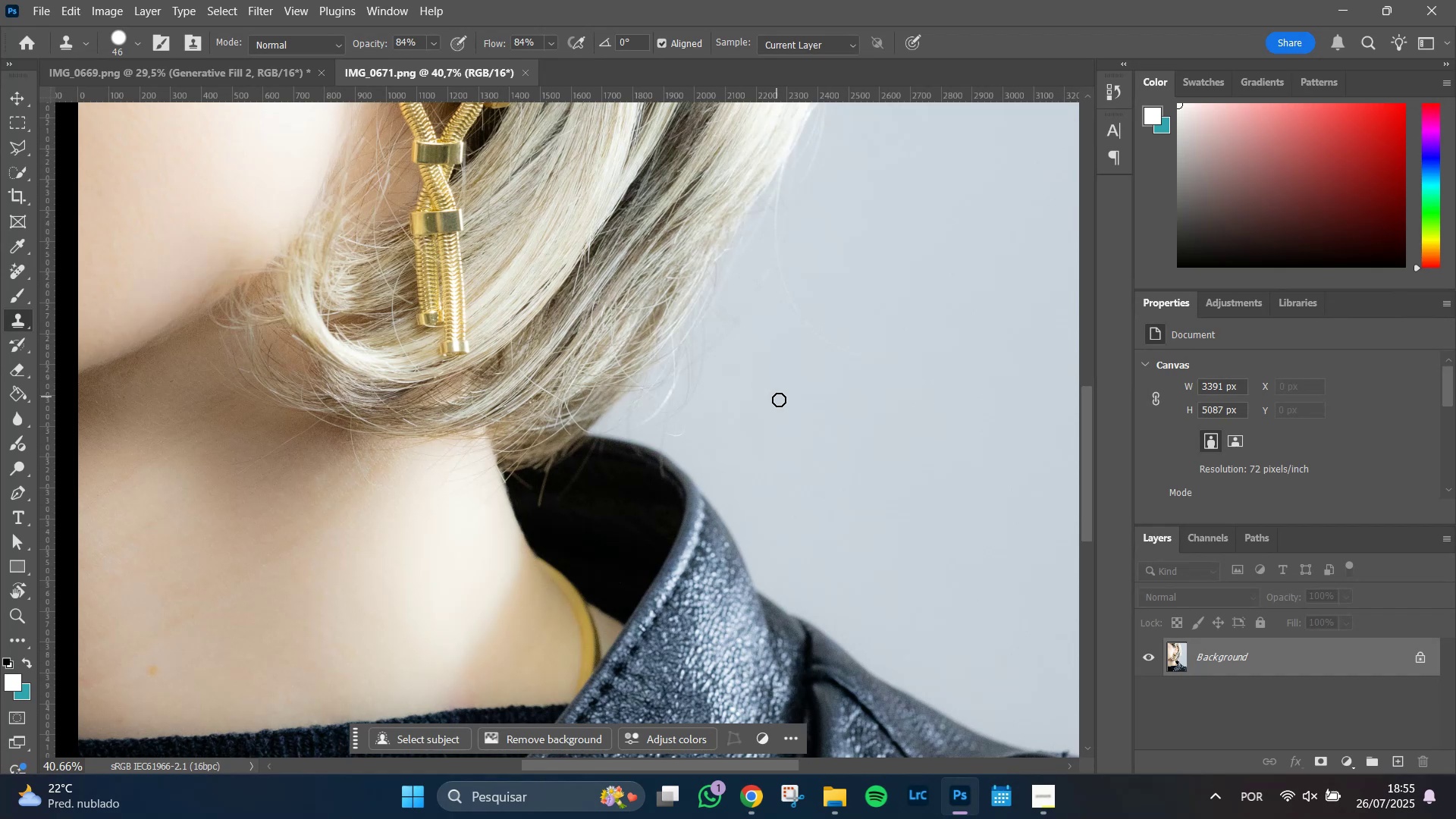 
wait(6.97)
 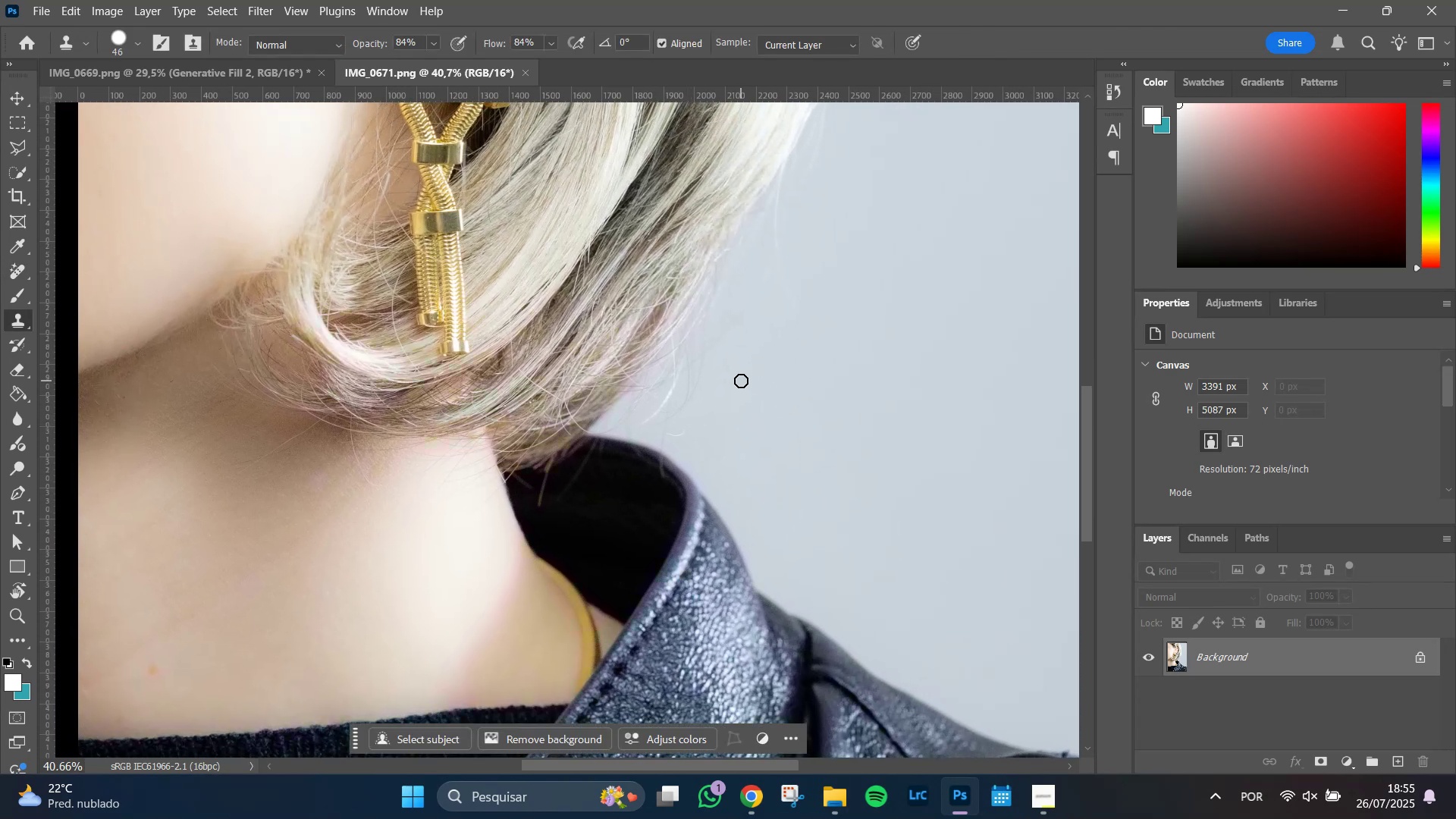 
hold_key(key=AltLeft, duration=0.89)
 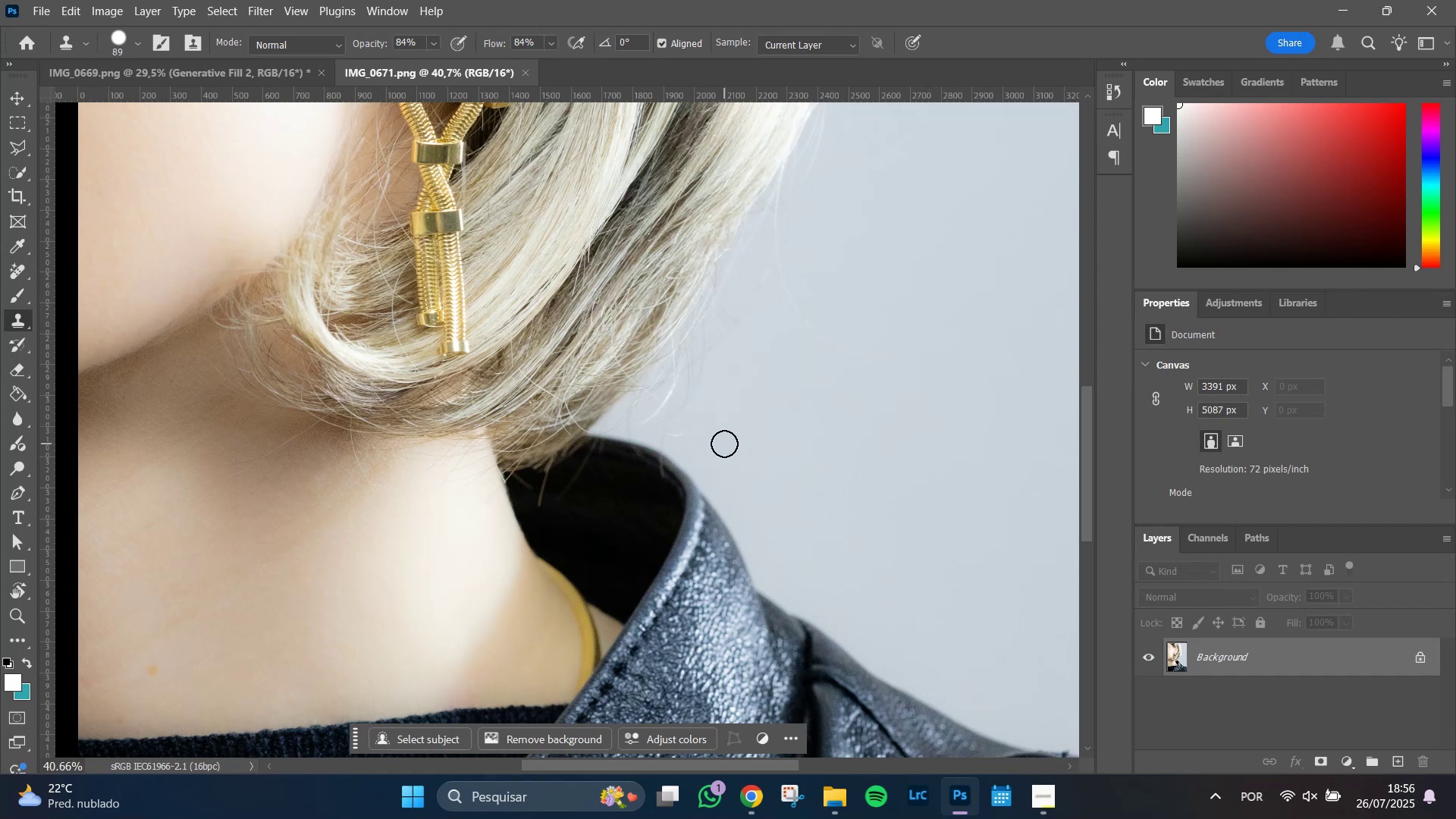 
hold_key(key=AltLeft, duration=0.54)
 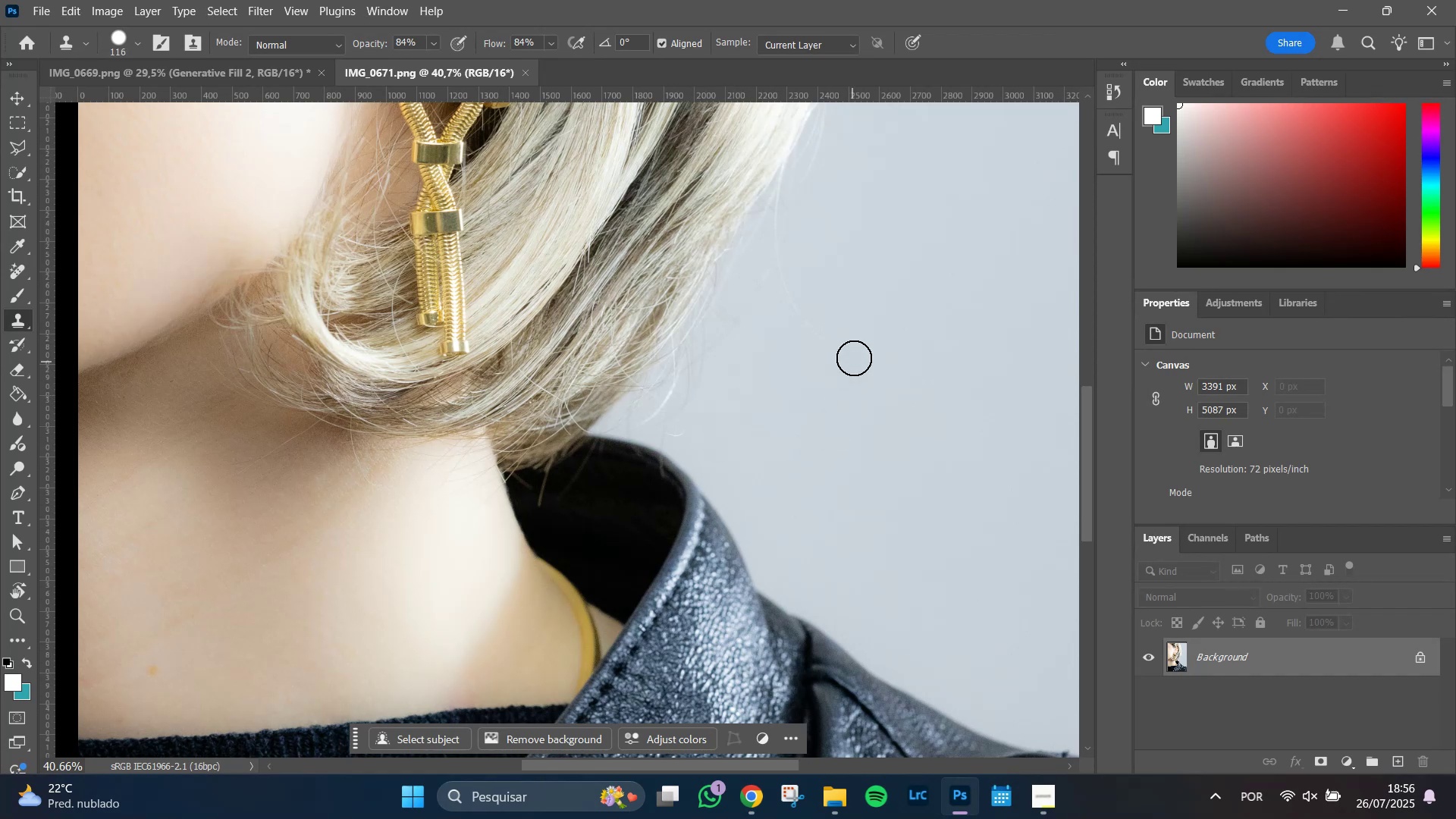 
hold_key(key=Space, duration=1.08)
 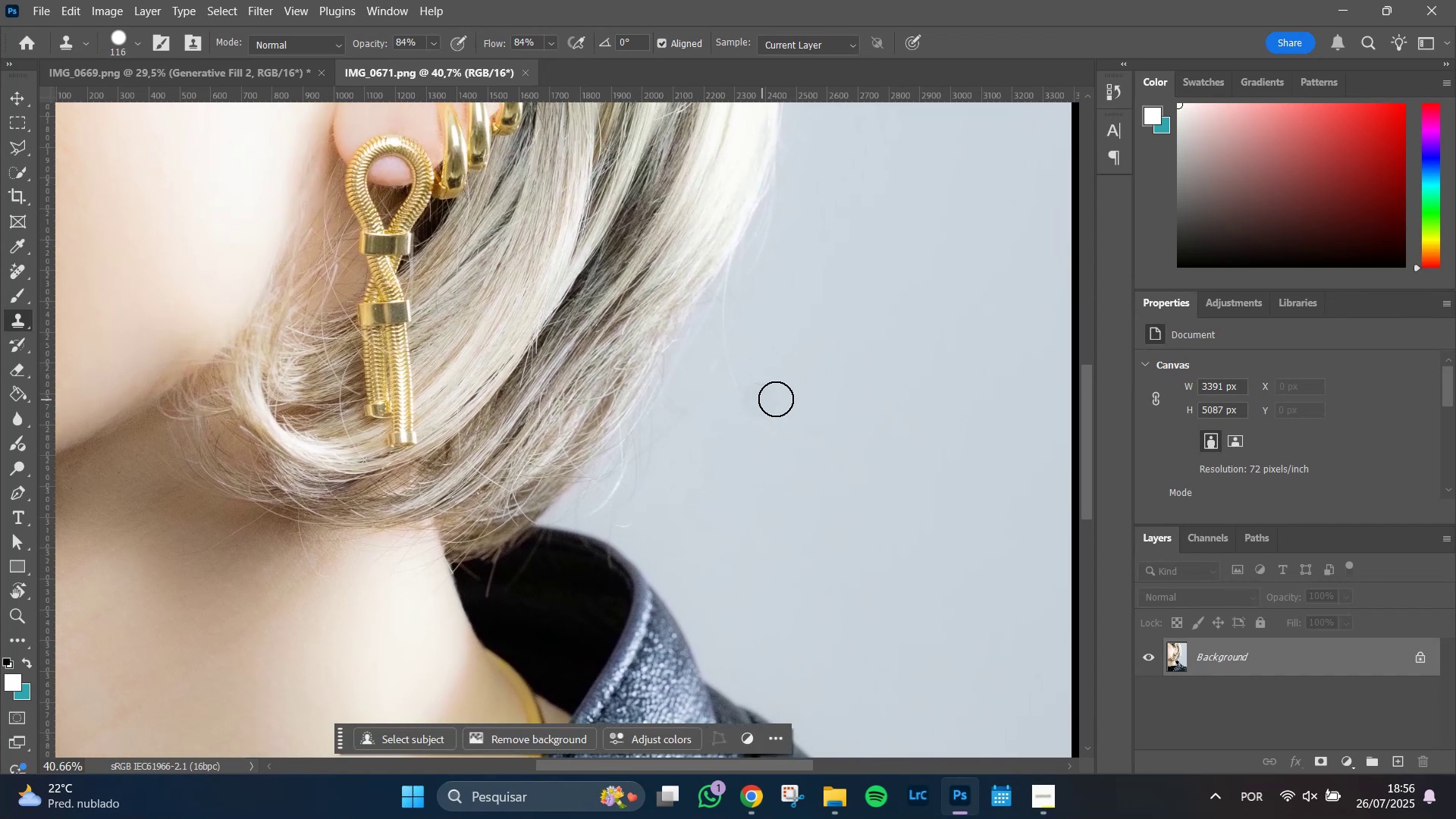 
hold_key(key=AltLeft, duration=1.51)
 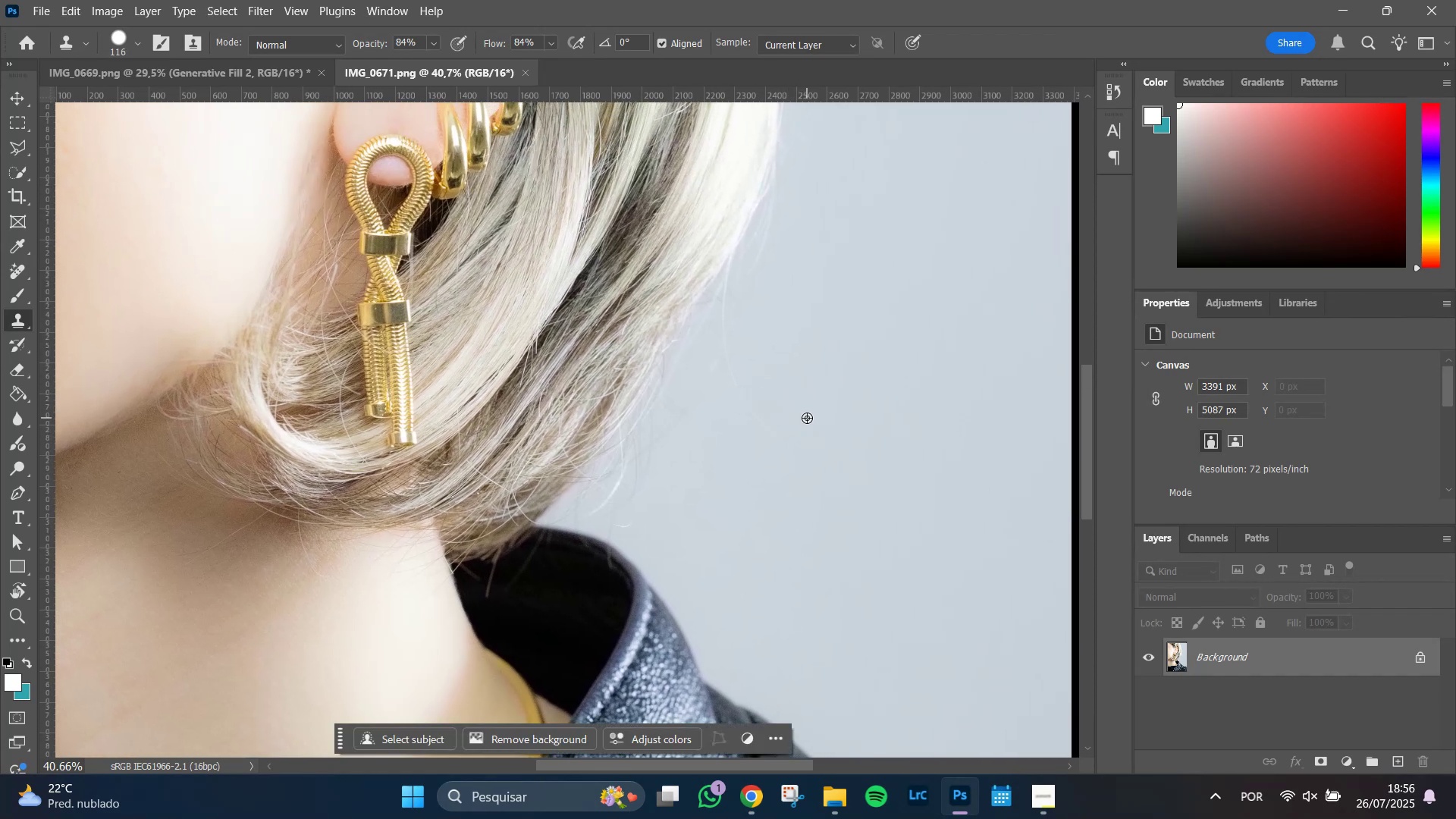 
hold_key(key=AltLeft, duration=0.72)
left_click([807, 418])
 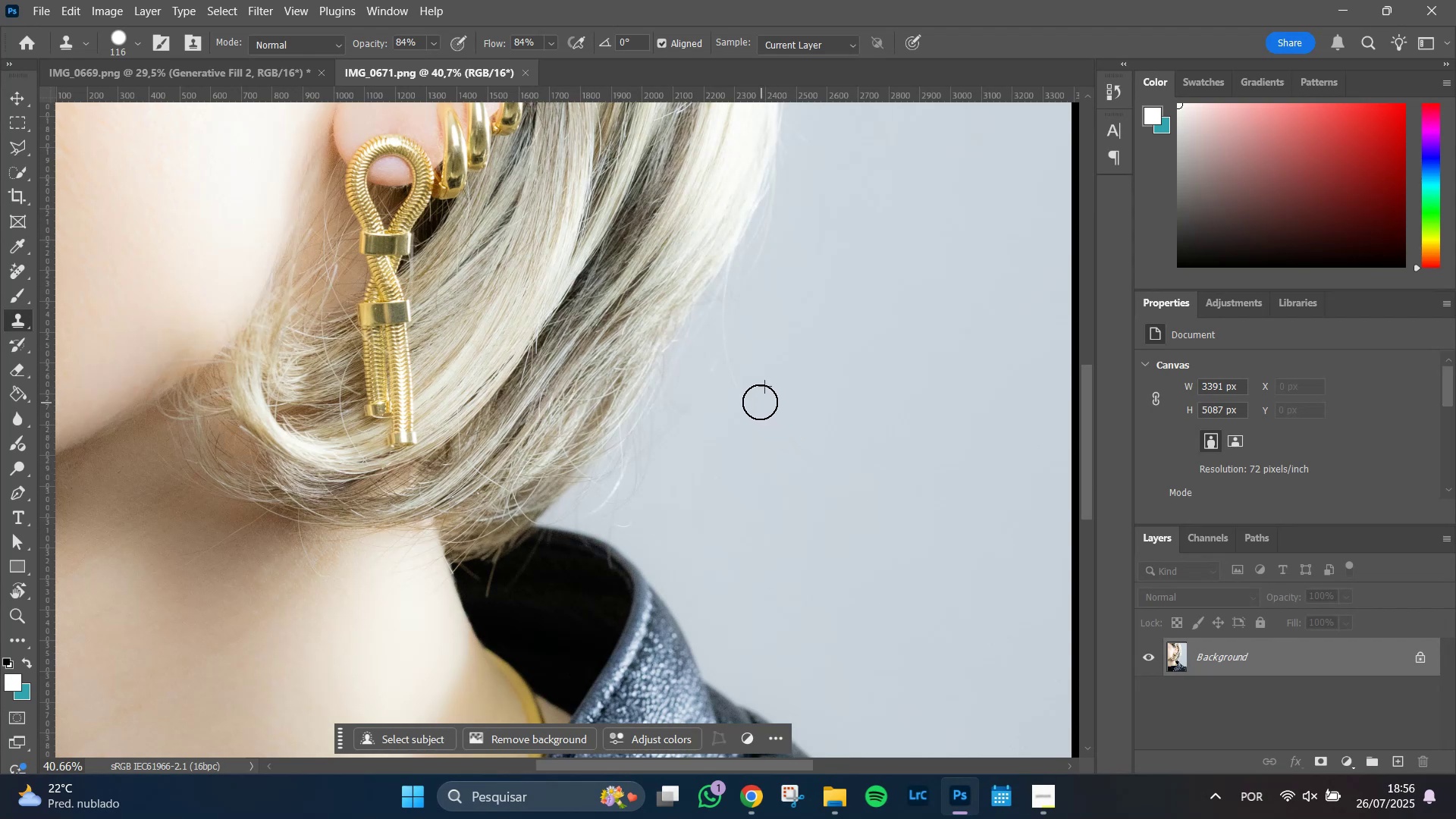 
key(1)
 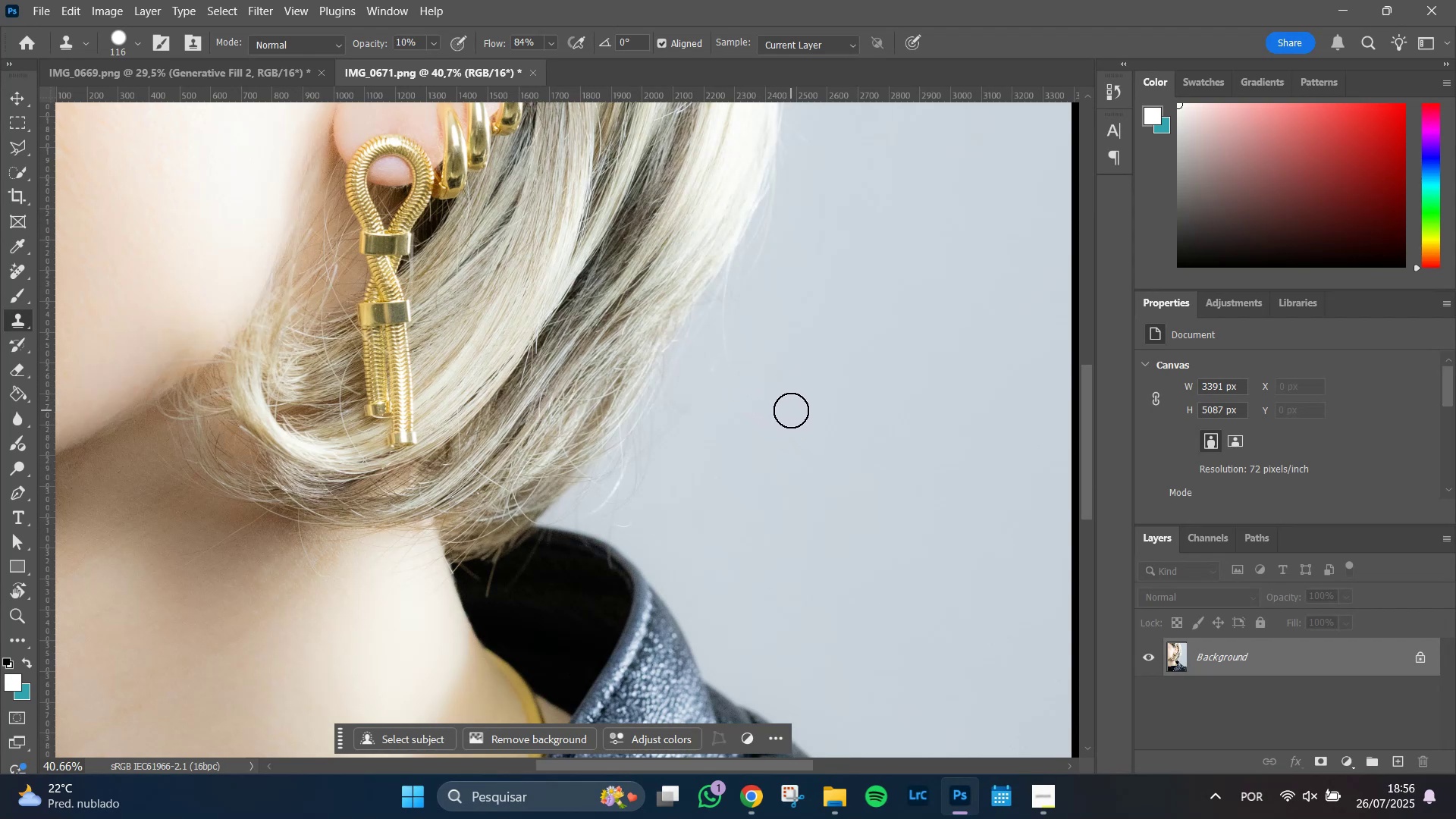 
hold_key(key=AltLeft, duration=1.51)
 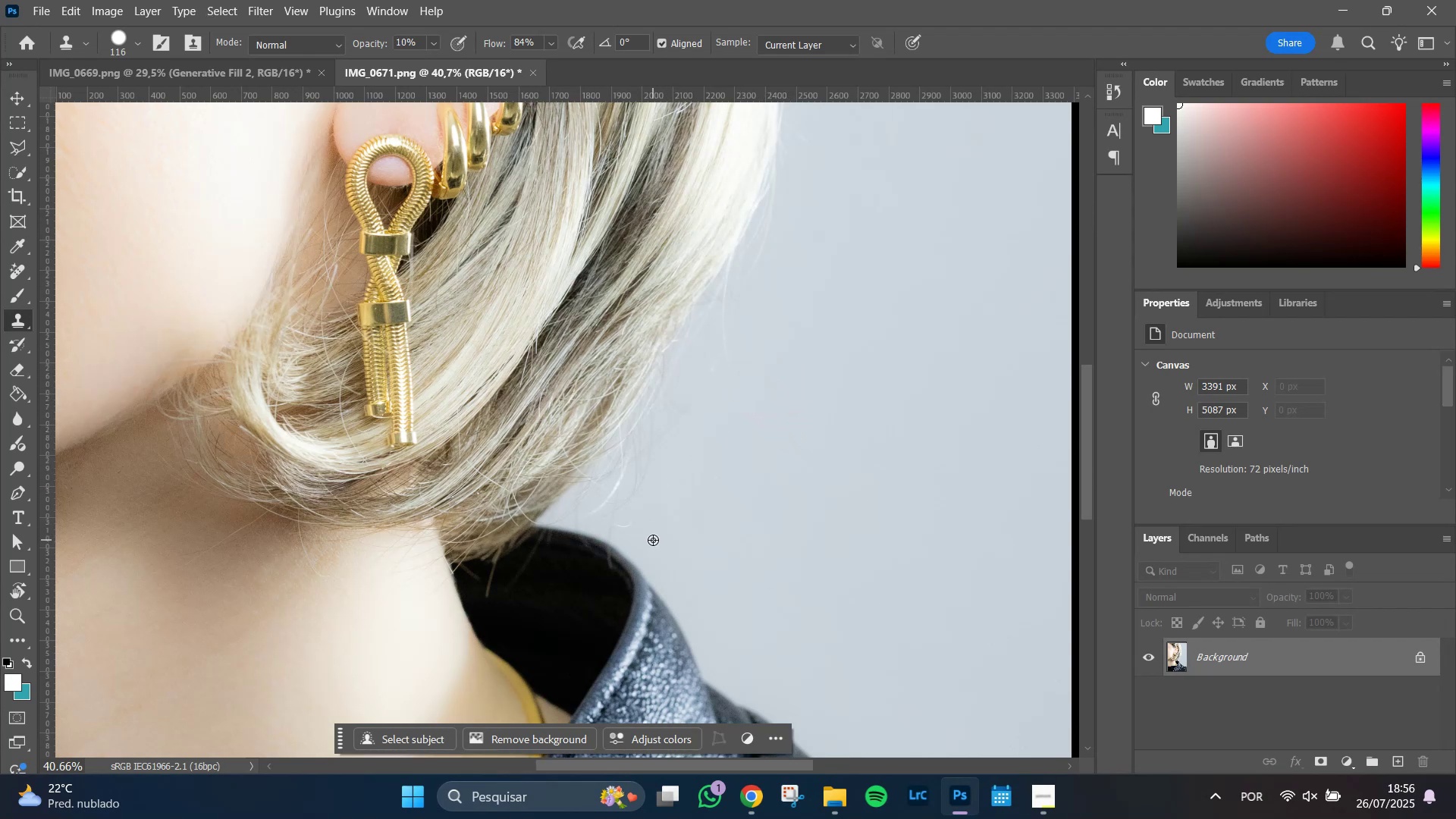 
hold_key(key=AltLeft, duration=0.54)
left_click([653, 540])
 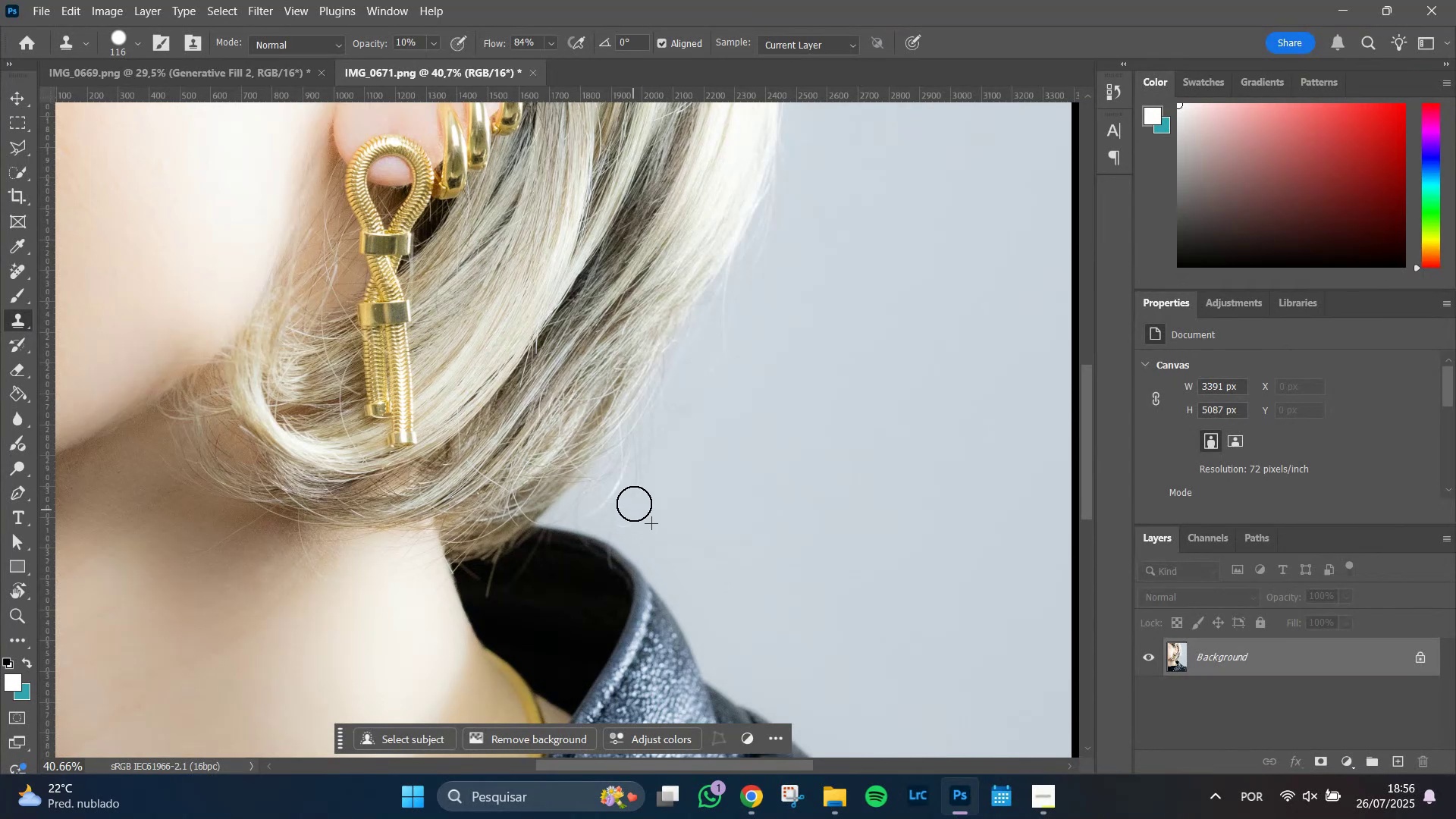 
wait(11.31)
 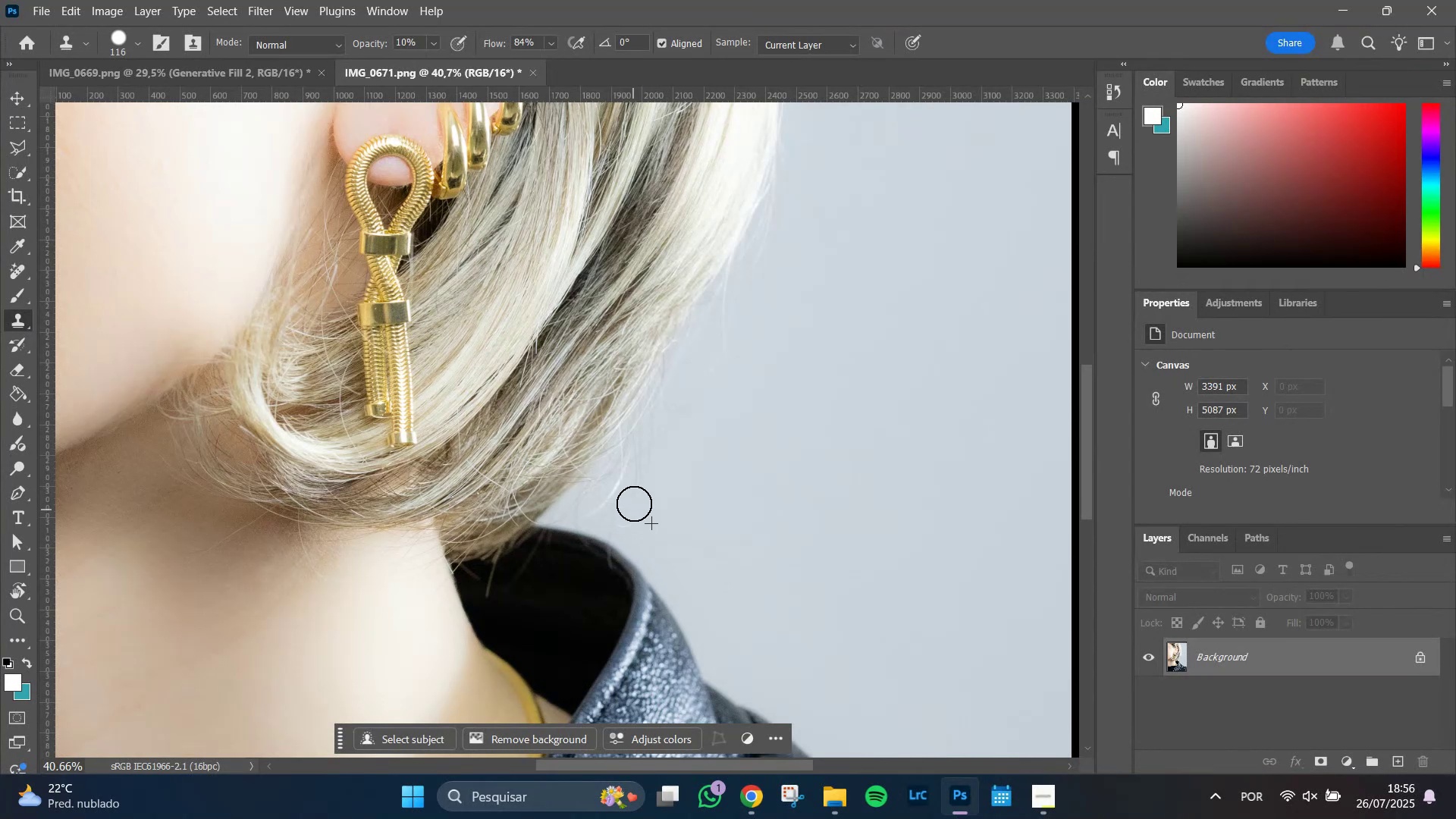 
hold_key(key=Space, duration=0.68)
 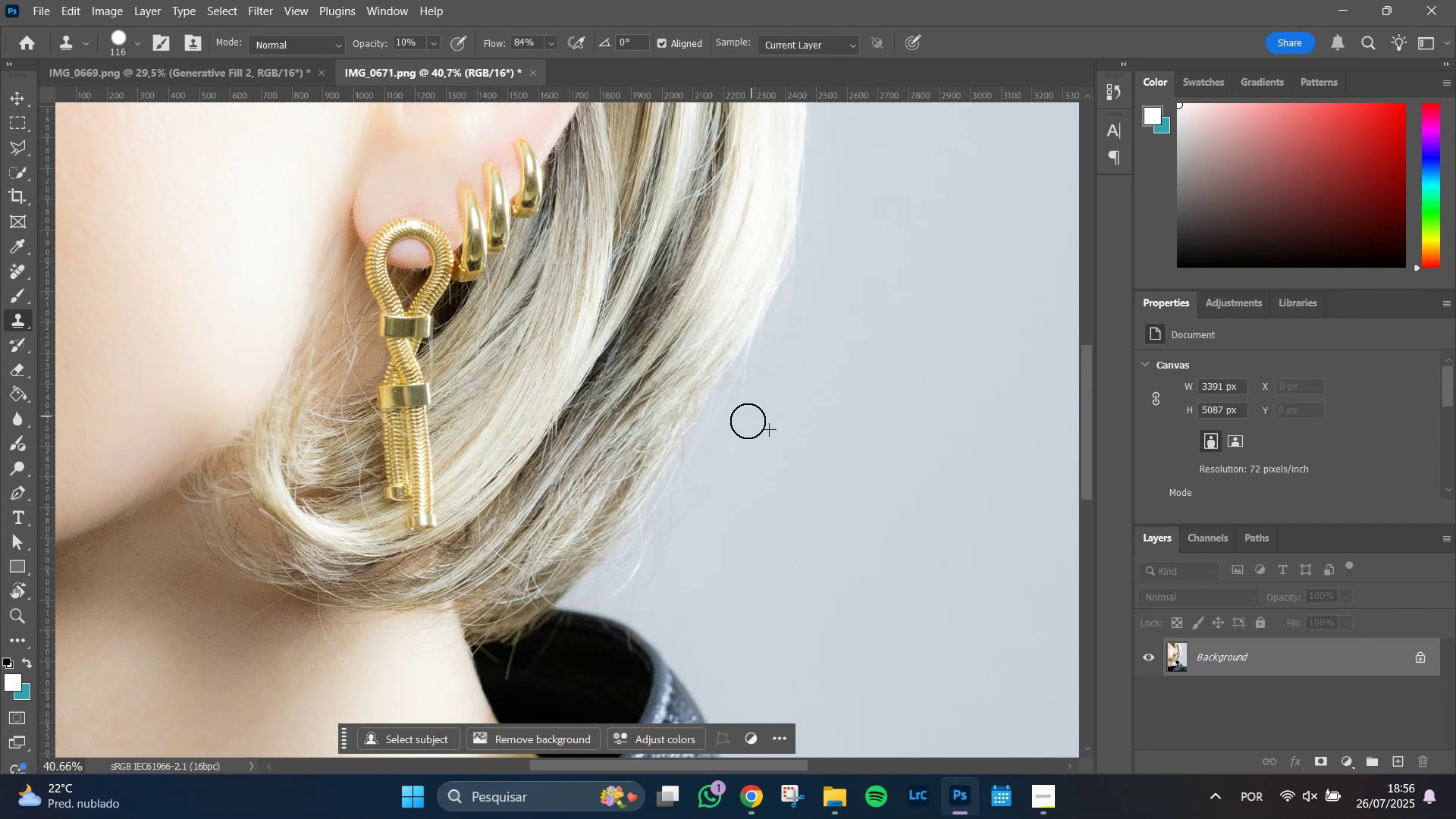 
wait(11.52)
 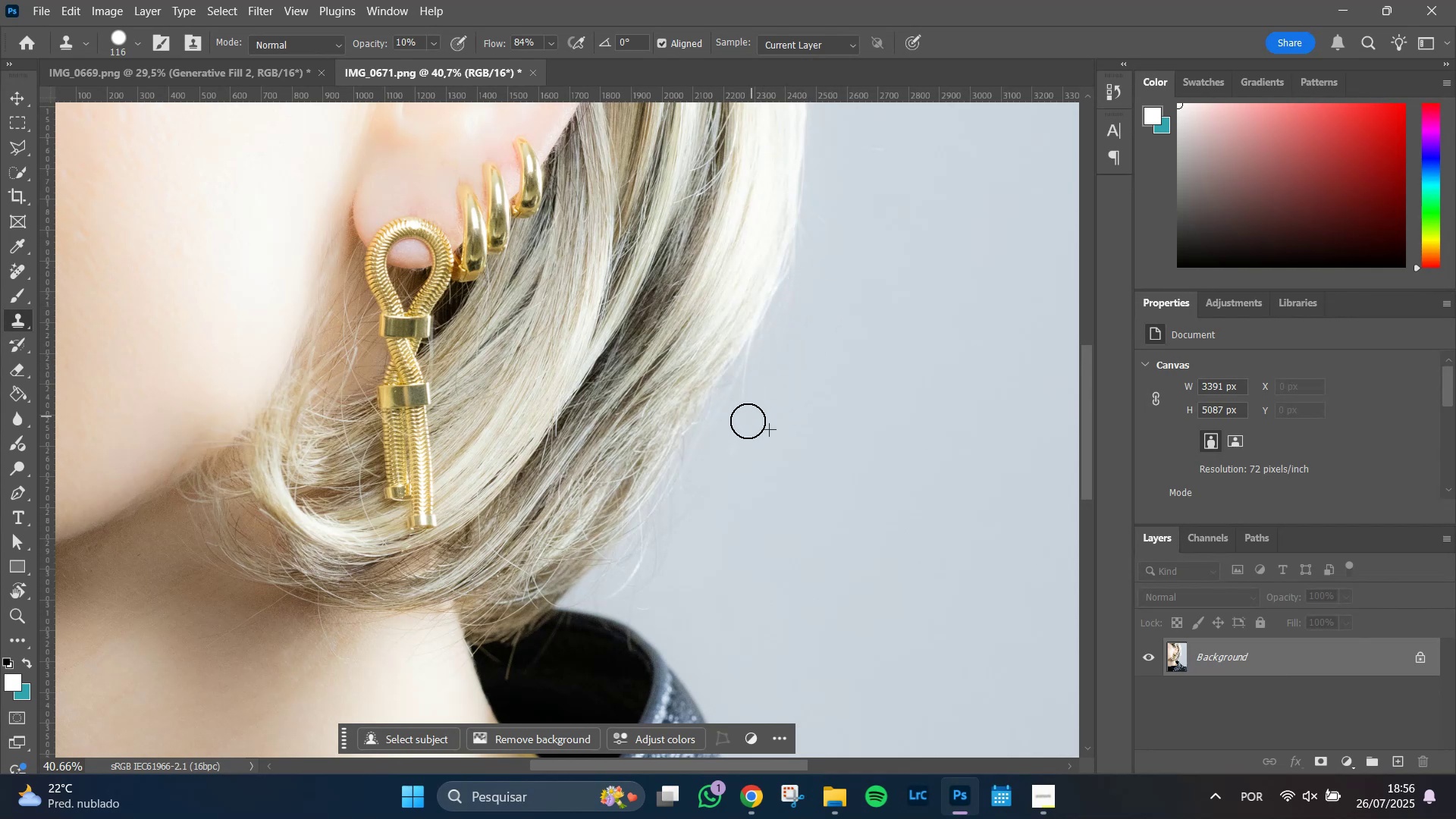 
hold_key(key=AltLeft, duration=0.3)
scroll: coordinate [805, 495], scroll_direction: down, amount: 4.0
 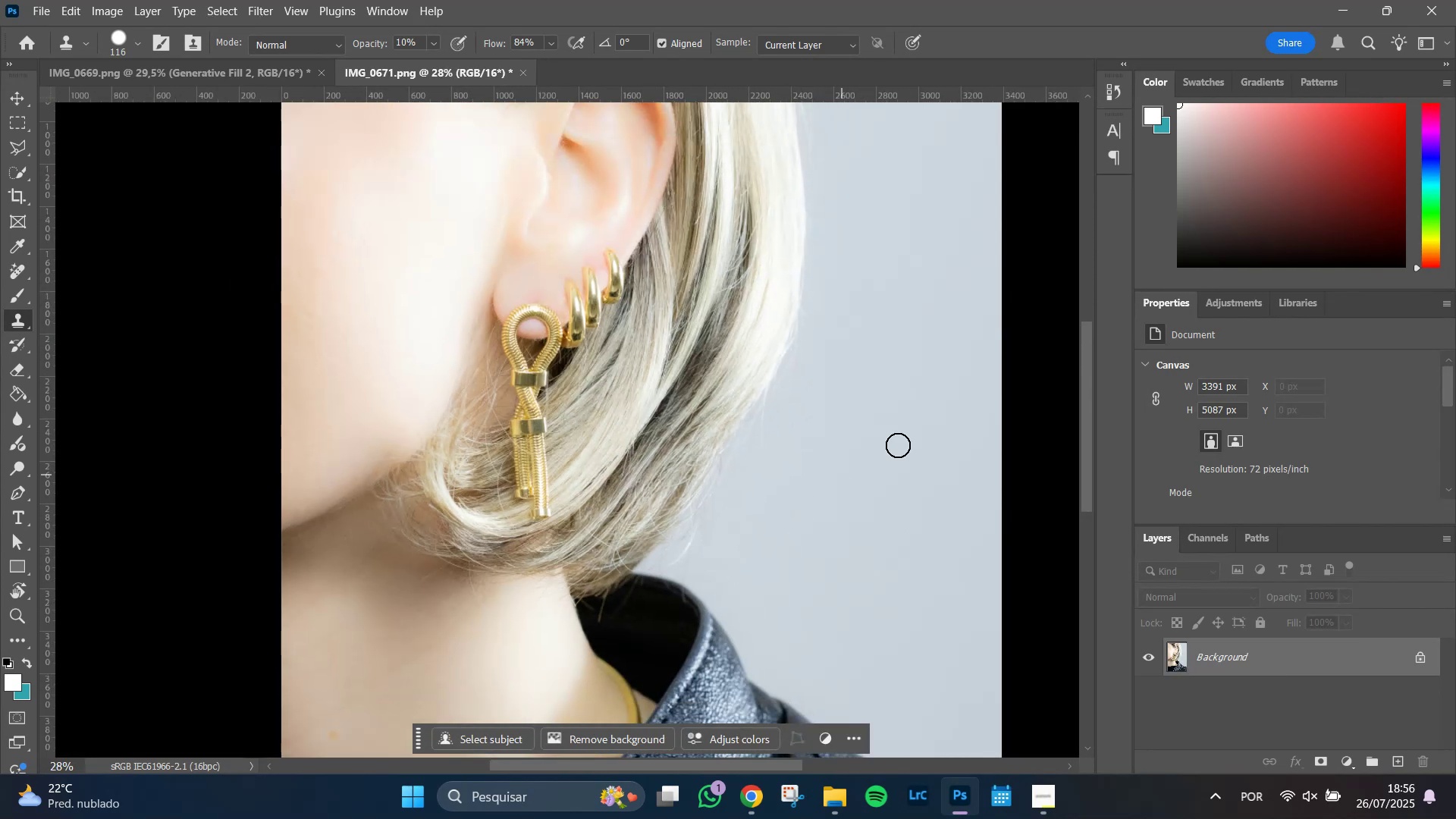 
hold_key(key=Space, duration=1.51)
 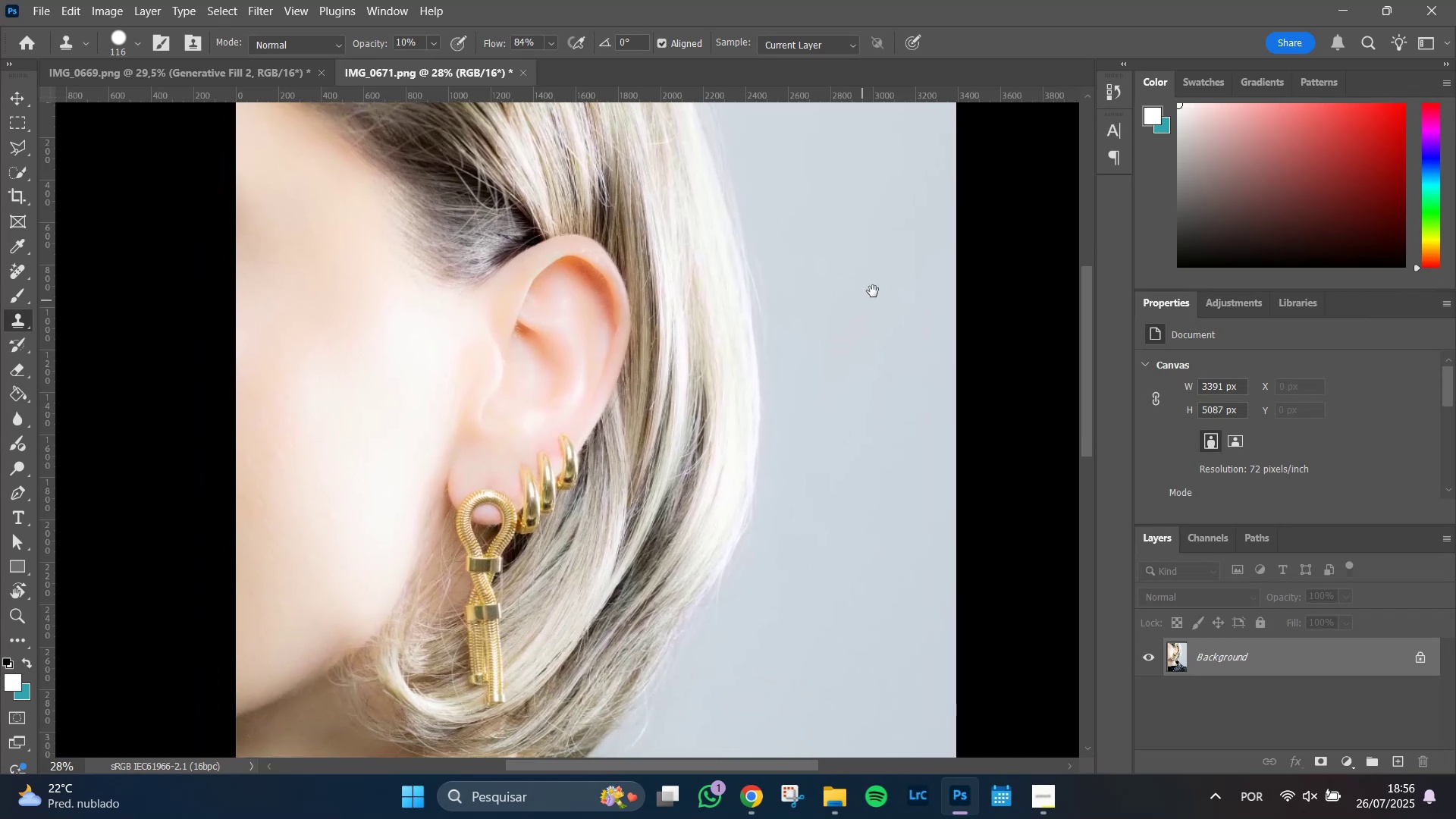 
hold_key(key=Space, duration=1.51)
 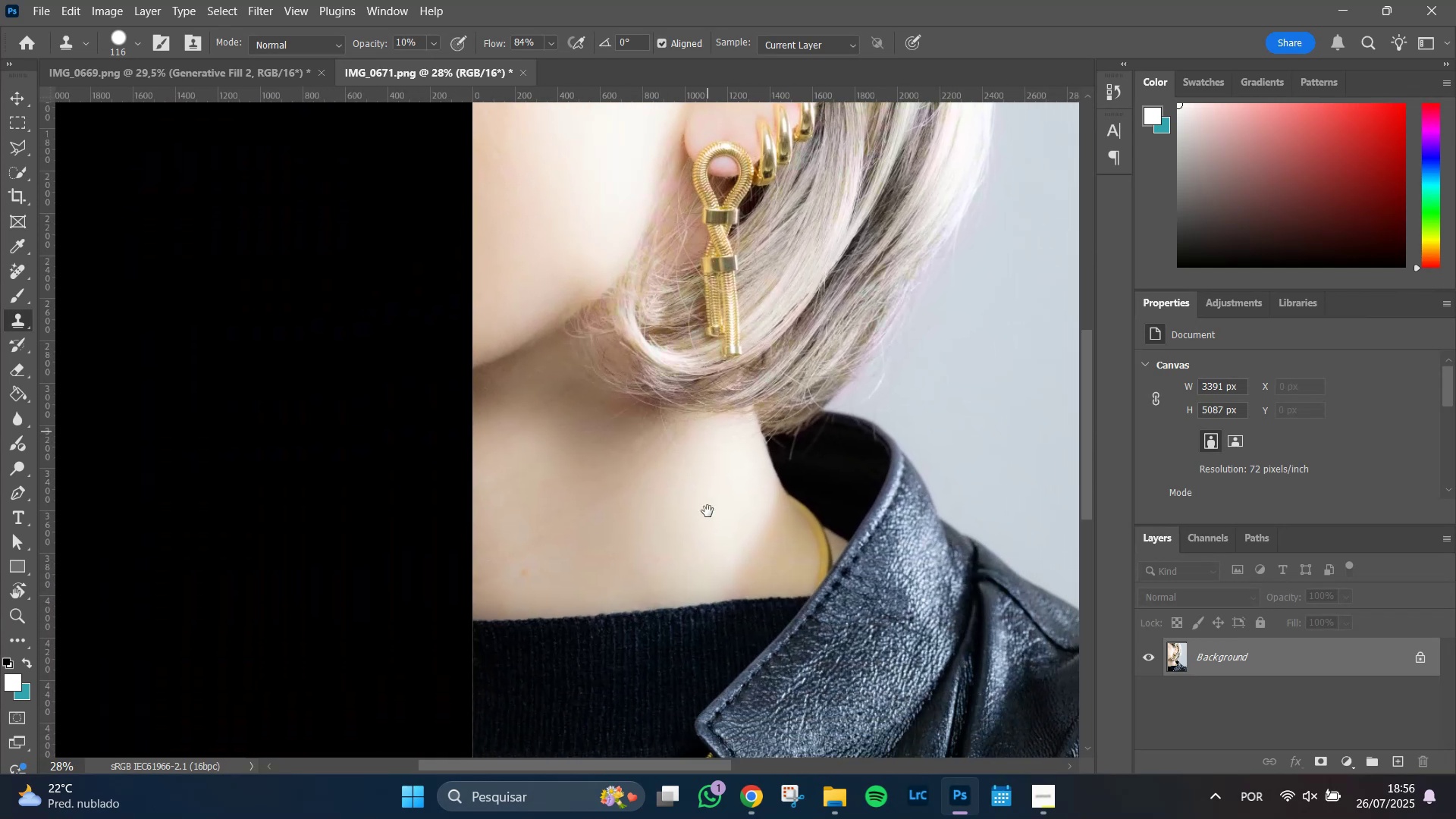 
hold_key(key=Space, duration=1.51)
 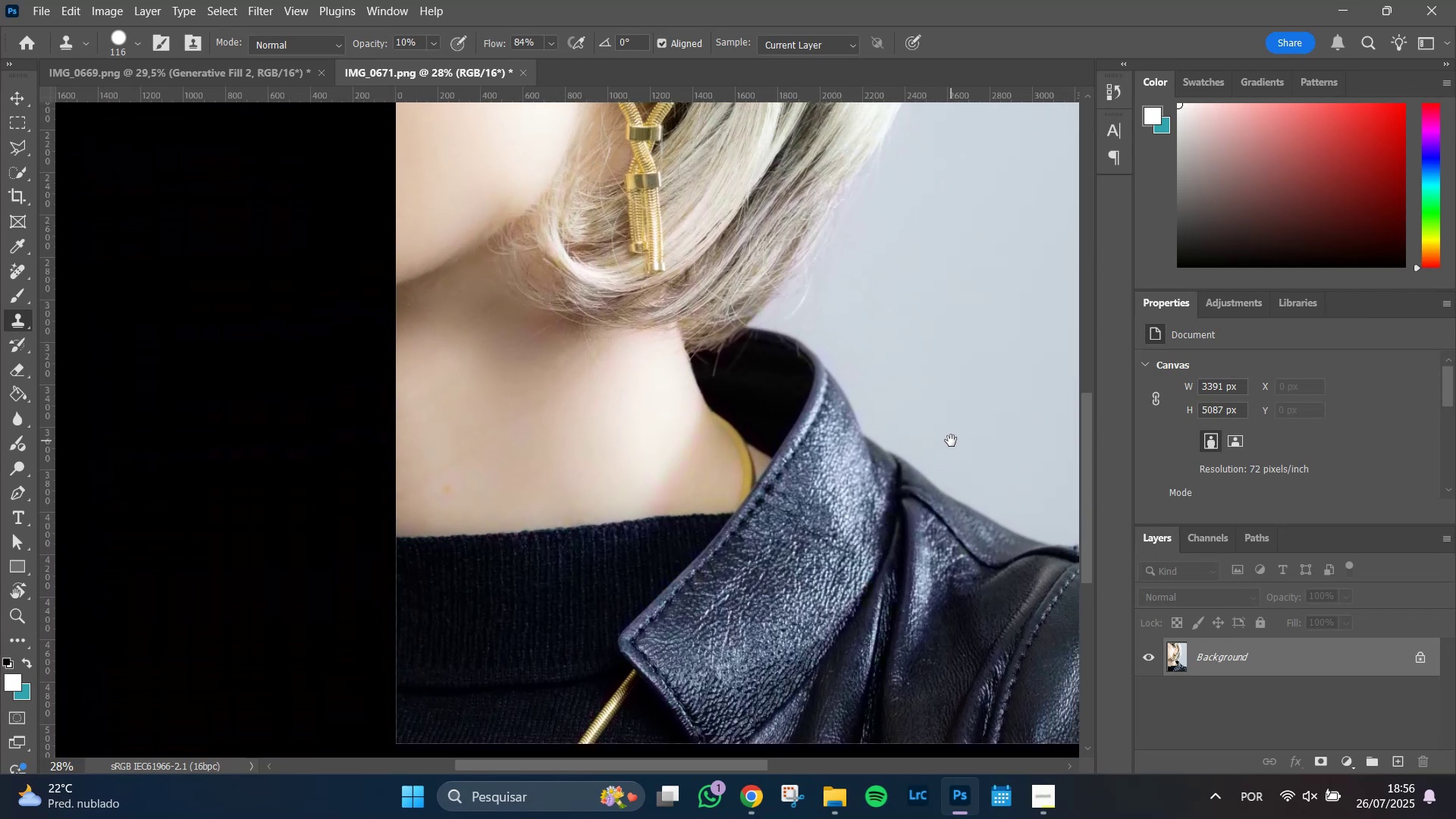 
hold_key(key=Space, duration=0.62)
 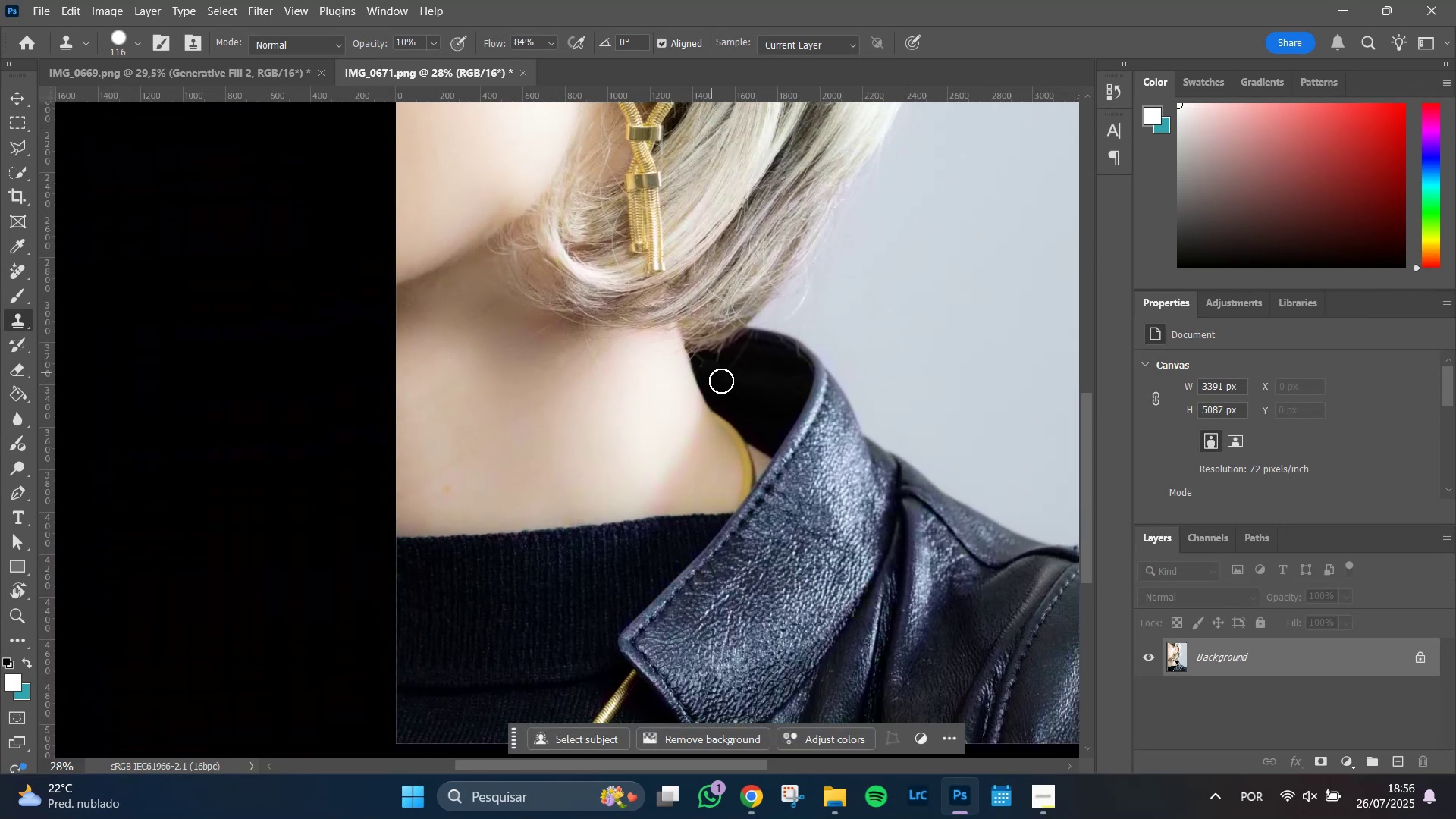 
hold_key(key=AltLeft, duration=1.51)
scroll: coordinate [739, 391], scroll_direction: up, amount: 8.0
 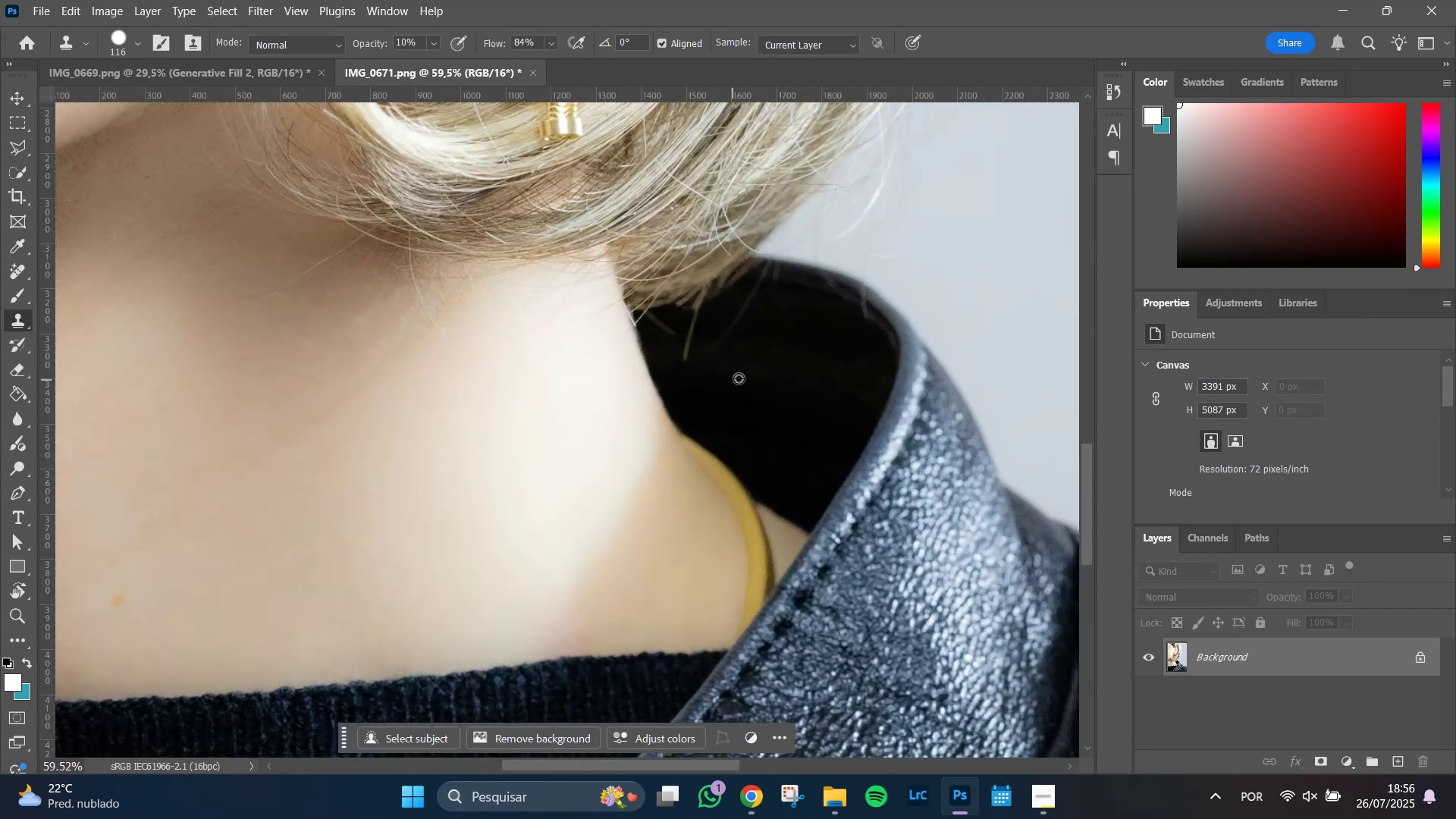 
hold_key(key=AltLeft, duration=0.76)
left_click([758, 350])
 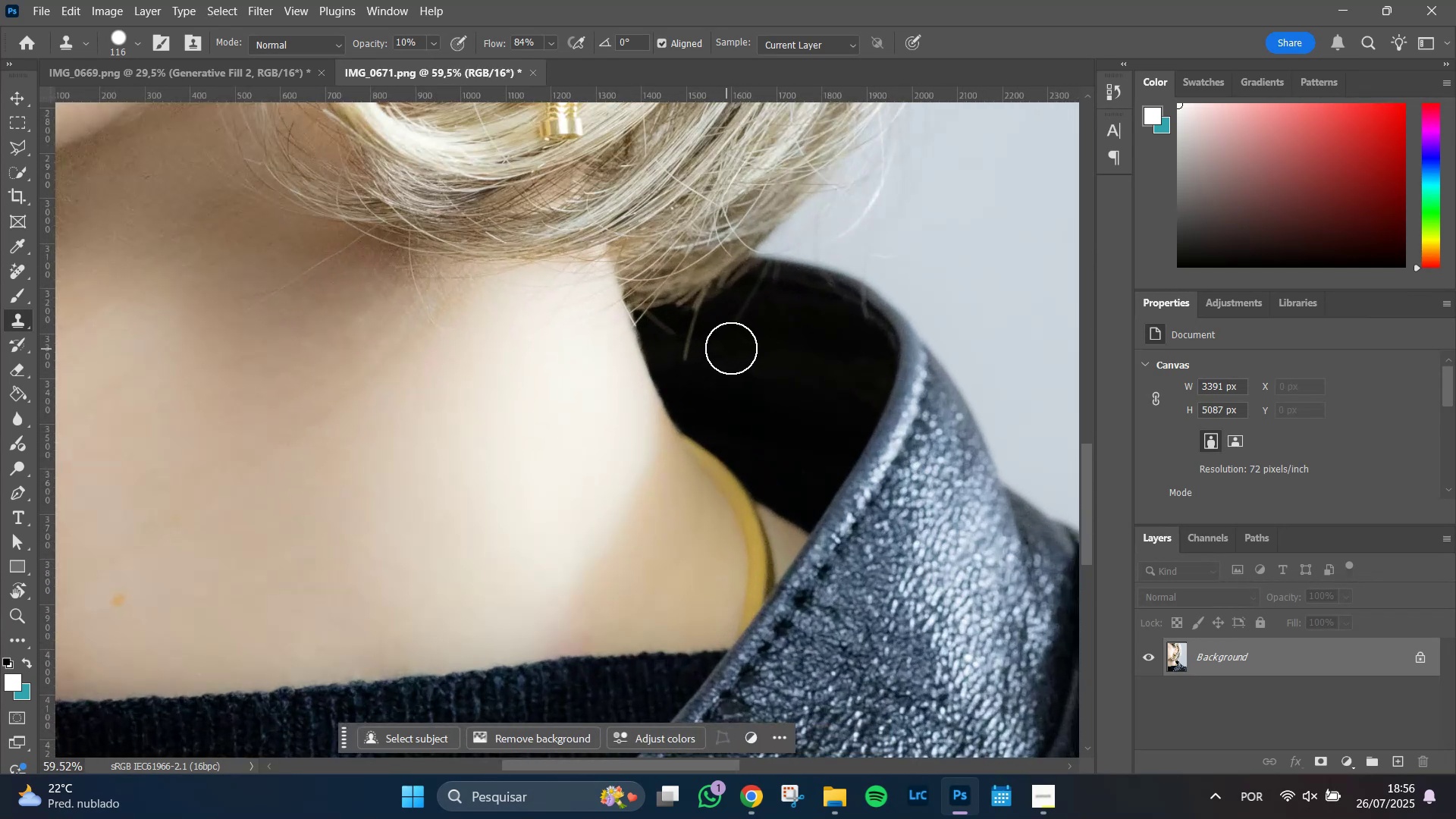 
hold_key(key=AltLeft, duration=1.4)
left_click([747, 358])
 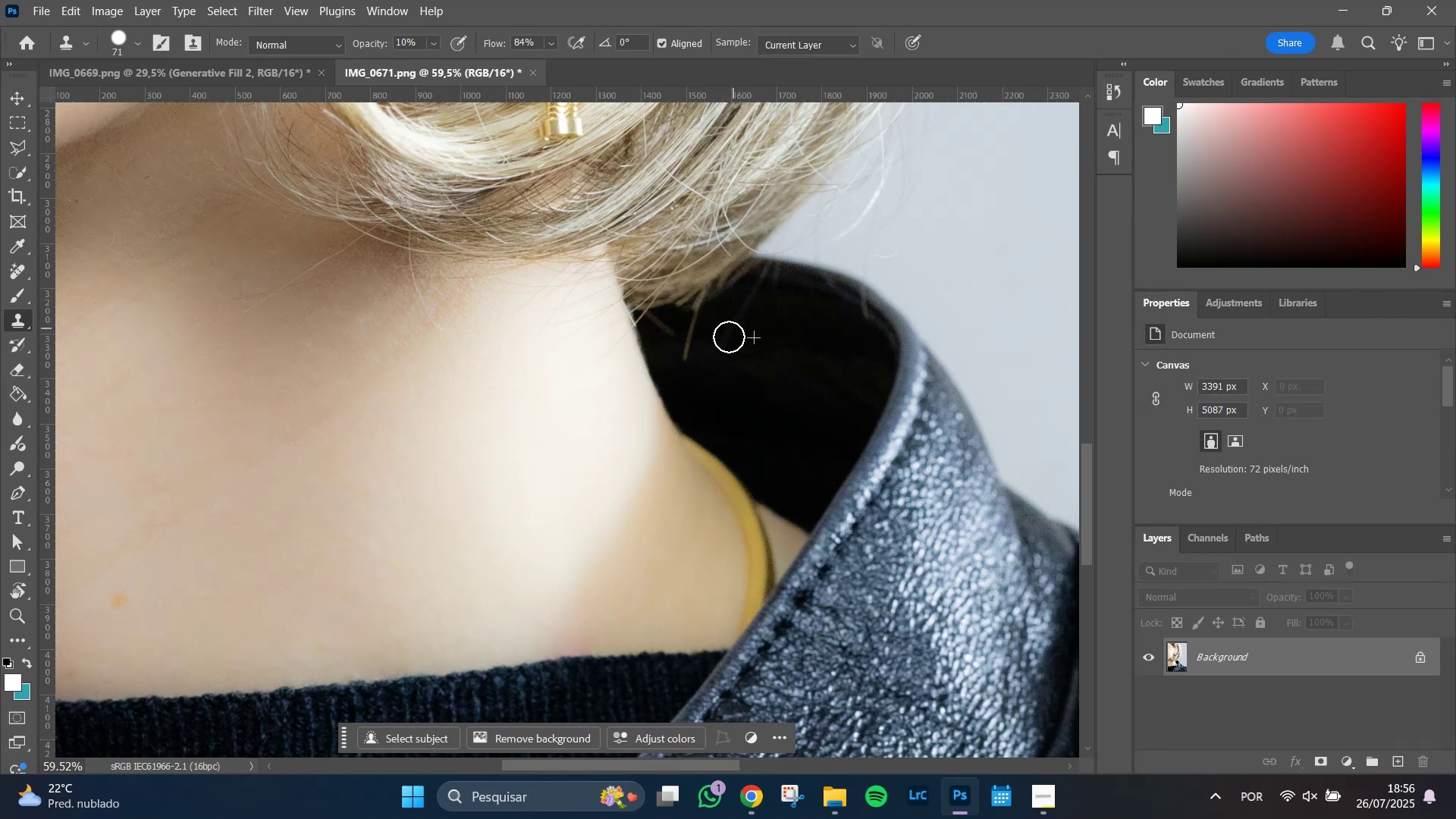 
wait(5.73)
 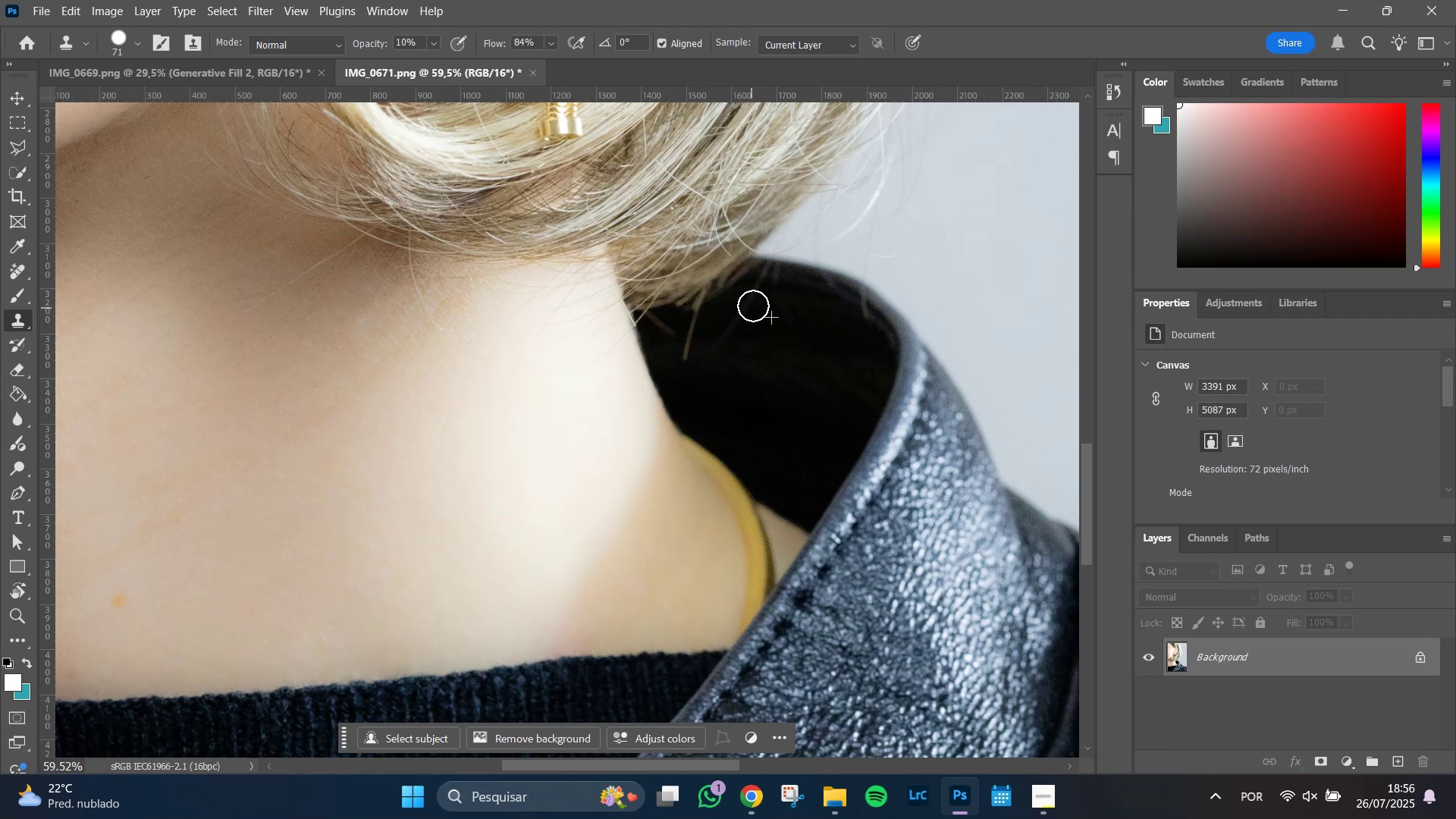 
double_click([736, 333])
 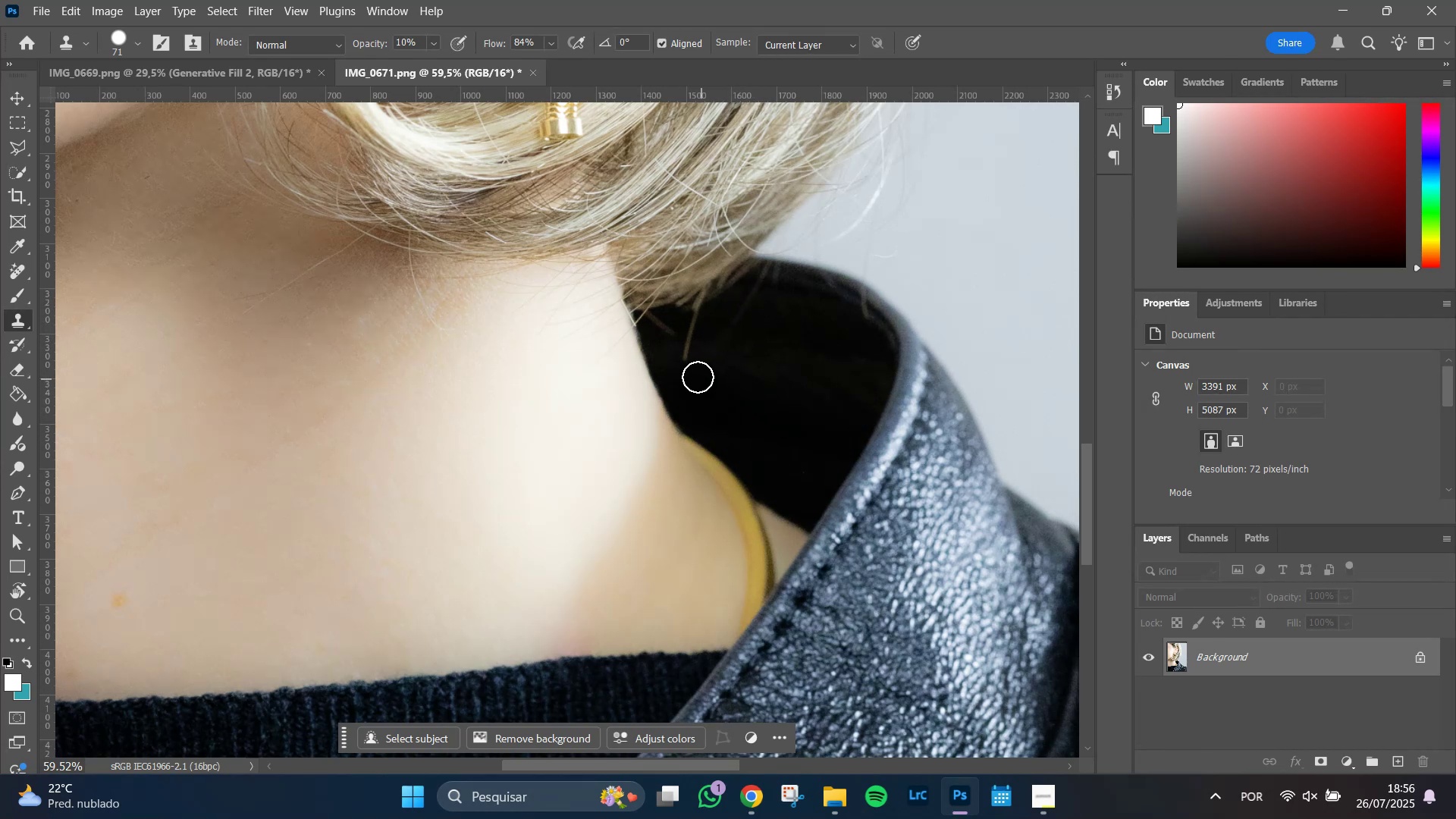 
double_click([688, 358])
 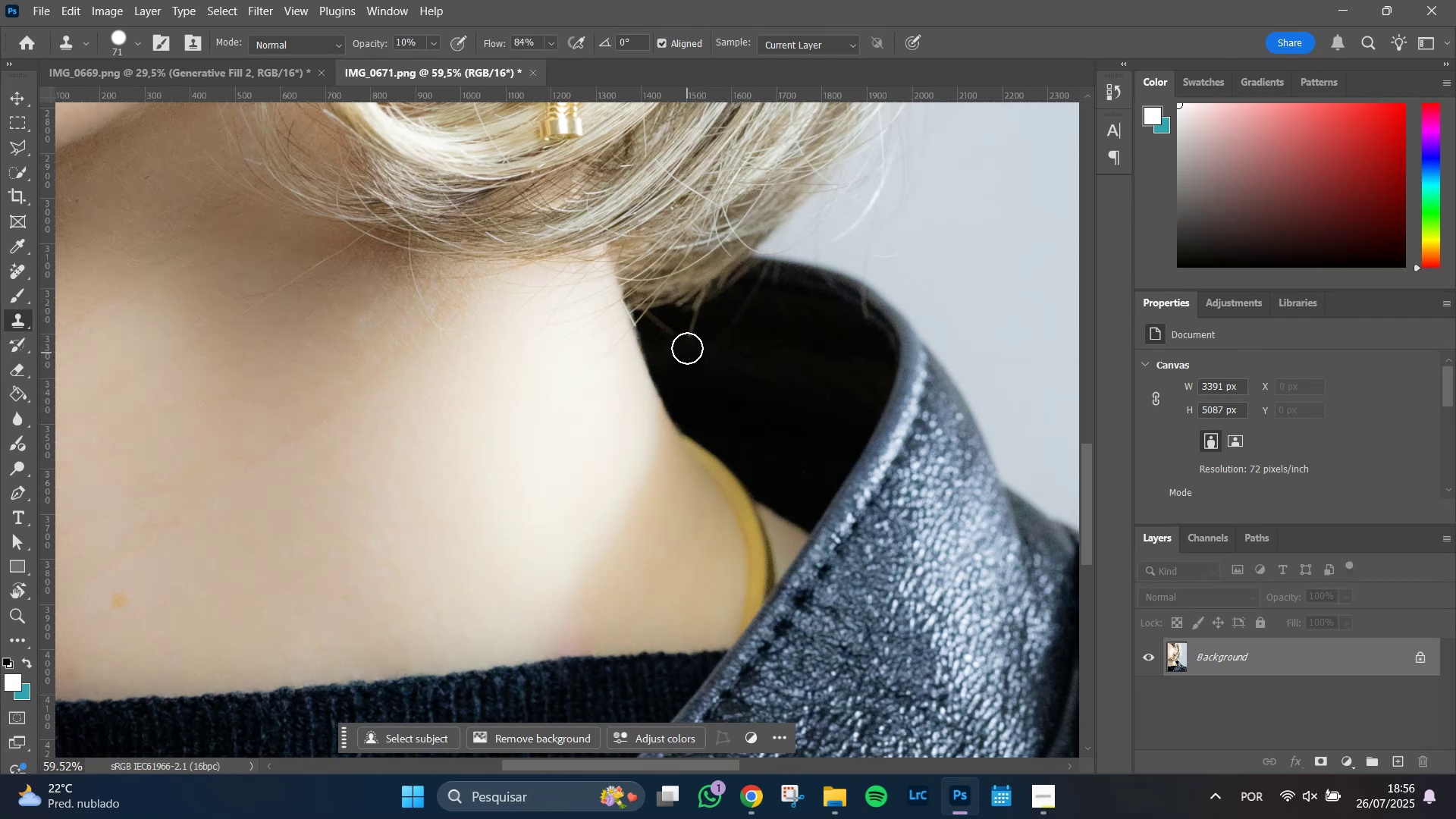 
triple_click([687, 347])
 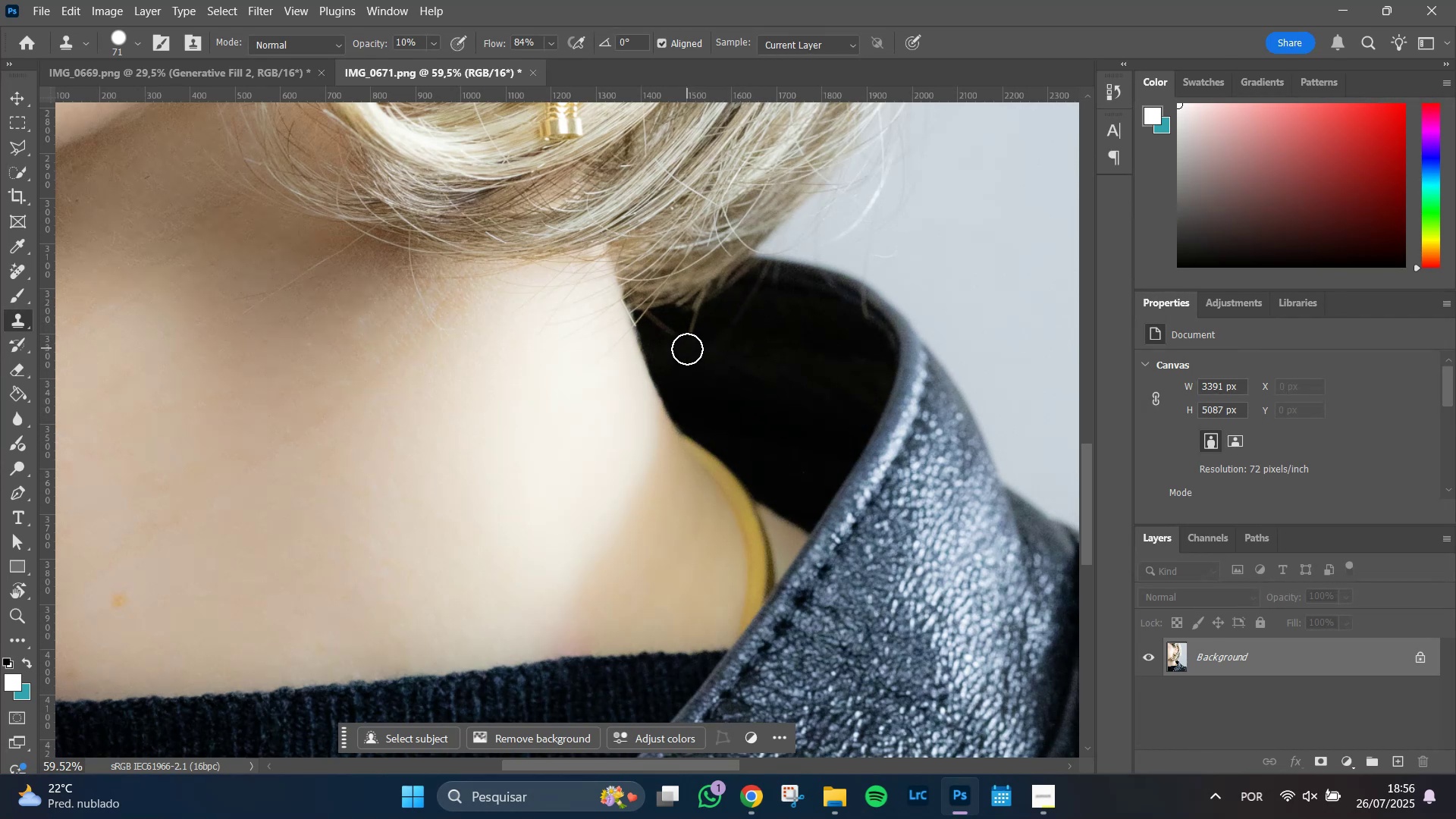 
triple_click([687, 350])
 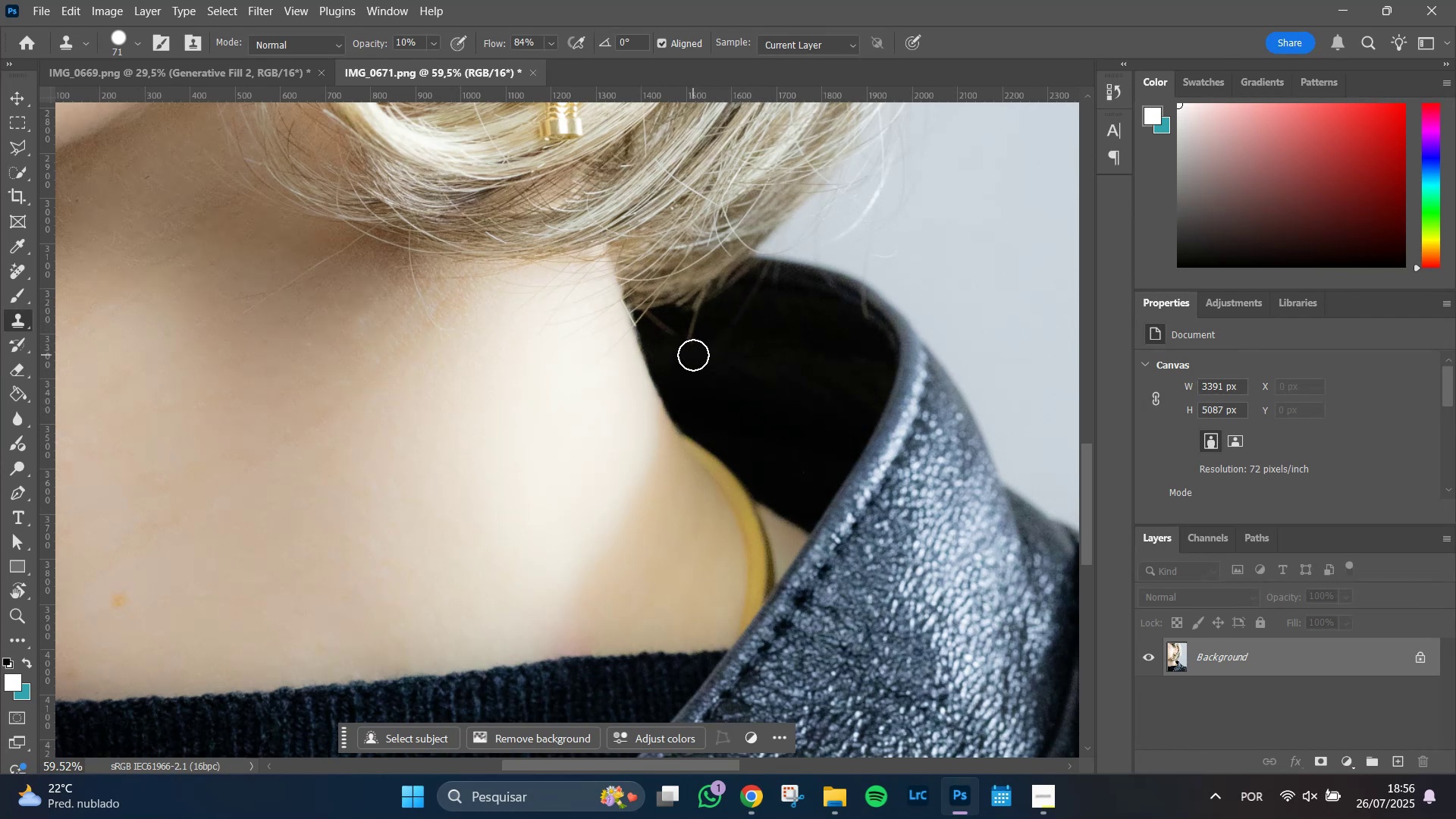 
triple_click([693, 356])
 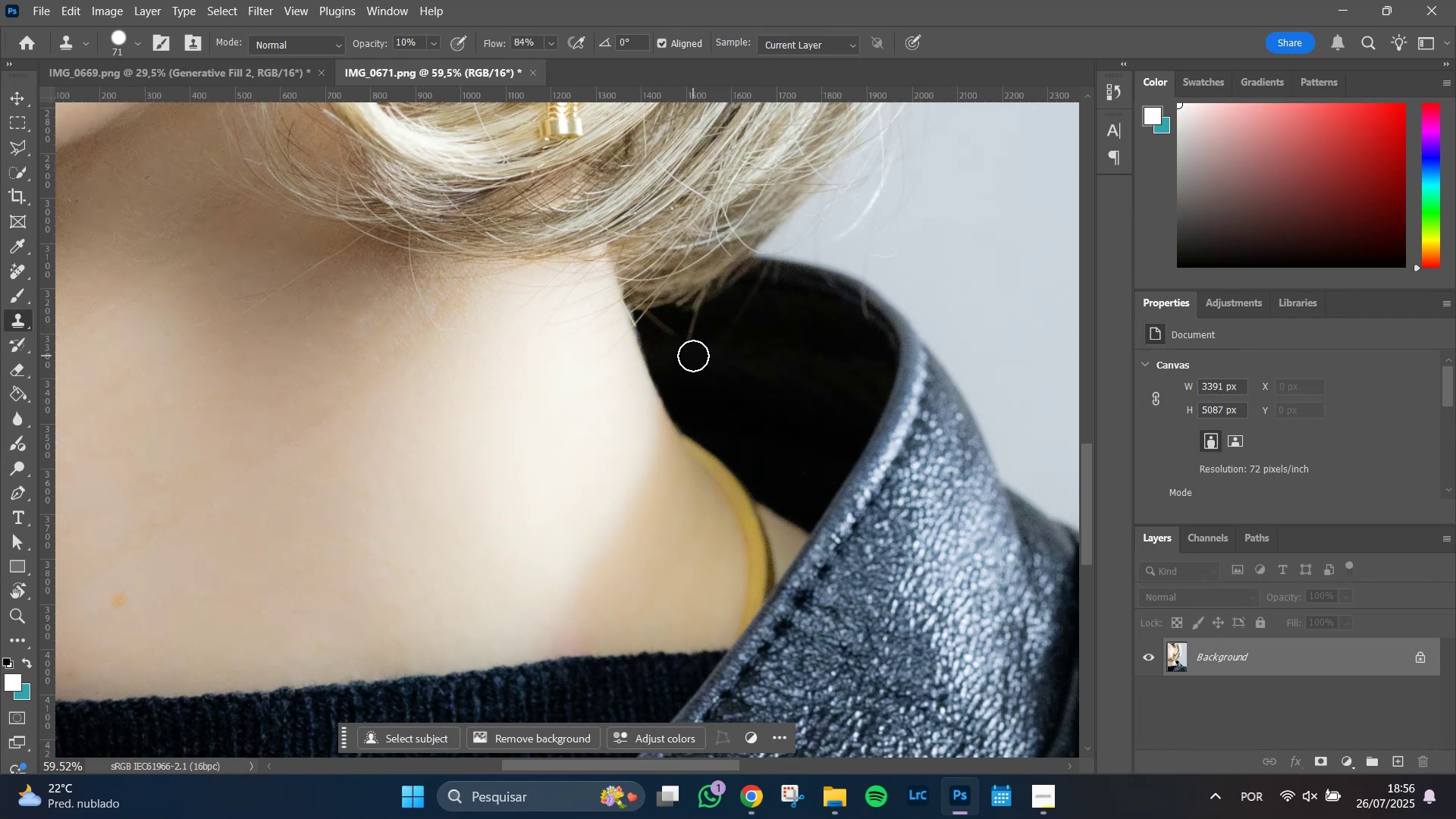 
triple_click([693, 356])
 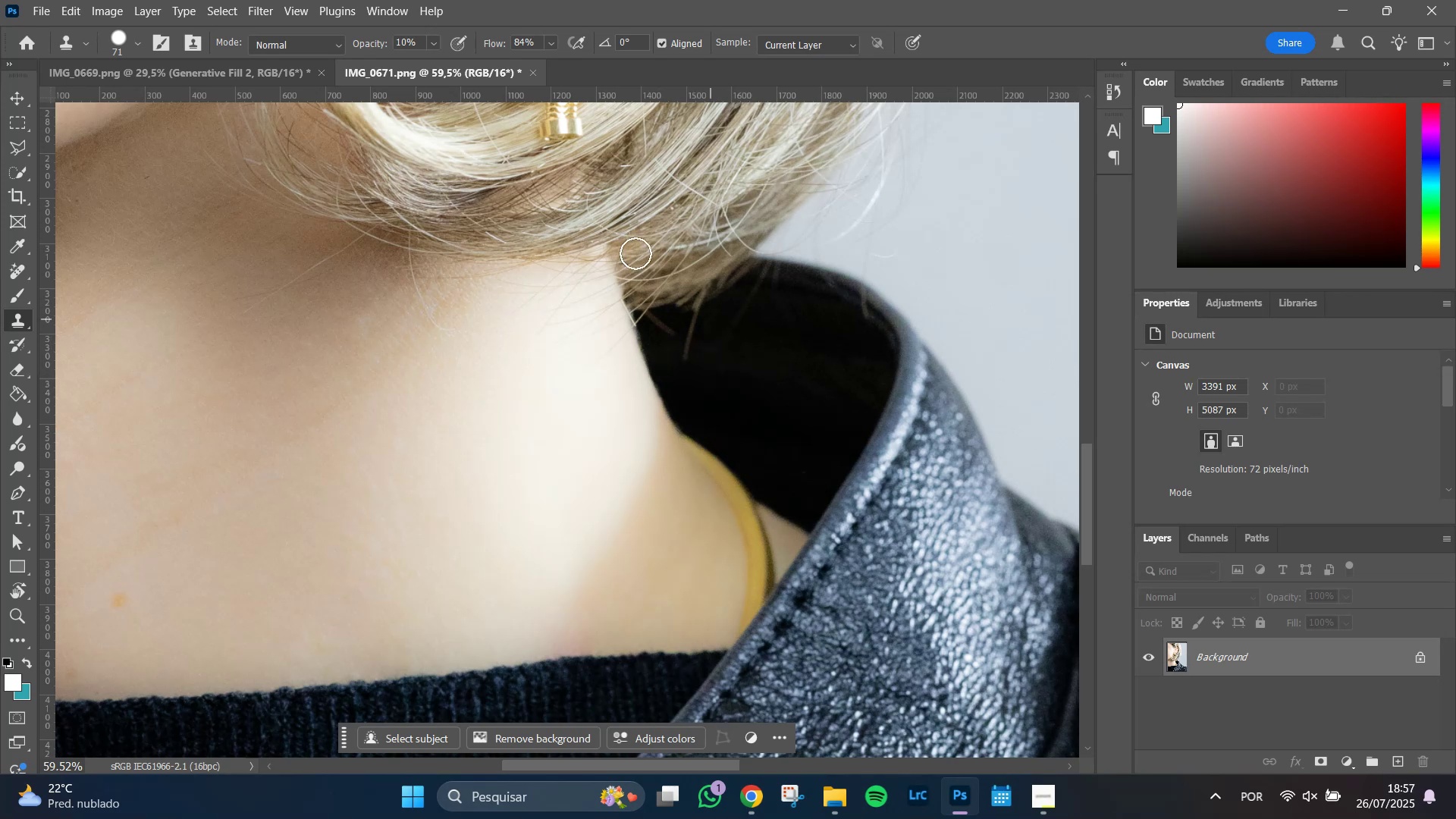 
left_click([435, 45])
 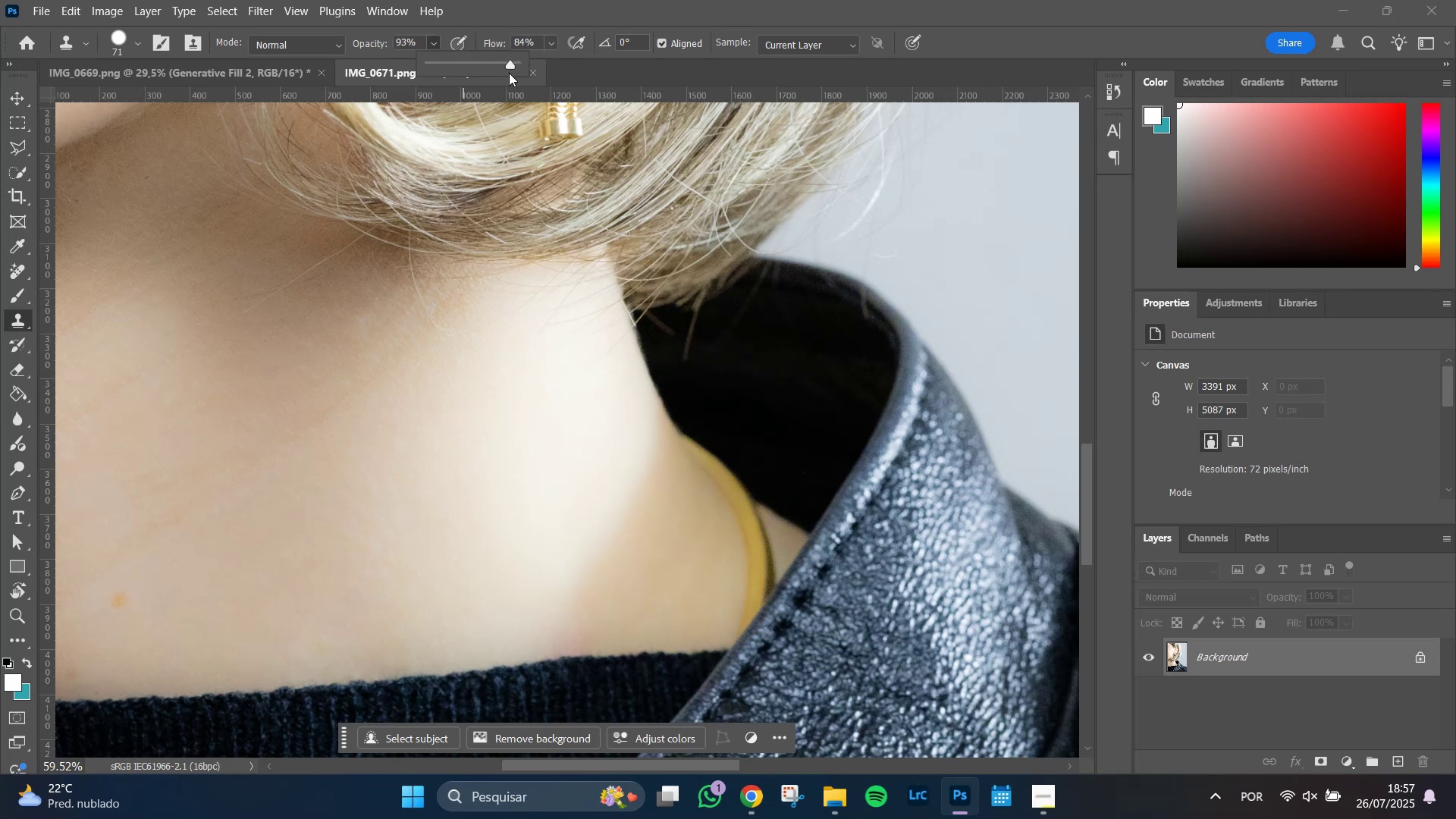 
hold_key(key=AltLeft, duration=1.15)
left_click([746, 347])
 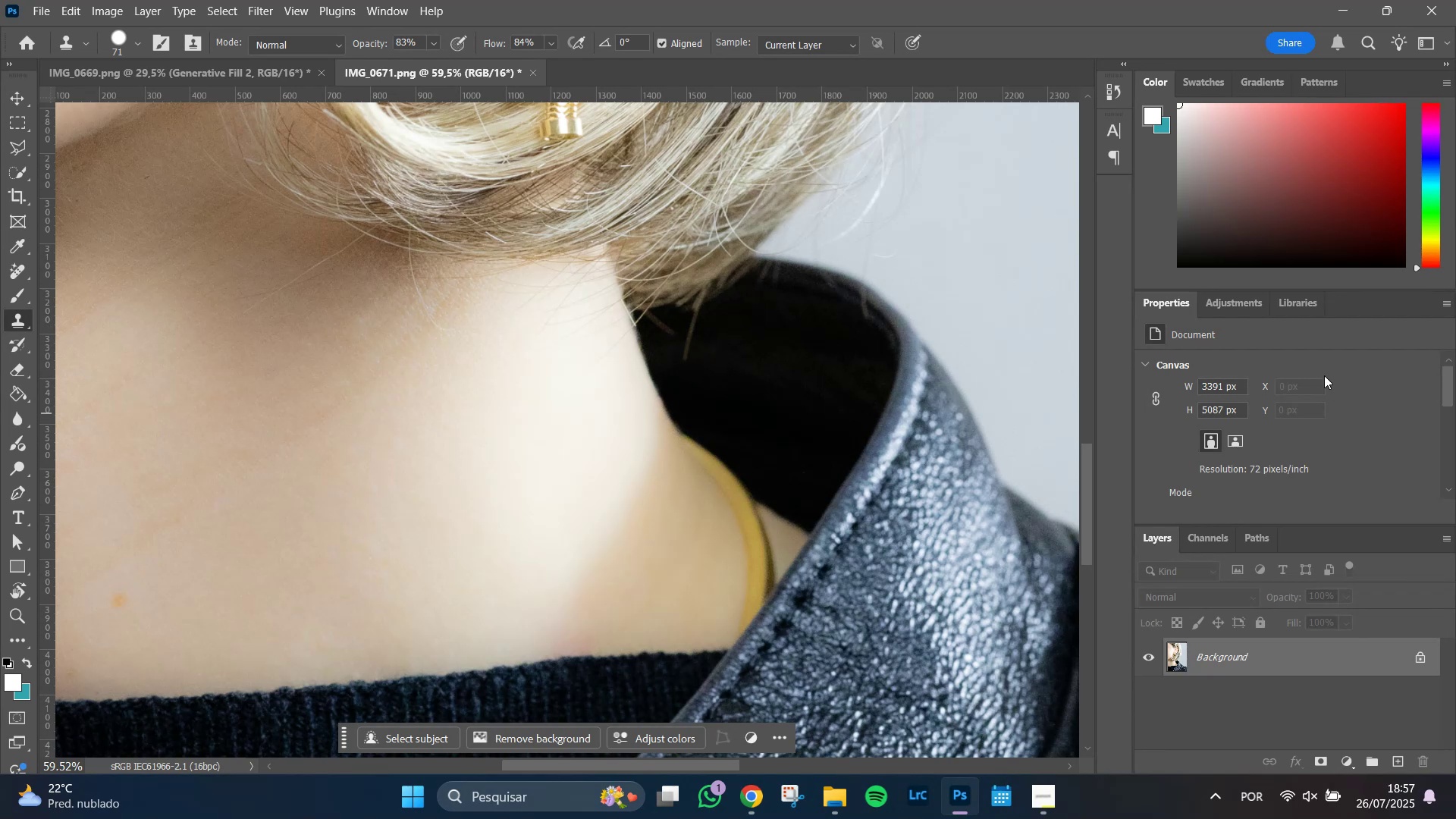 
key(J)
 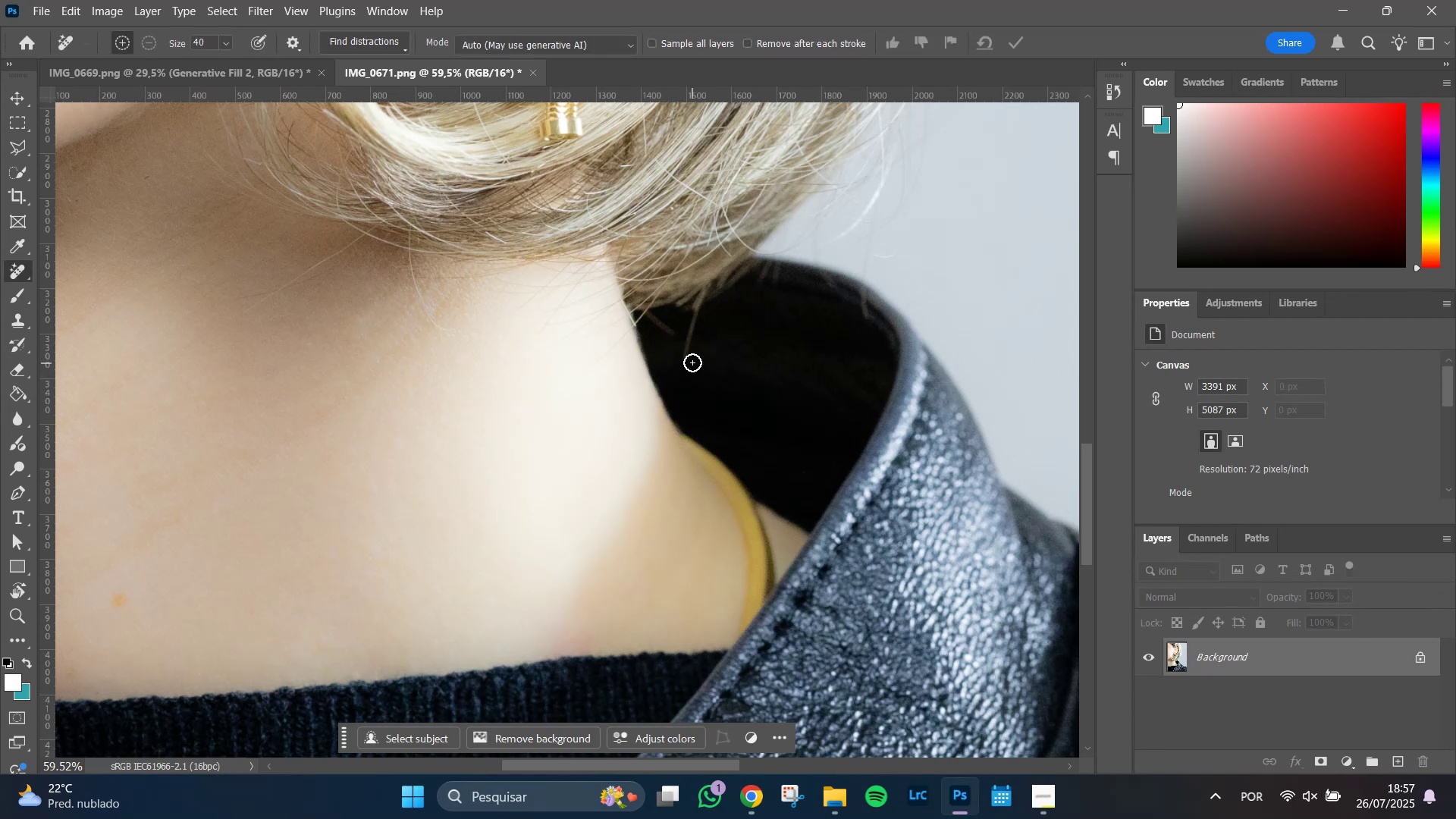 
hold_key(key=AltLeft, duration=0.43)
 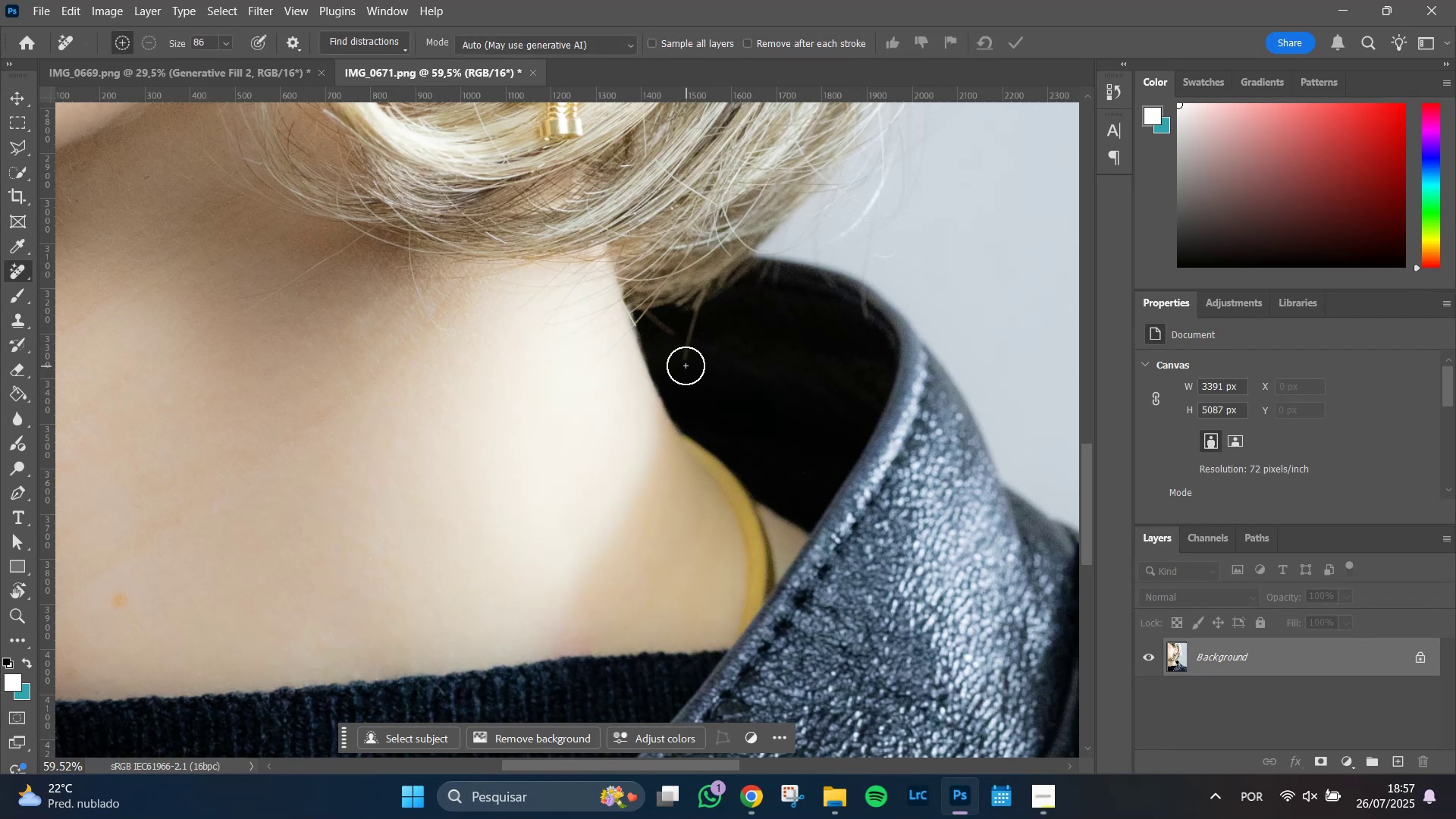 
hold_key(key=AltLeft, duration=0.52)
 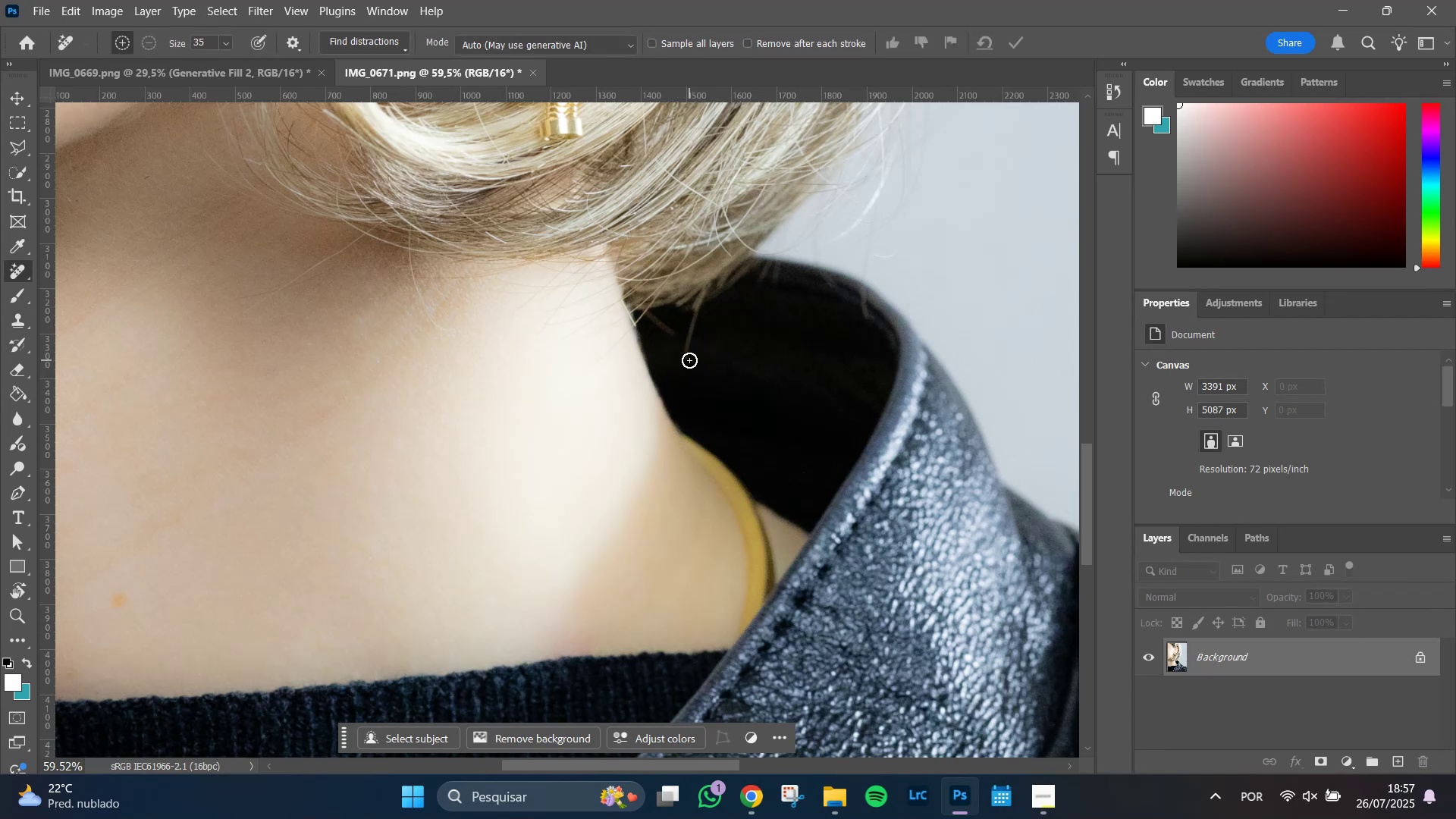 
hold_key(key=AltLeft, duration=0.41)
 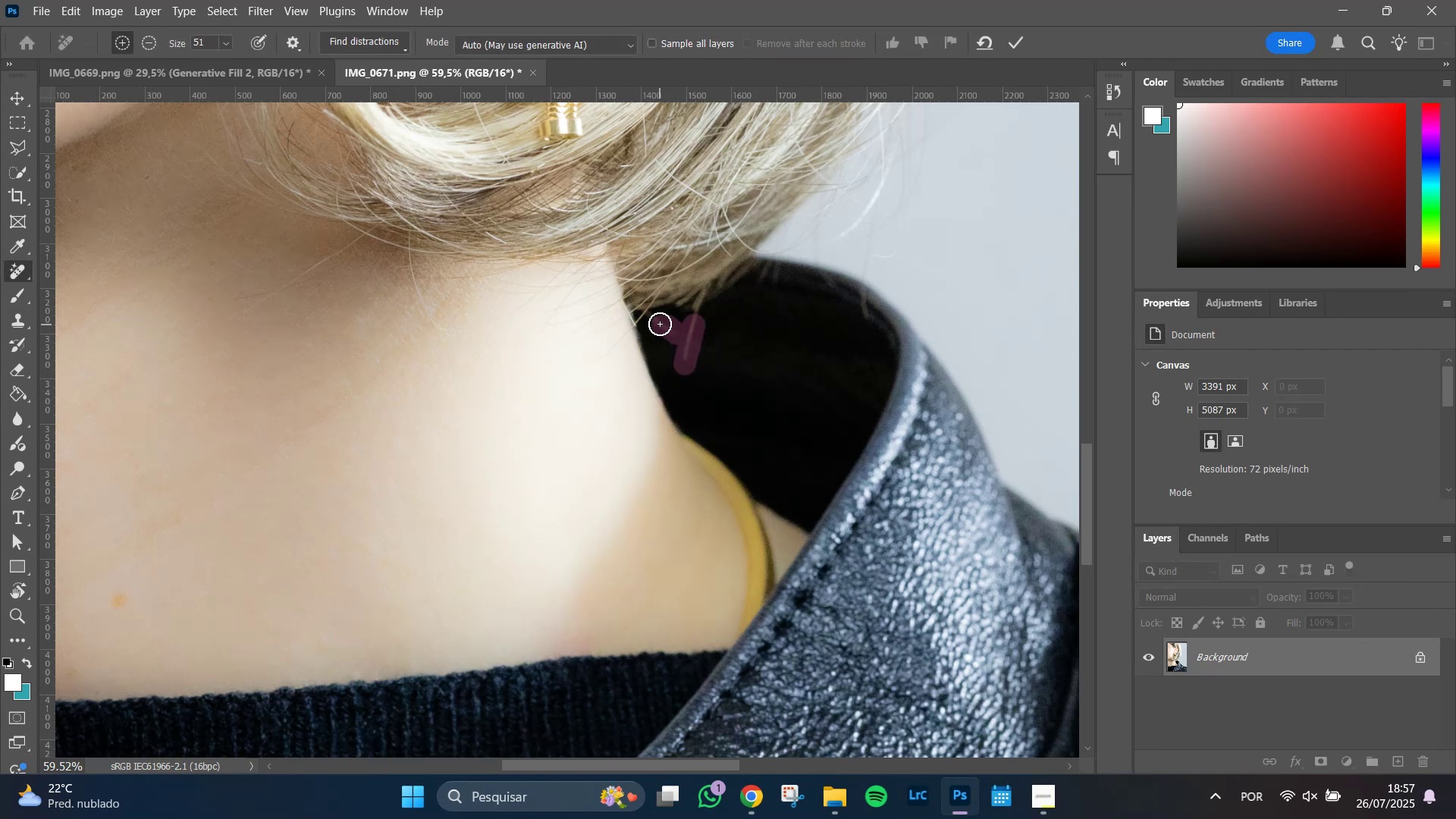 
key(Enter)
 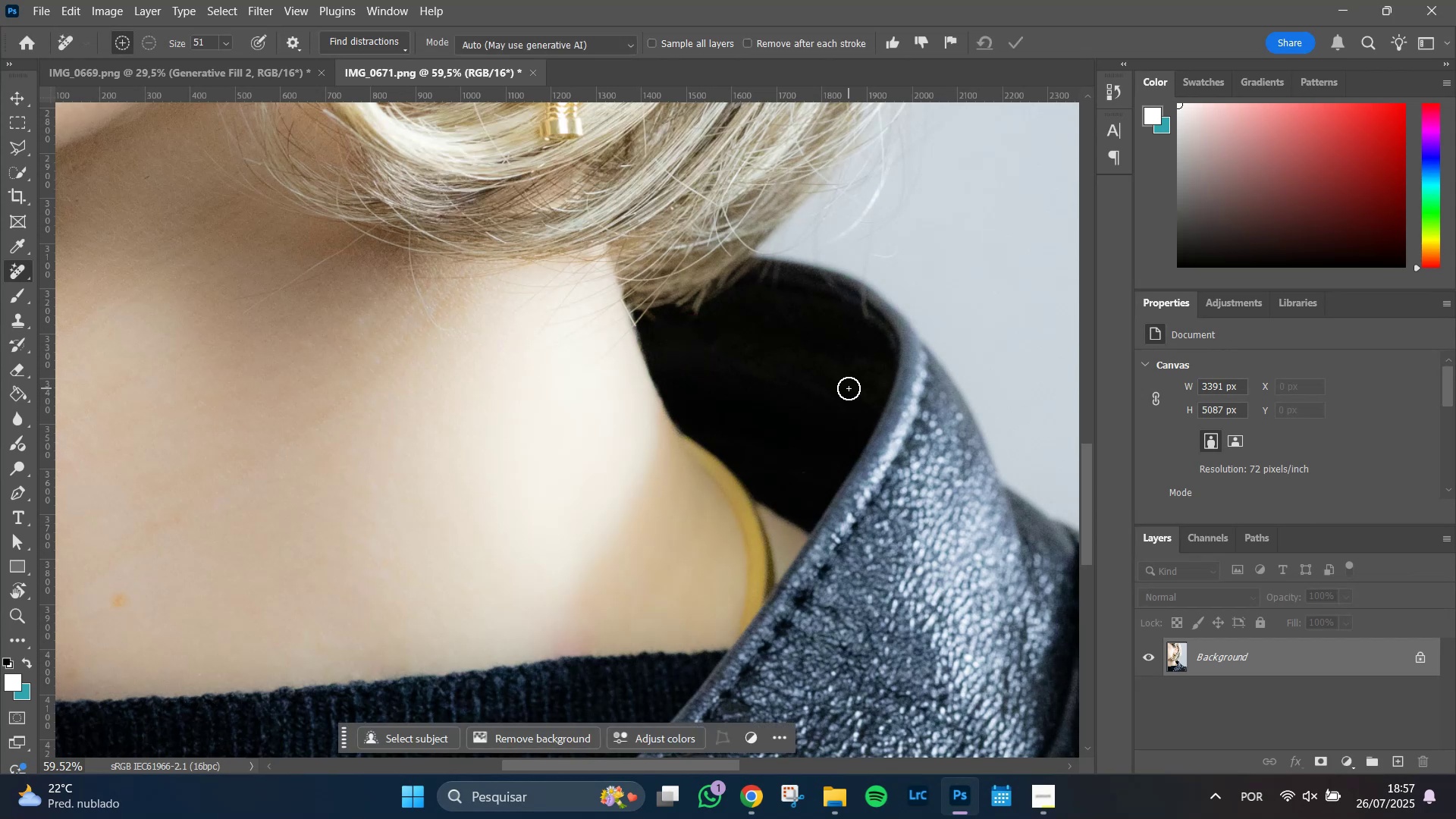 
wait(9.56)
 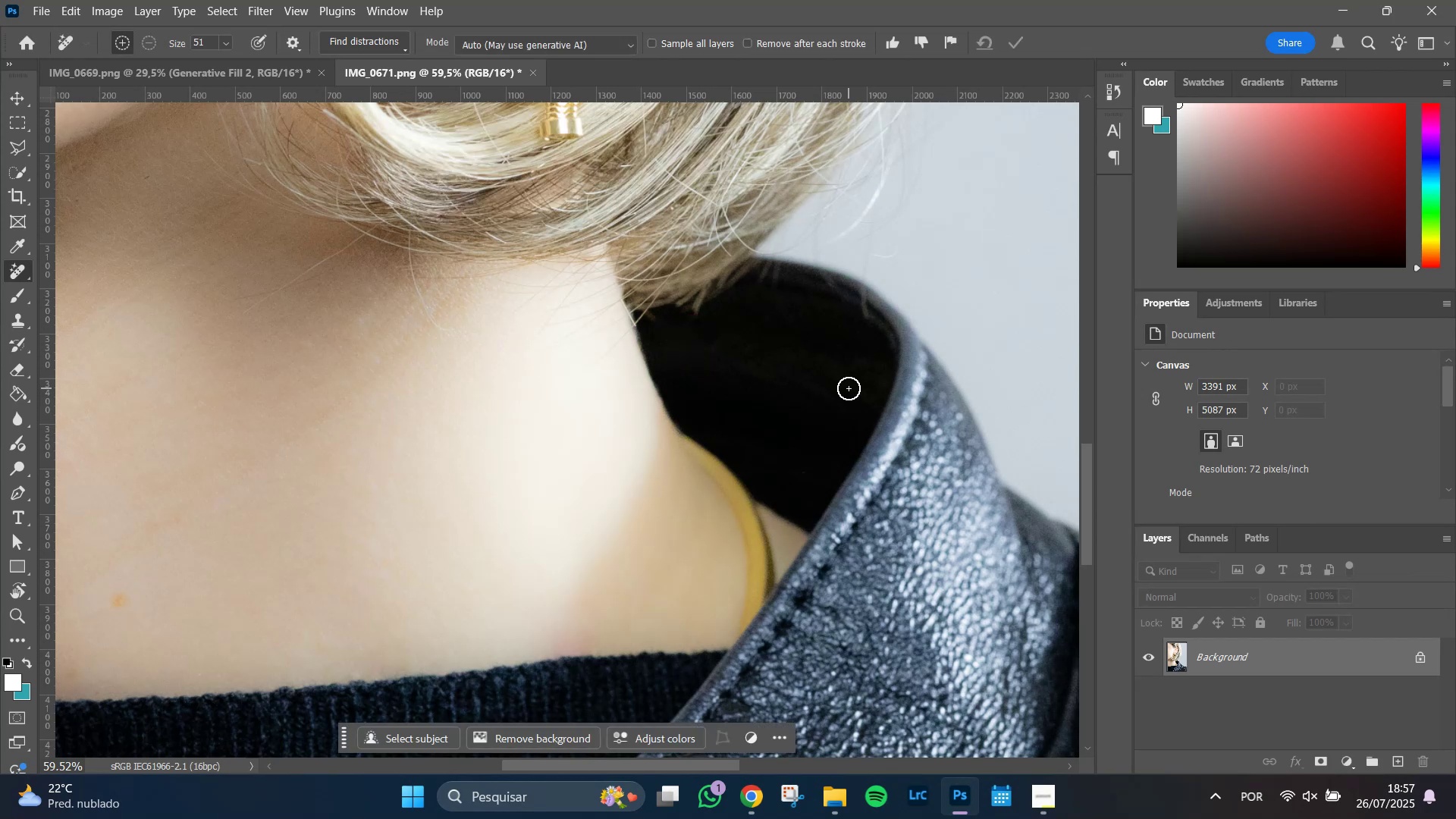 
hold_key(key=AltLeft, duration=1.51)
scroll: coordinate [834, 374], scroll_direction: down, amount: 7.0
 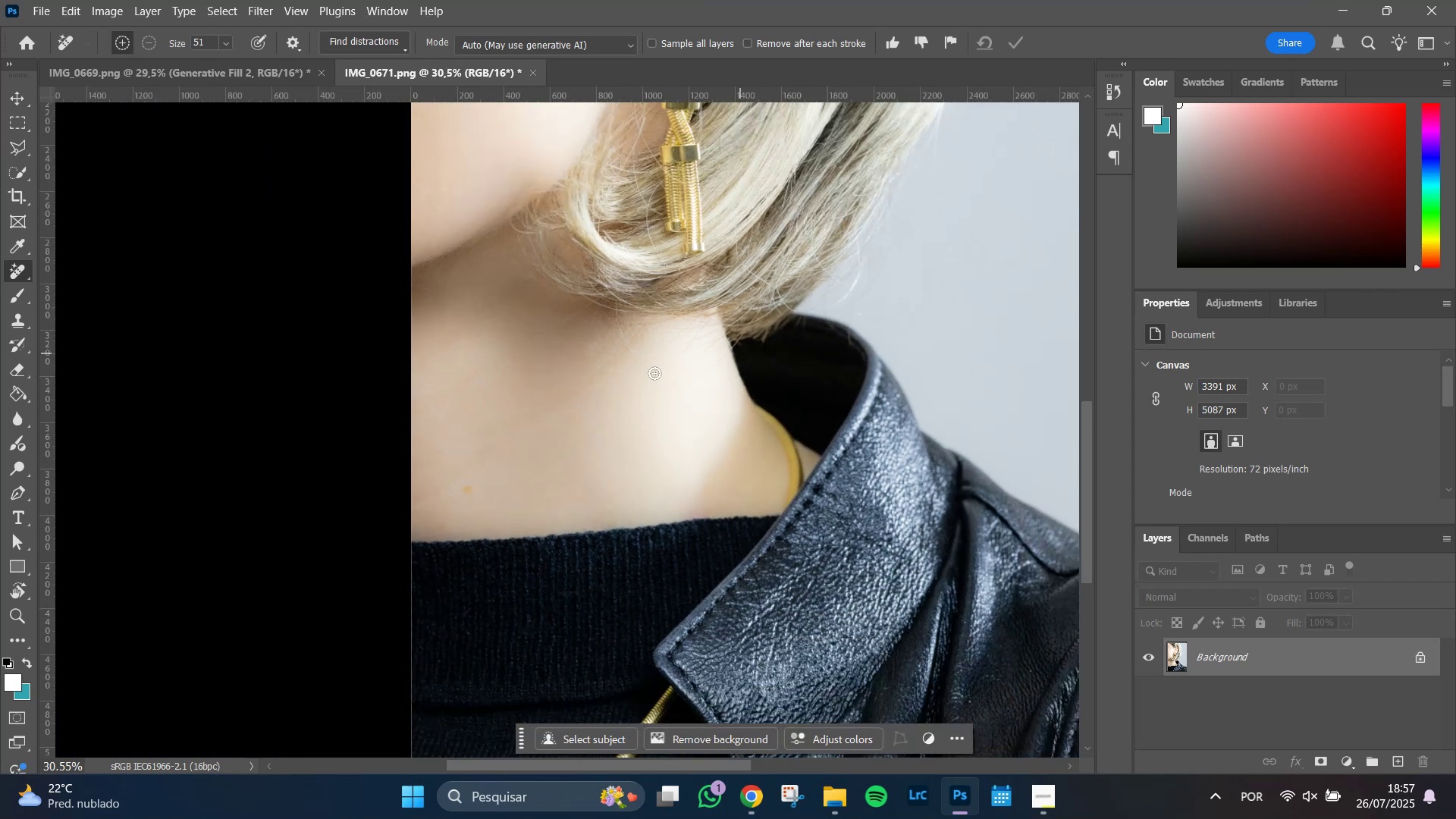 
key(Alt+AltLeft)
 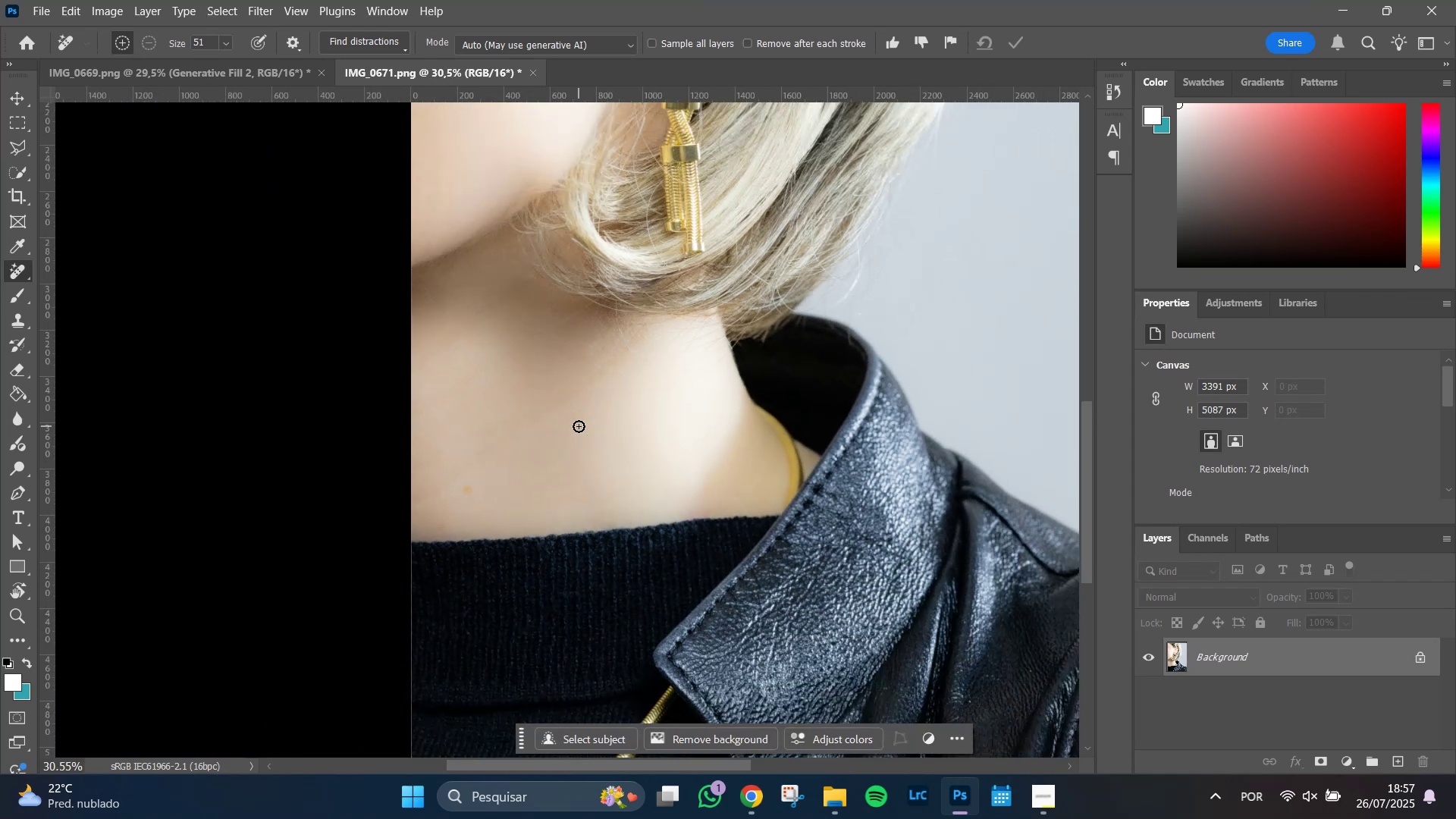 
key(Alt+AltLeft)
 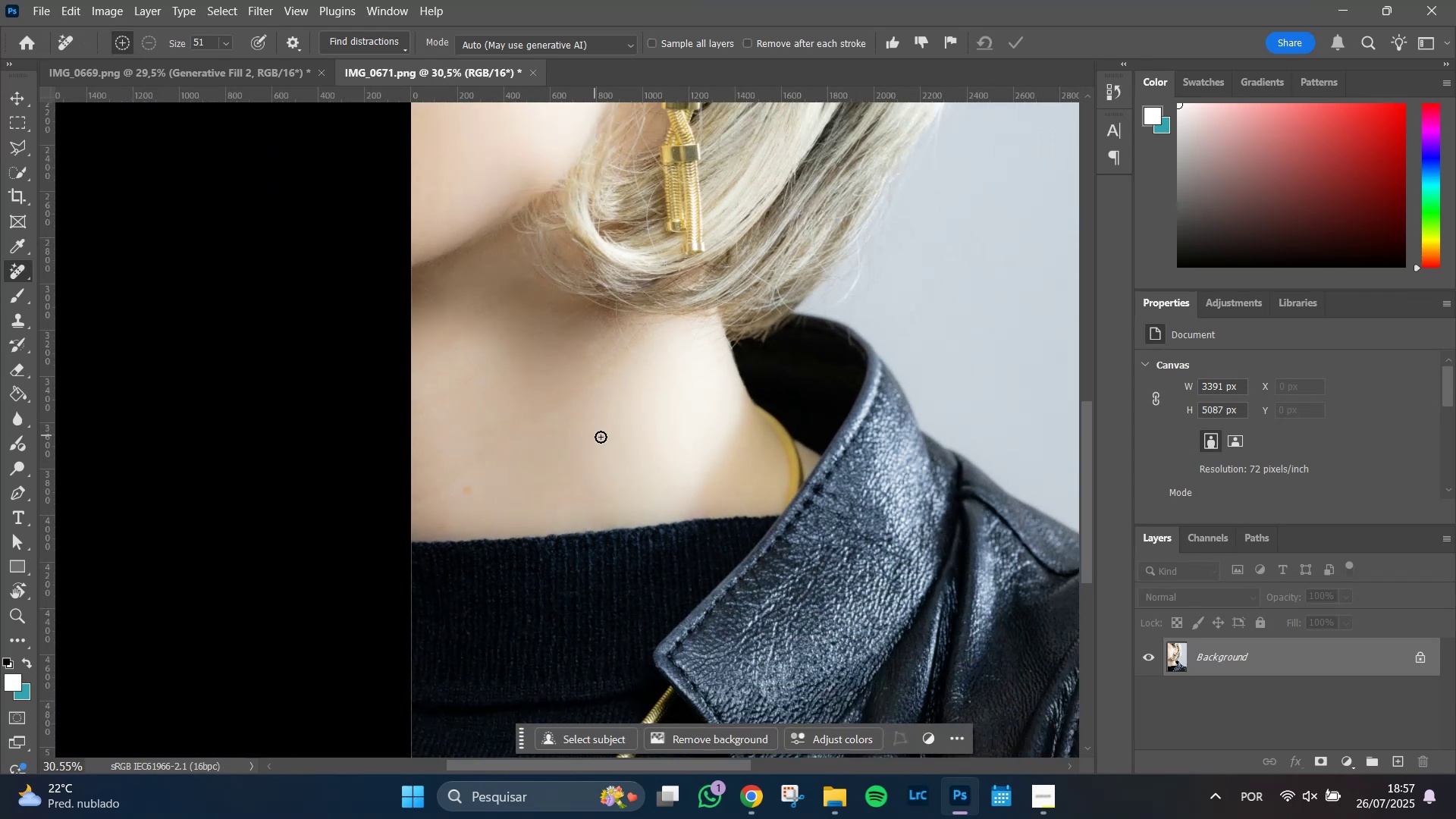 
key(Alt+AltLeft)
 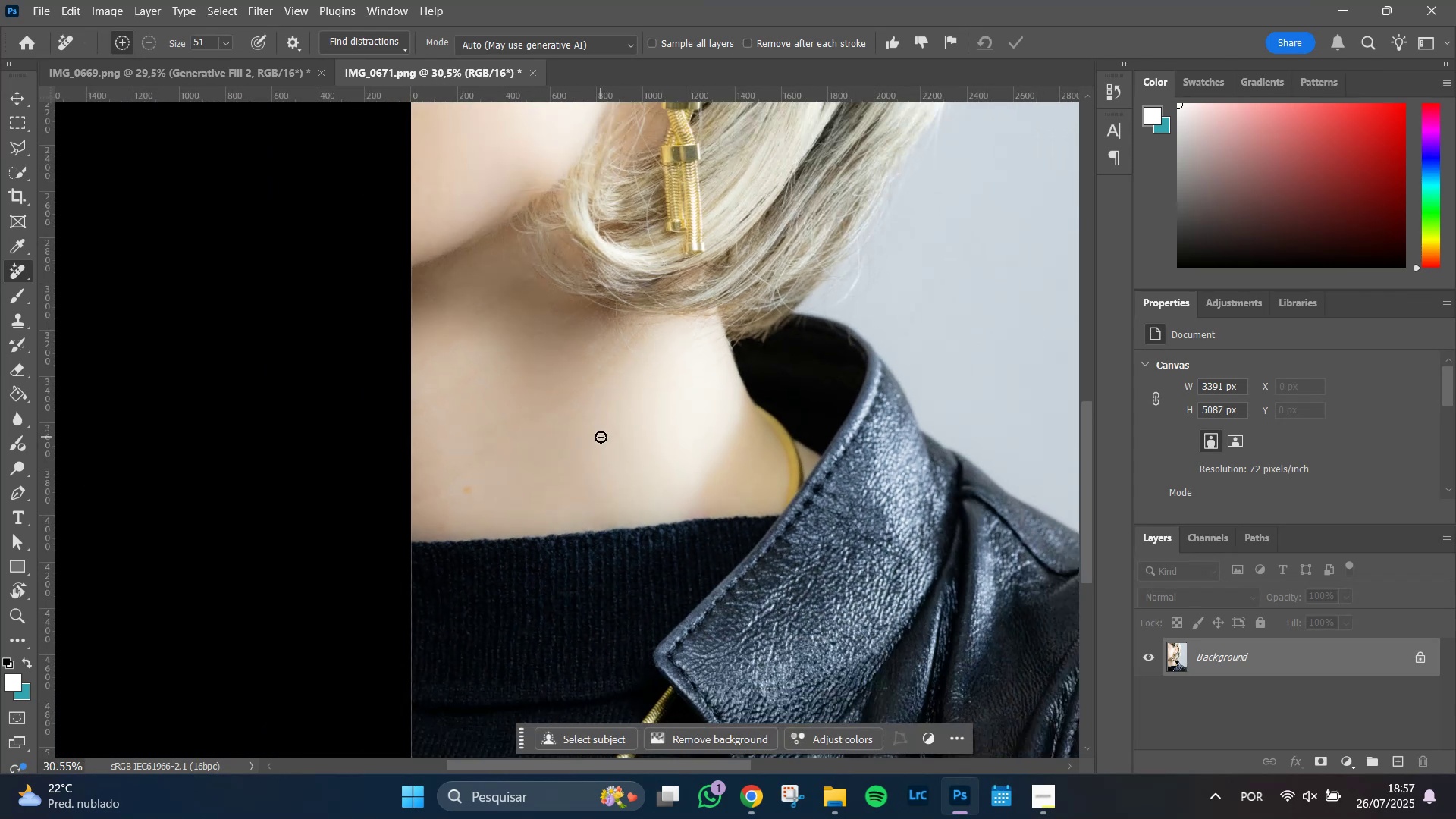 
key(Alt+AltLeft)
 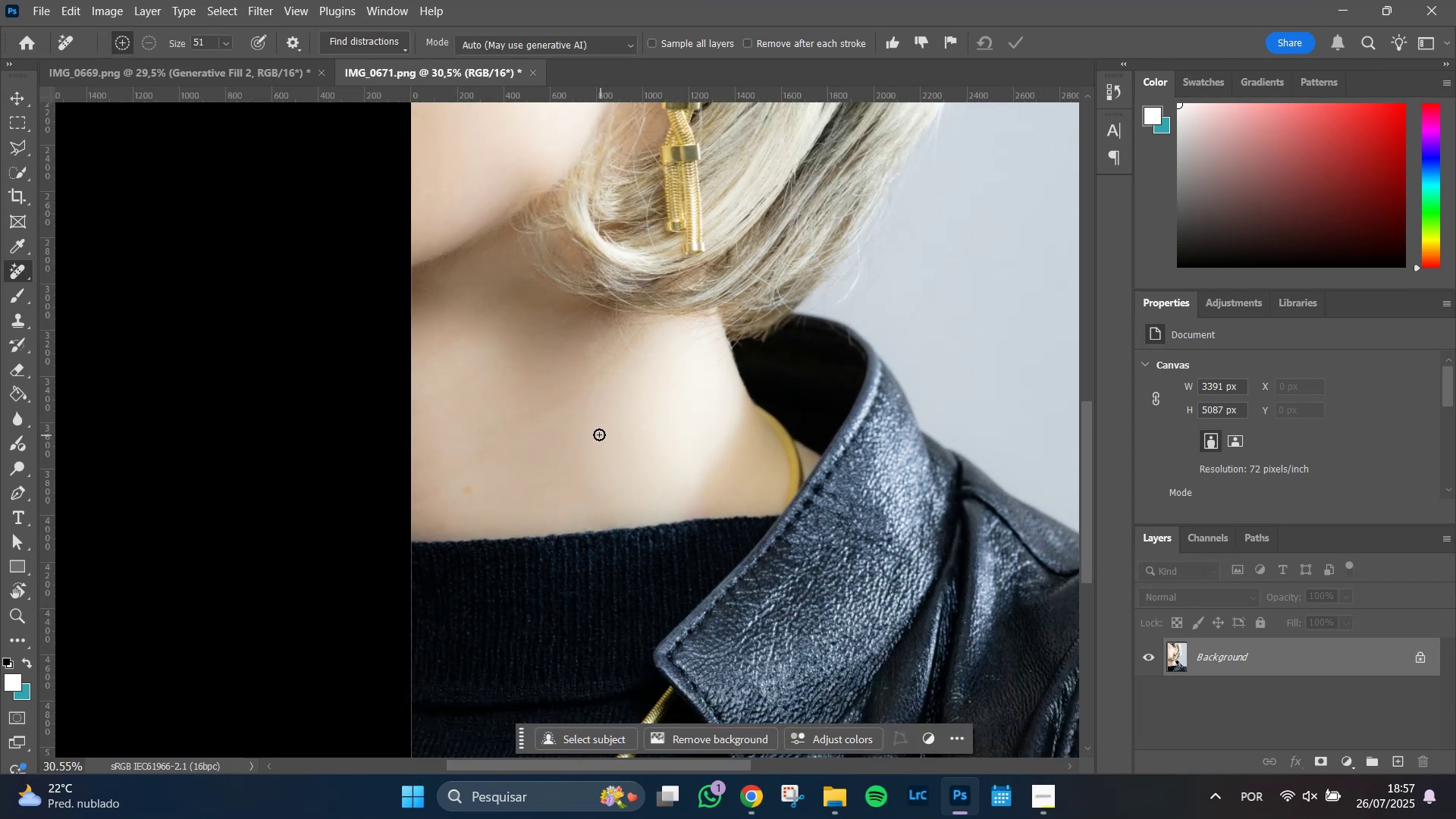 
key(Alt+AltLeft)
 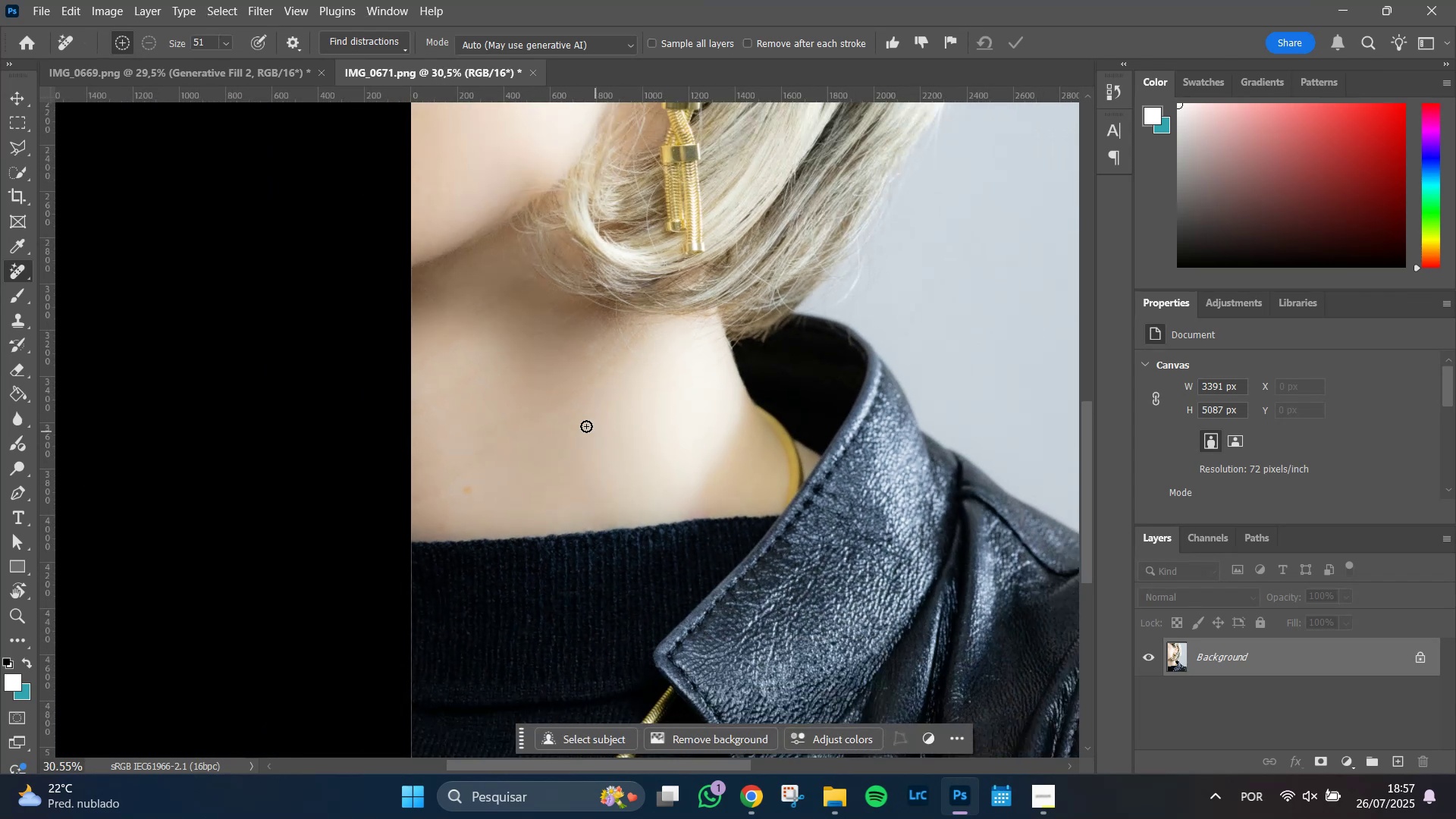 
hold_key(key=Space, duration=1.51)
 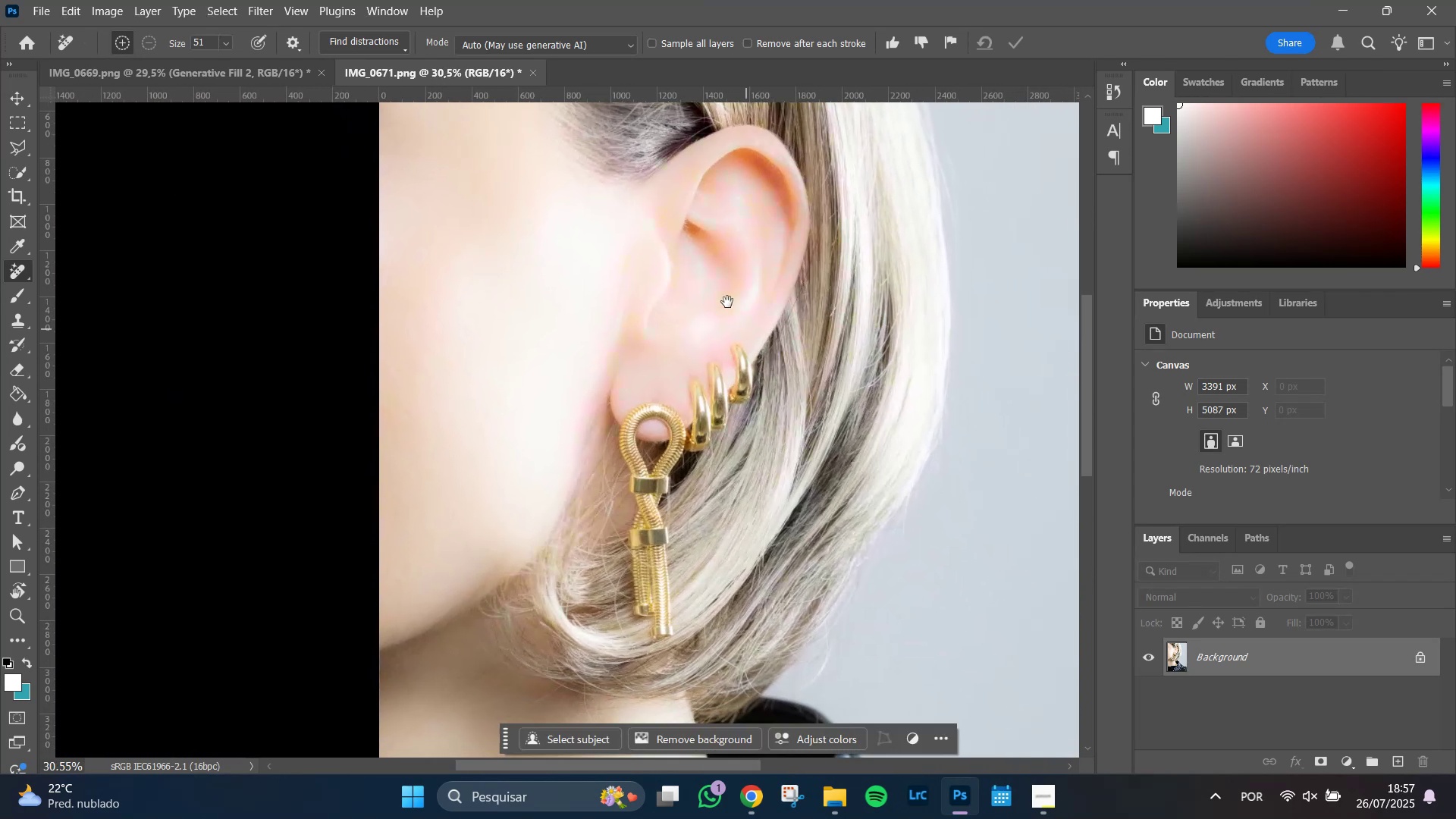 
hold_key(key=Space, duration=1.51)
 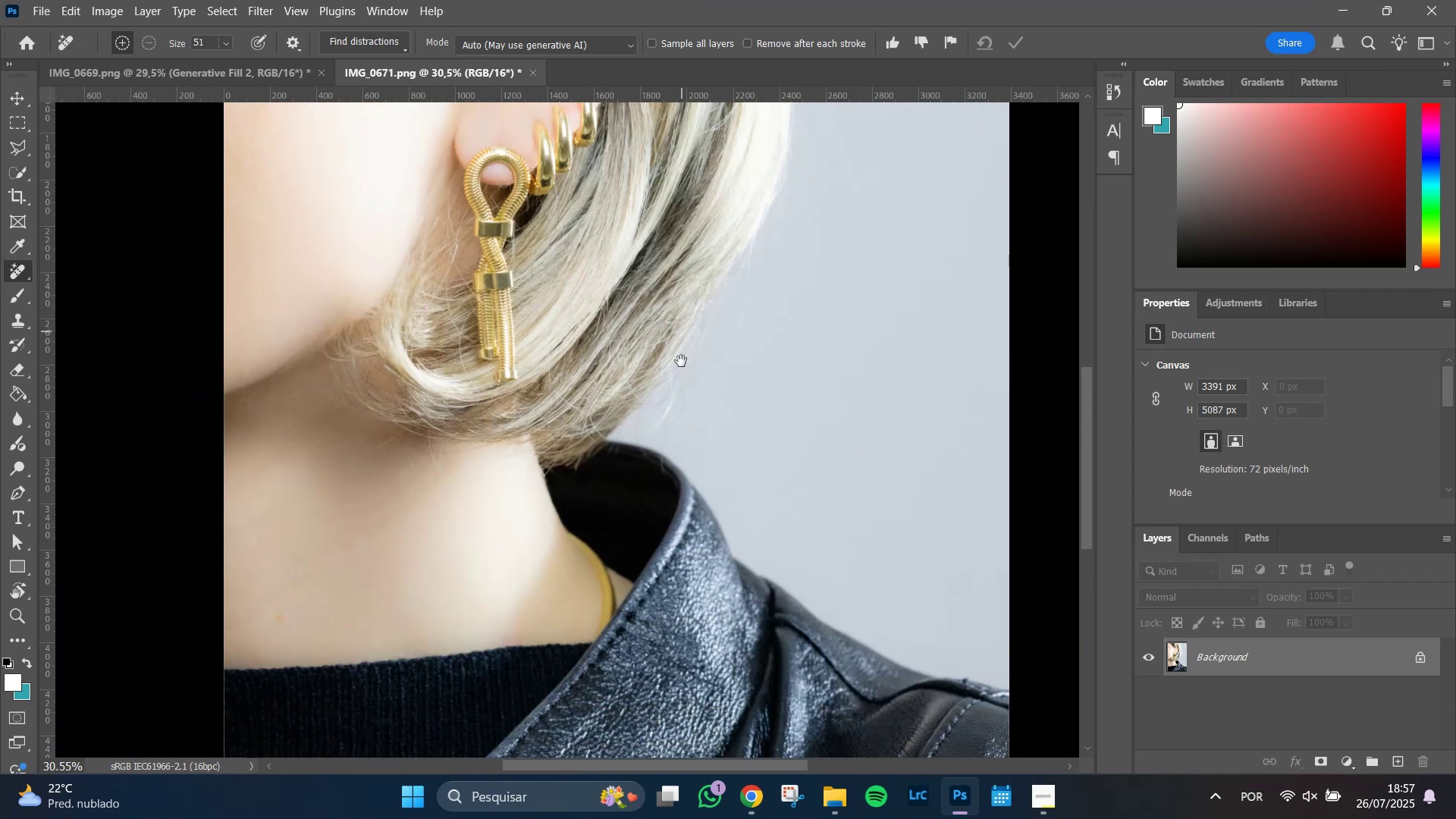 
hold_key(key=Space, duration=1.14)
 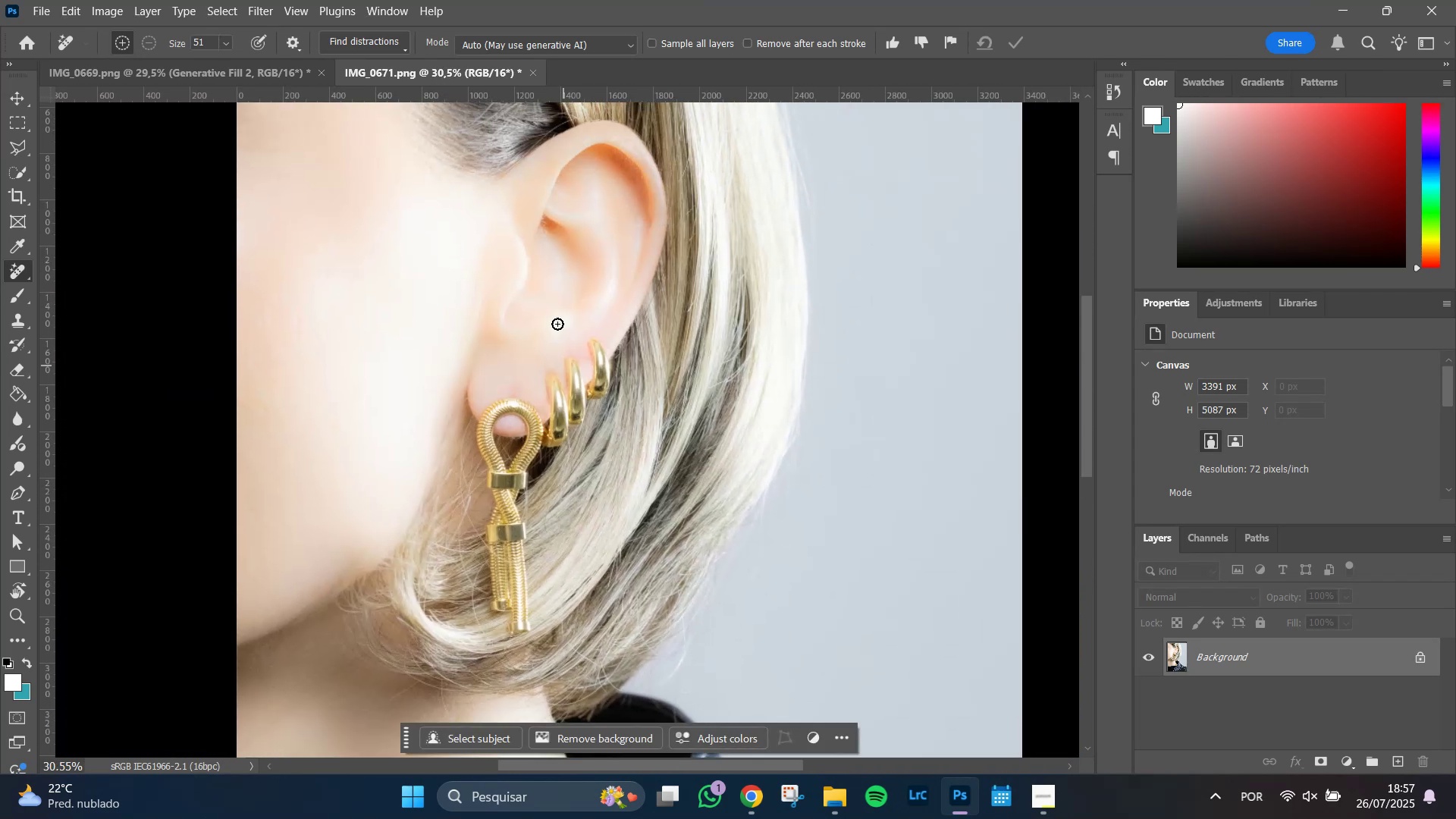 
hold_key(key=AltLeft, duration=0.89)
scroll: coordinate [556, 375], scroll_direction: up, amount: 10.0
 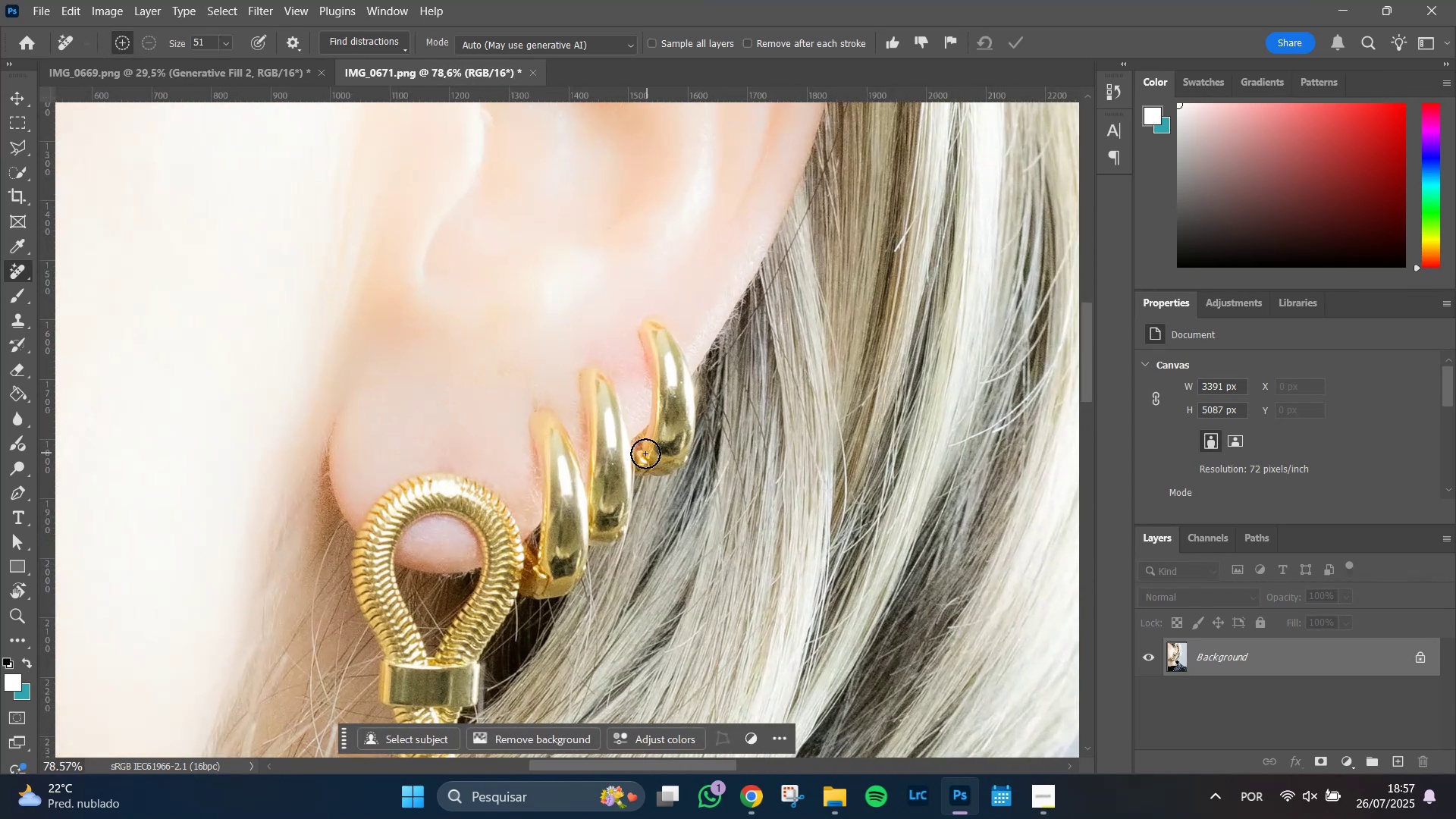 
hold_key(key=AltLeft, duration=0.89)
scroll: coordinate [535, 511], scroll_direction: down, amount: 10.0
 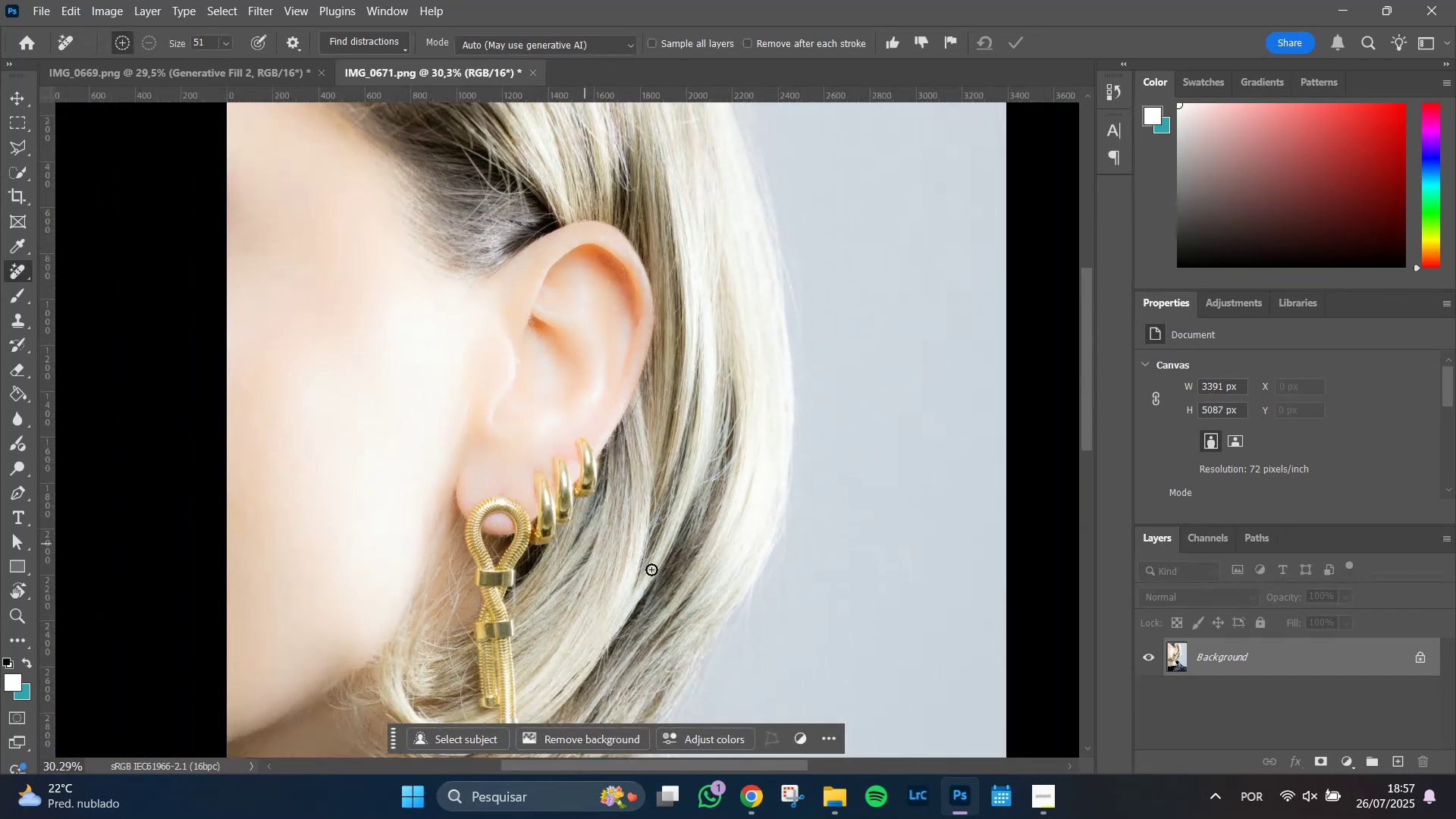 
hold_key(key=Space, duration=1.51)
 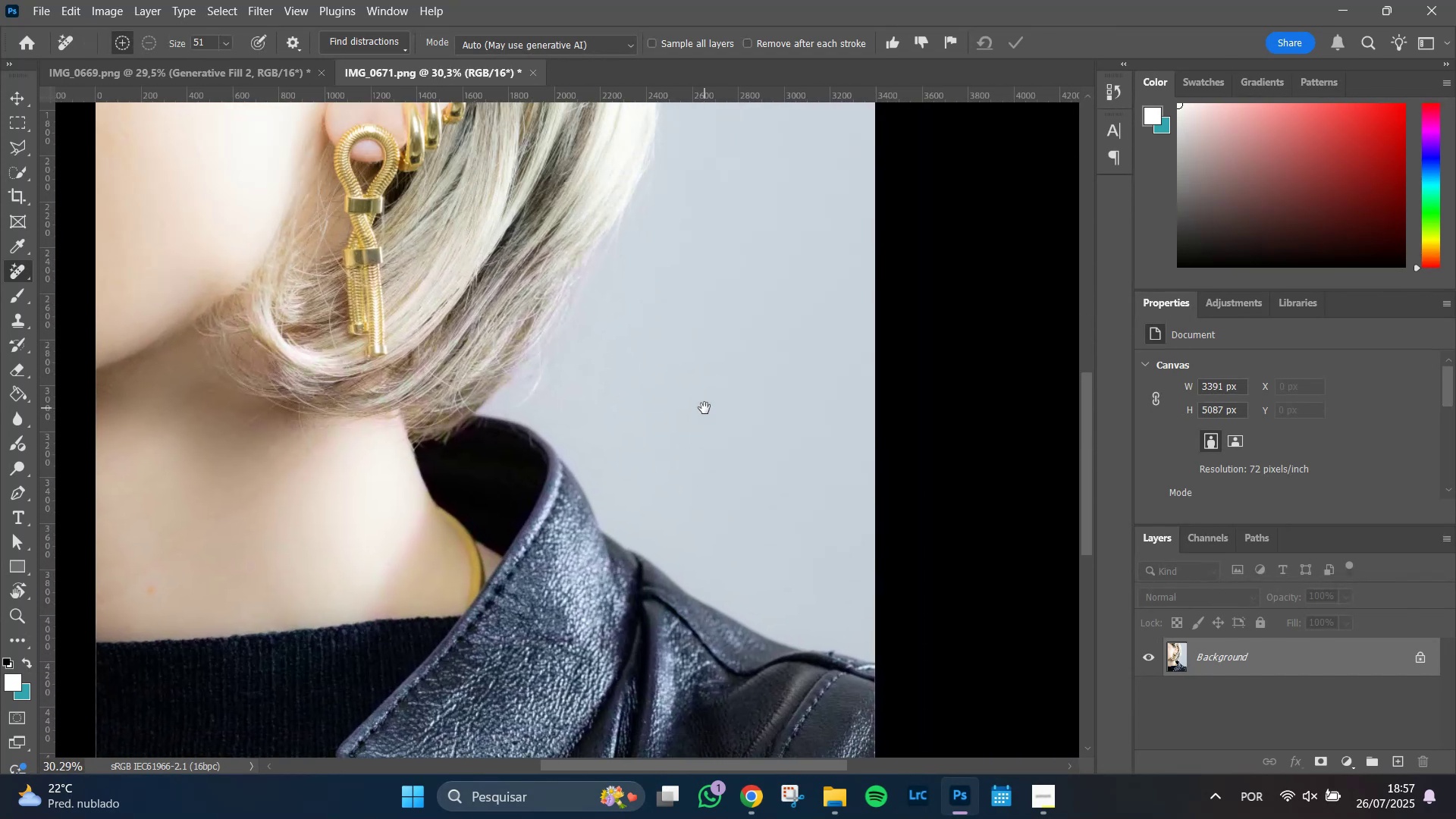 
hold_key(key=Space, duration=1.51)
 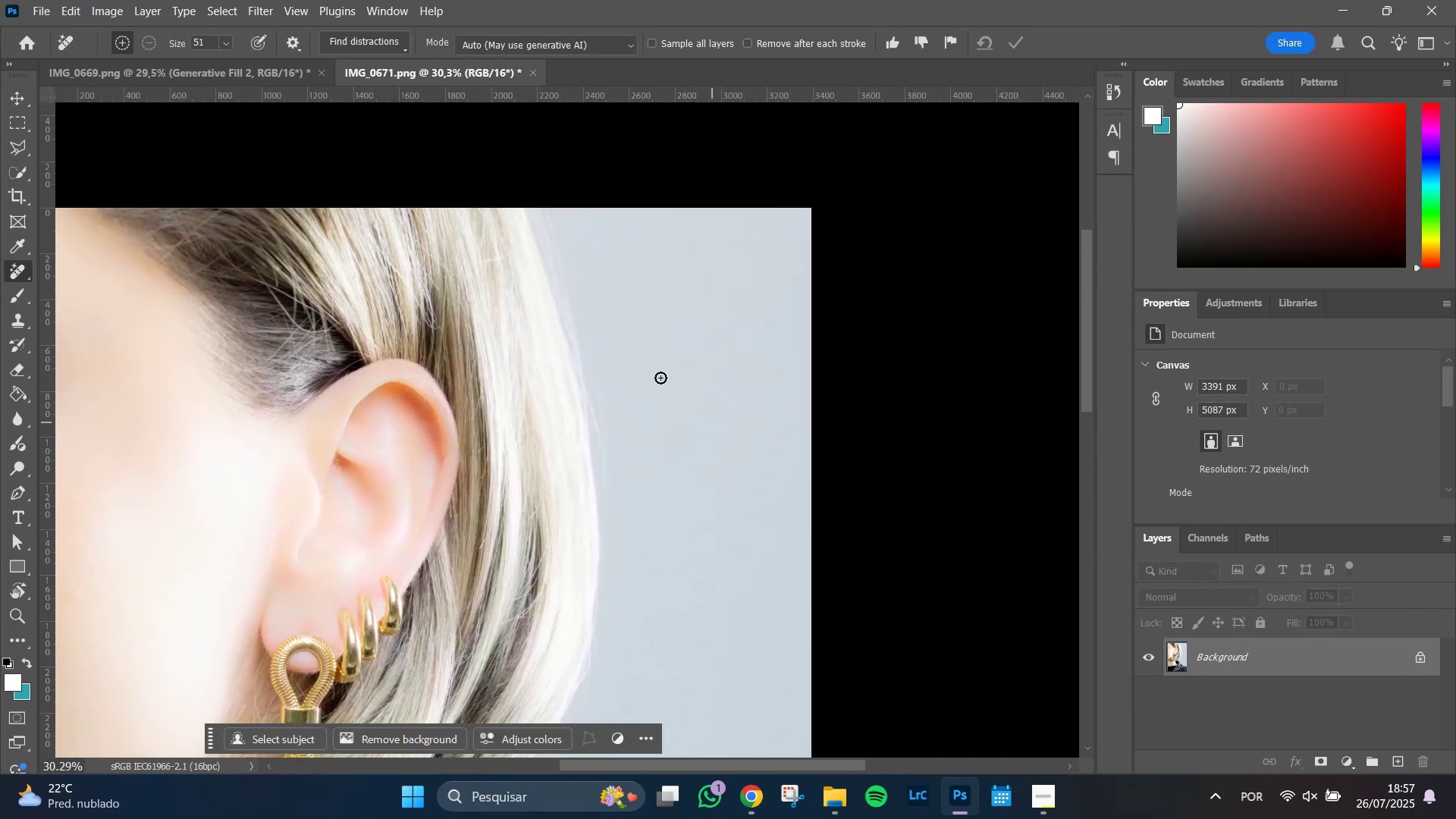 
hold_key(key=Space, duration=0.45)
 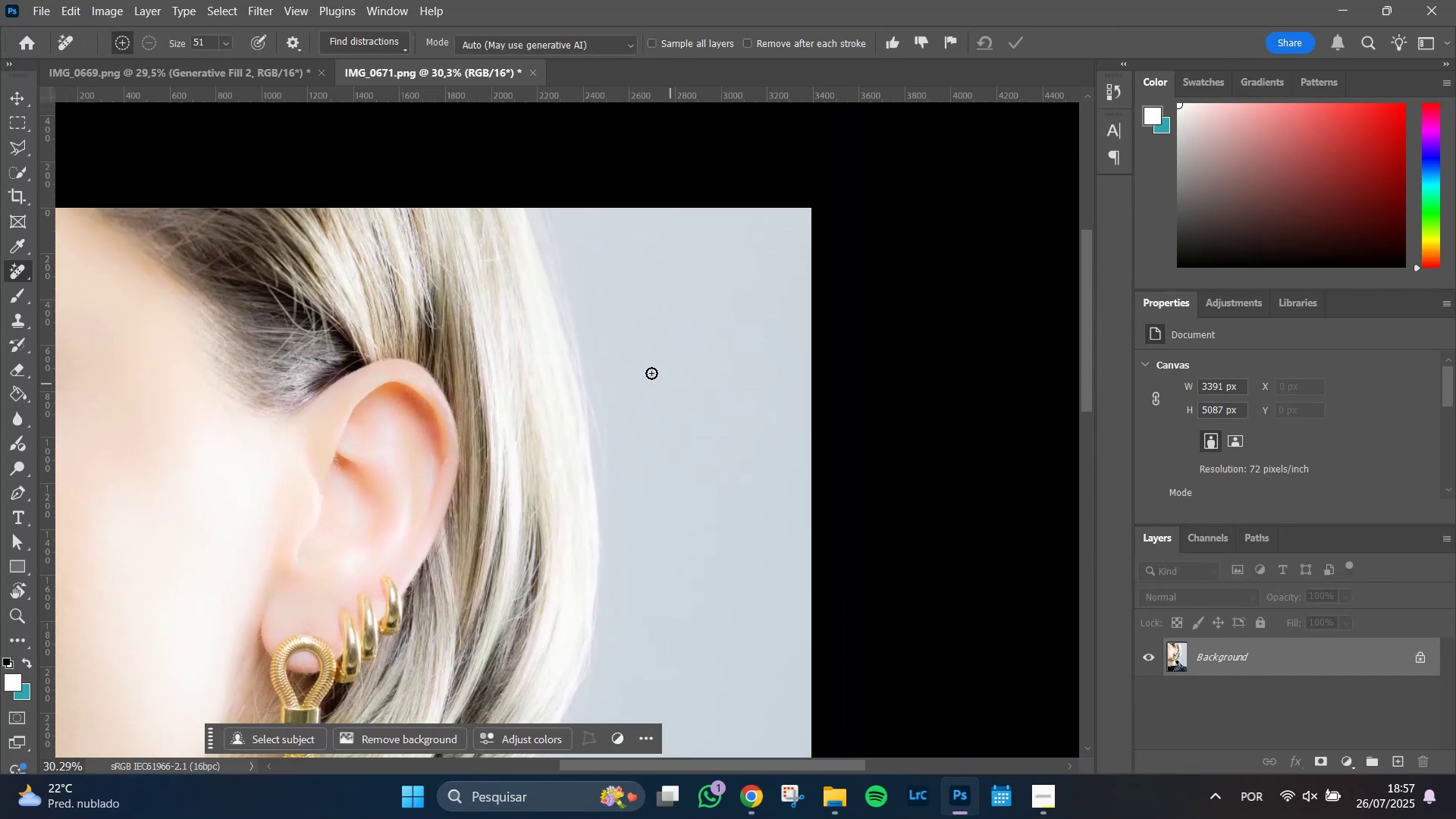 
hold_key(key=AltLeft, duration=0.51)
scroll: coordinate [645, 369], scroll_direction: up, amount: 6.0
 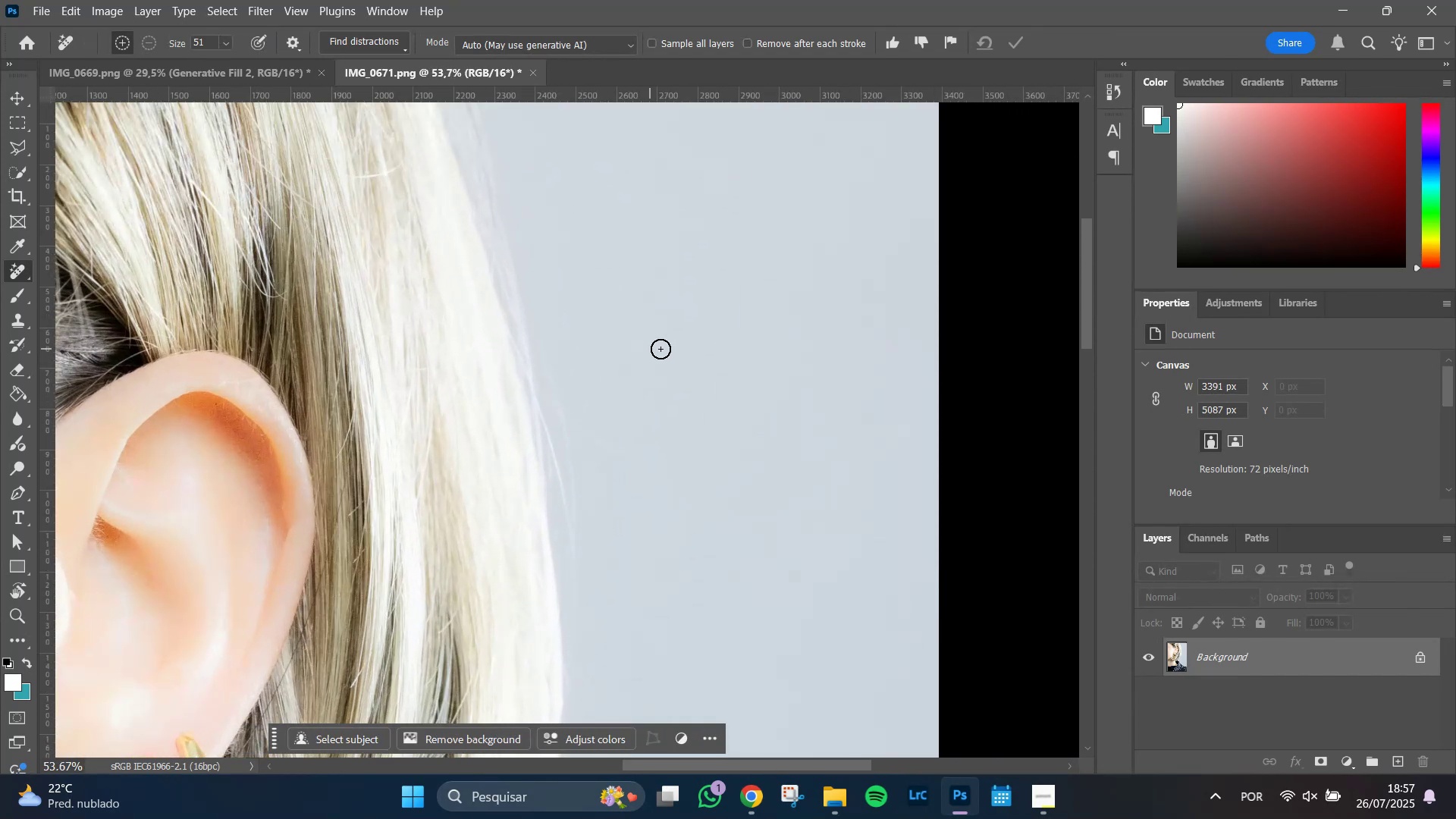 
hold_key(key=Space, duration=0.86)
 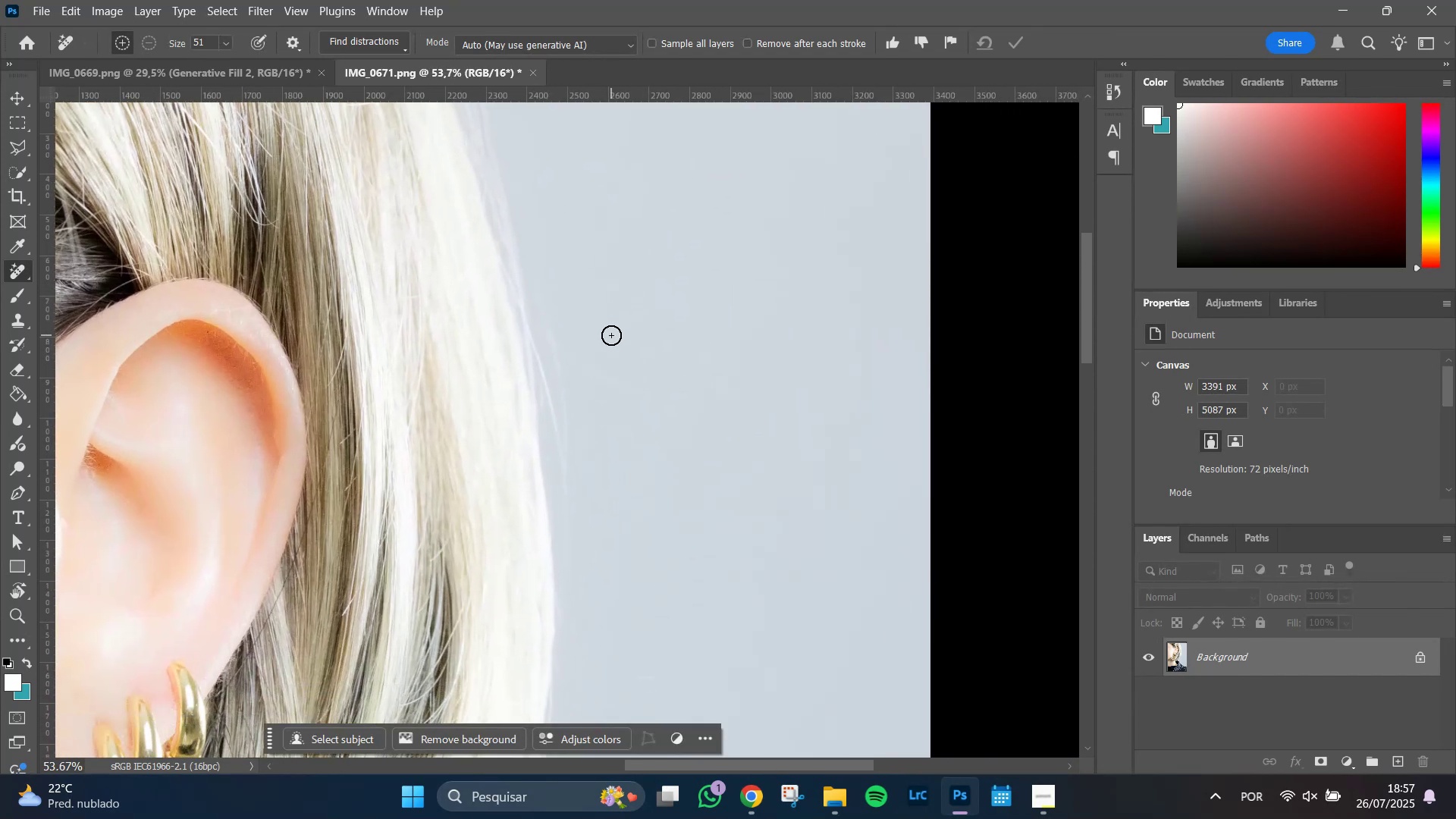 
type(ls)
 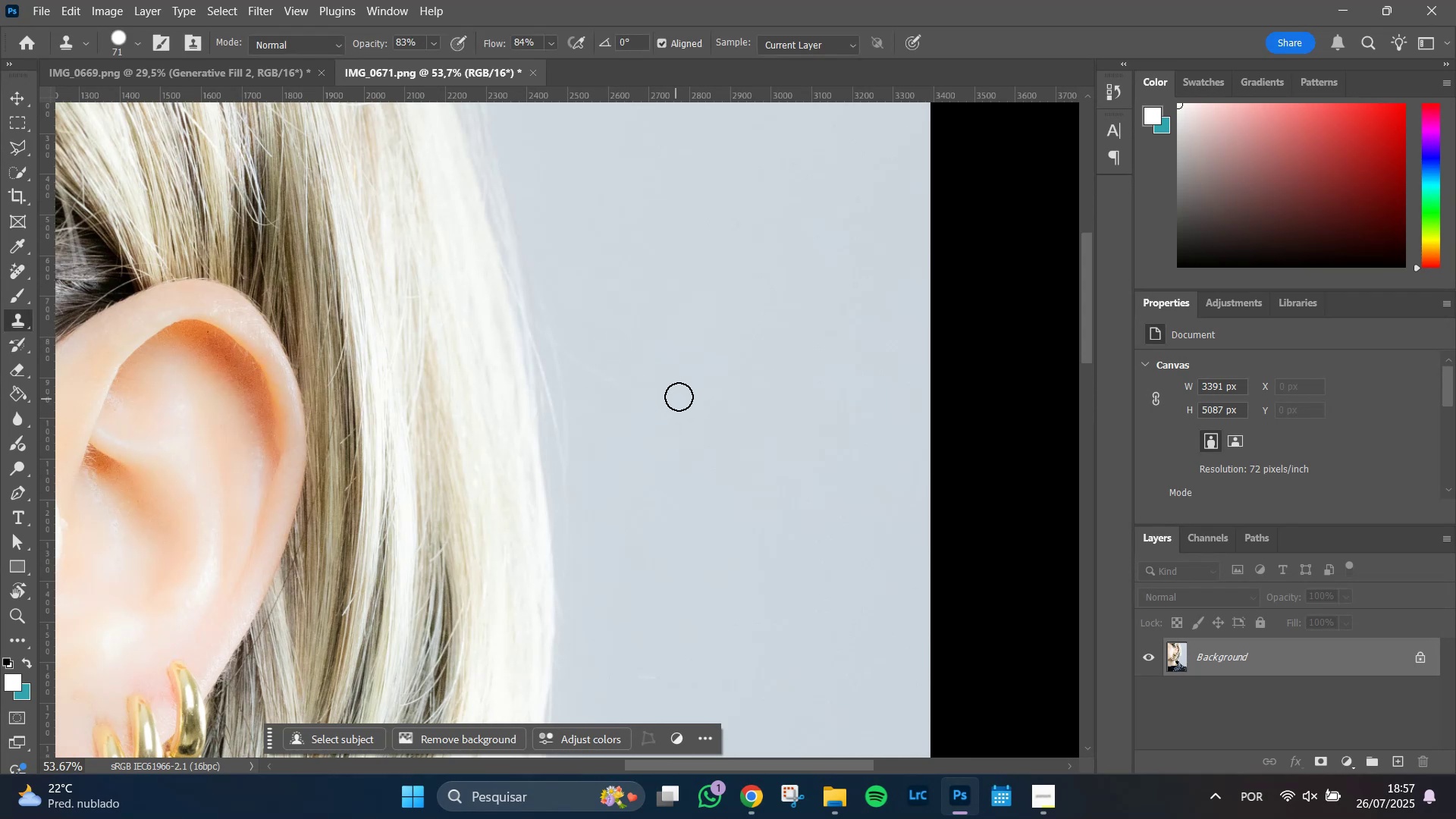 
hold_key(key=AltLeft, duration=1.51)
left_click([657, 360])
 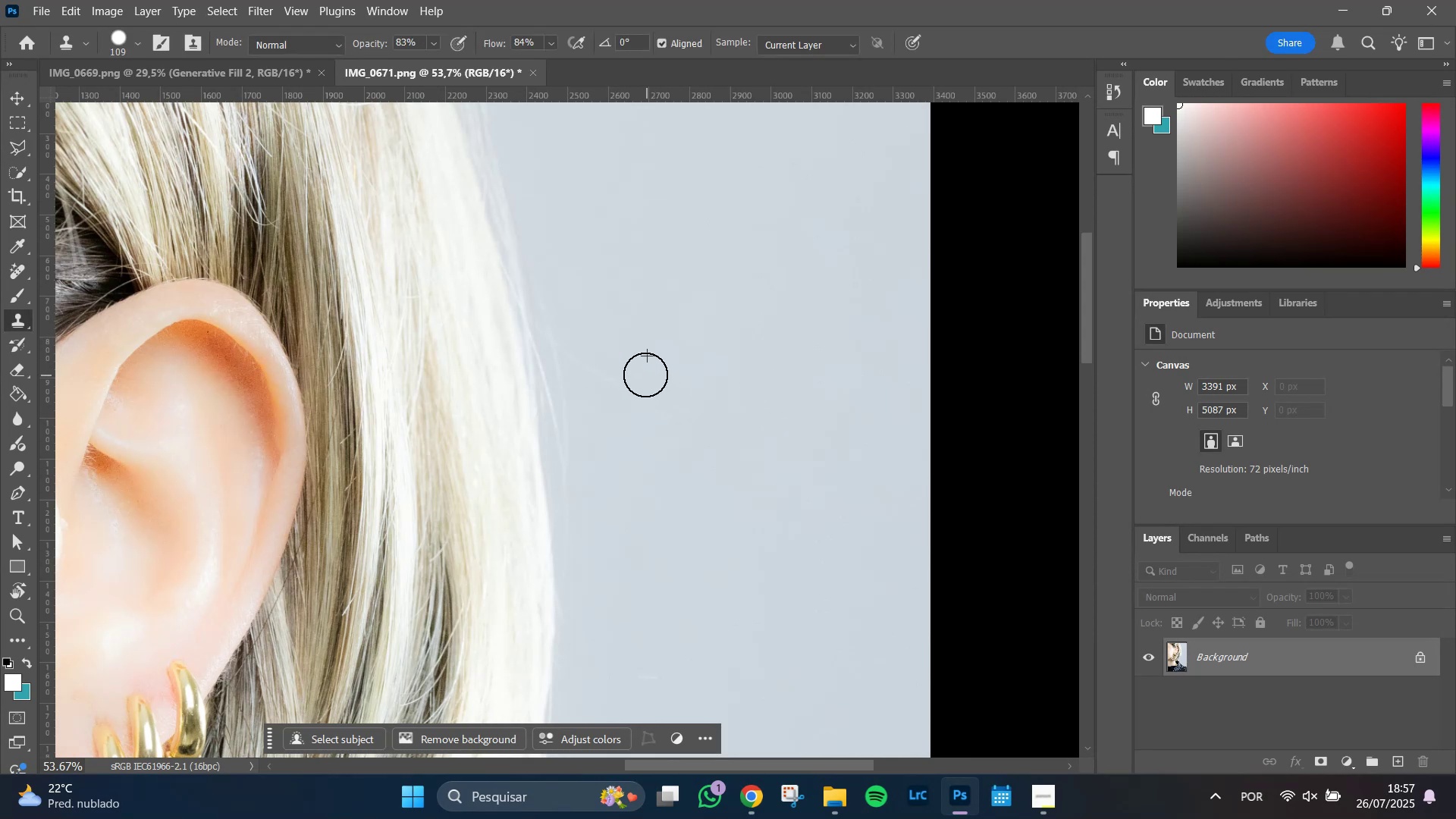 
hold_key(key=AltLeft, duration=0.55)
 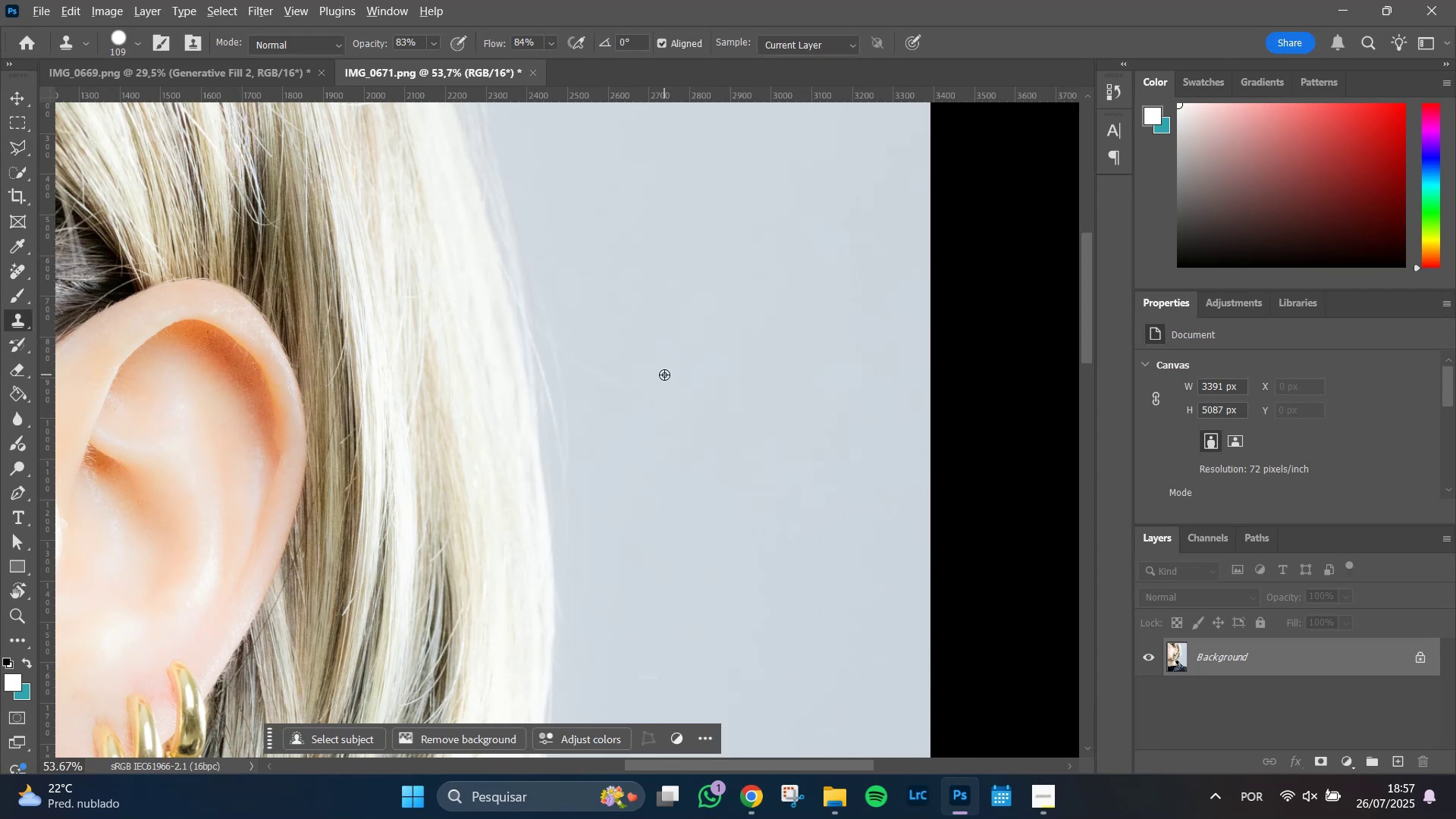 
hold_key(key=AltLeft, duration=0.67)
left_click([659, 374])
 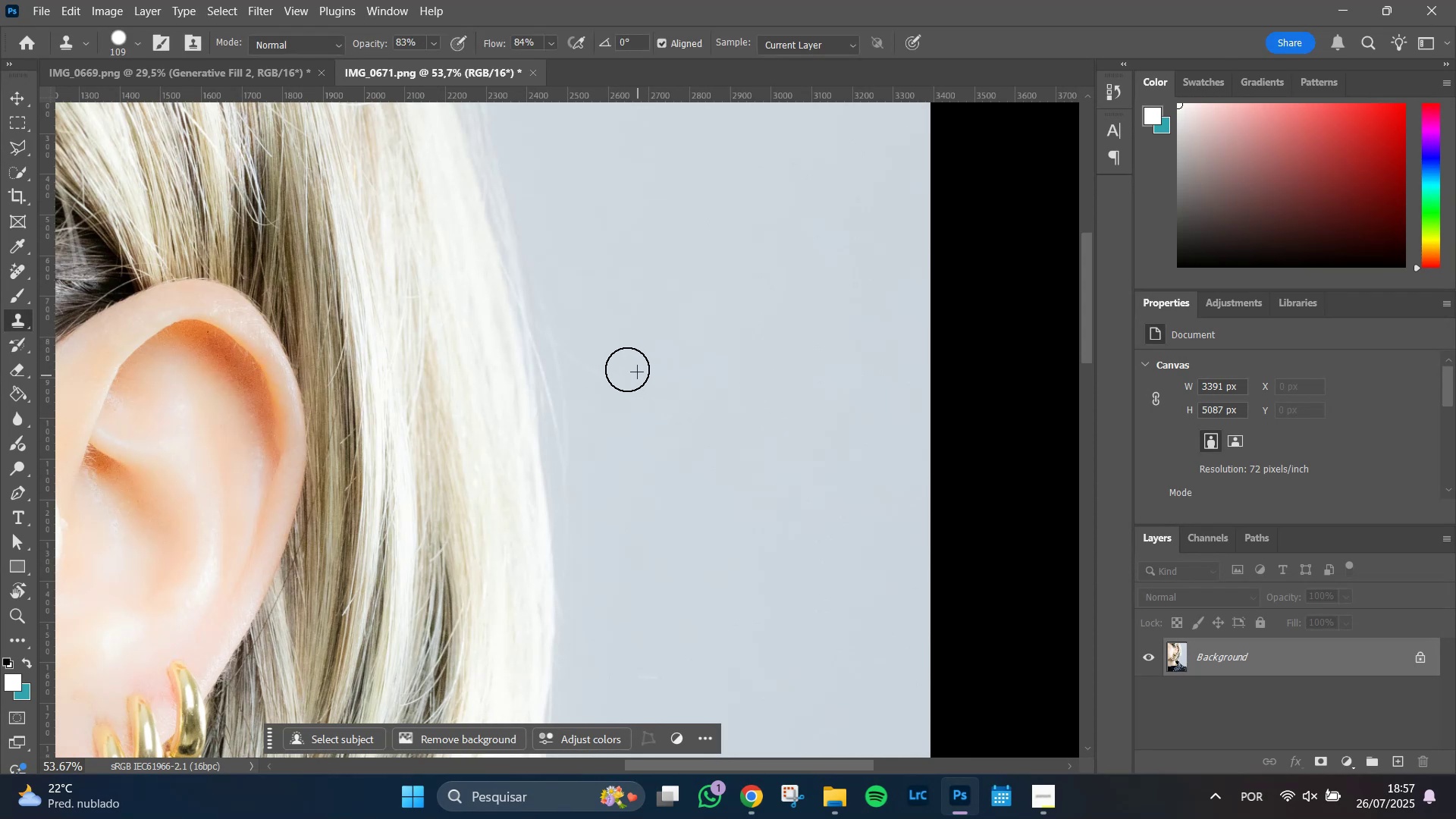 
key(Alt+AltLeft)
 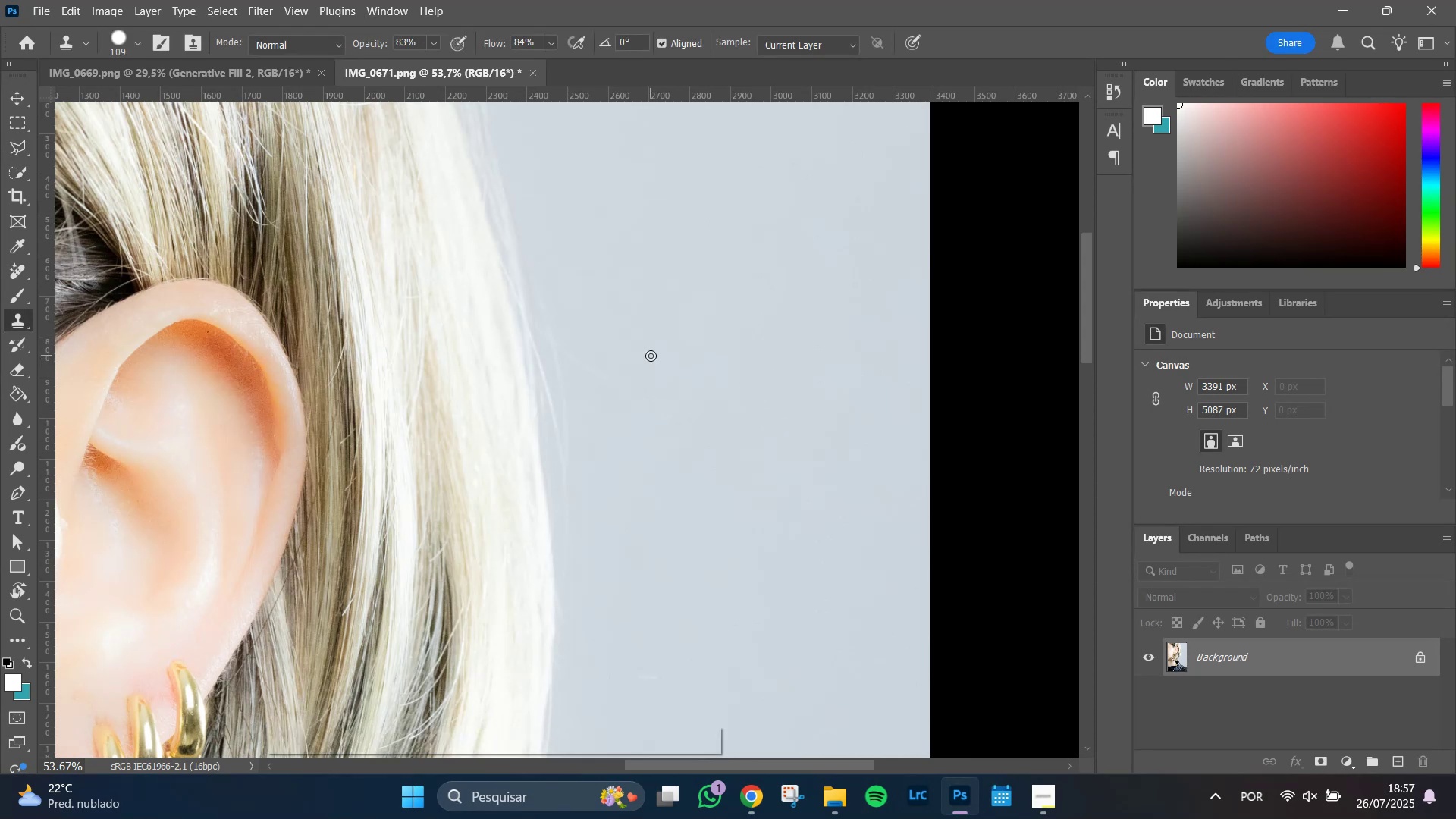 
left_click([651, 356])
 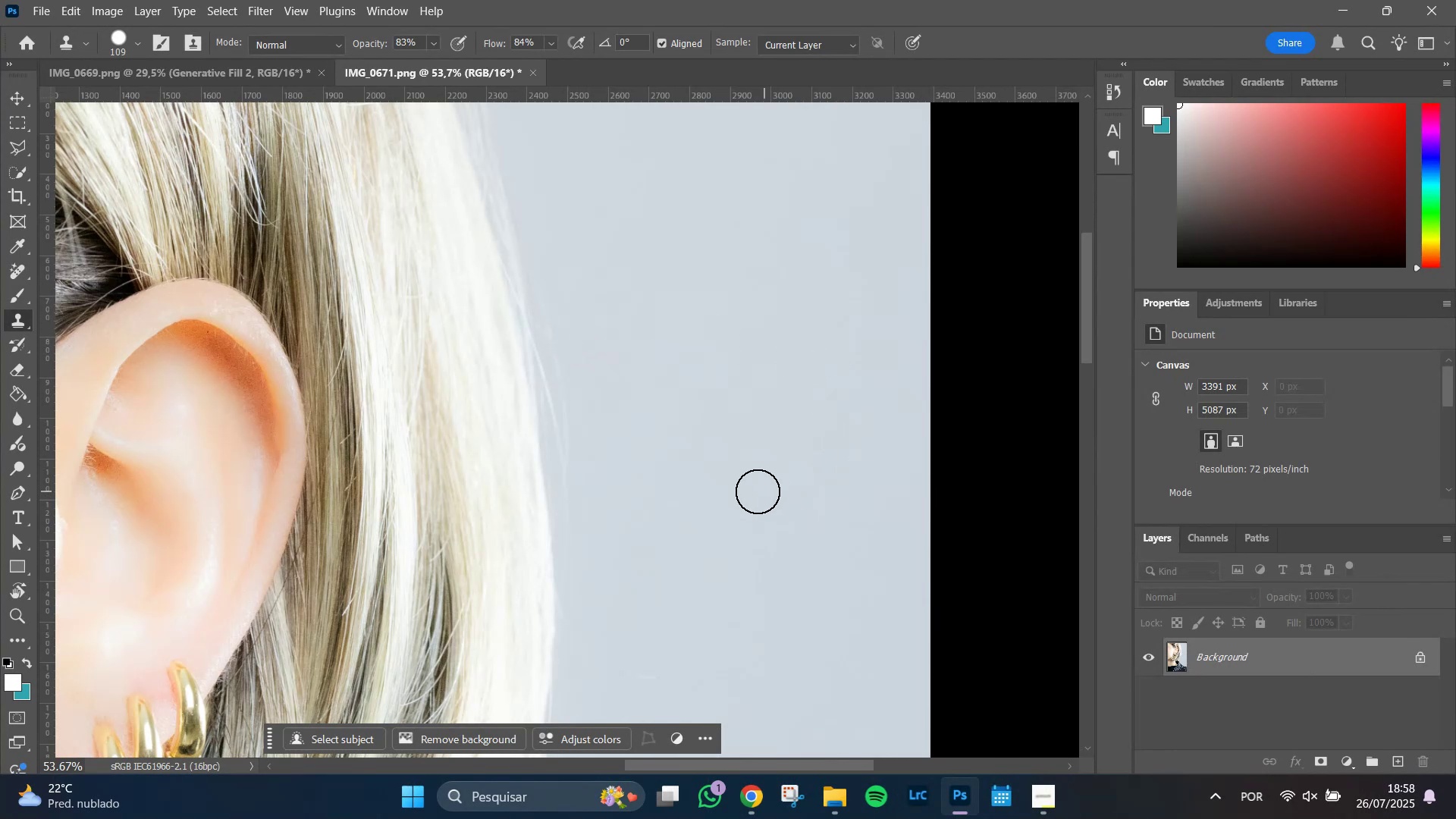 
hold_key(key=Space, duration=1.51)
 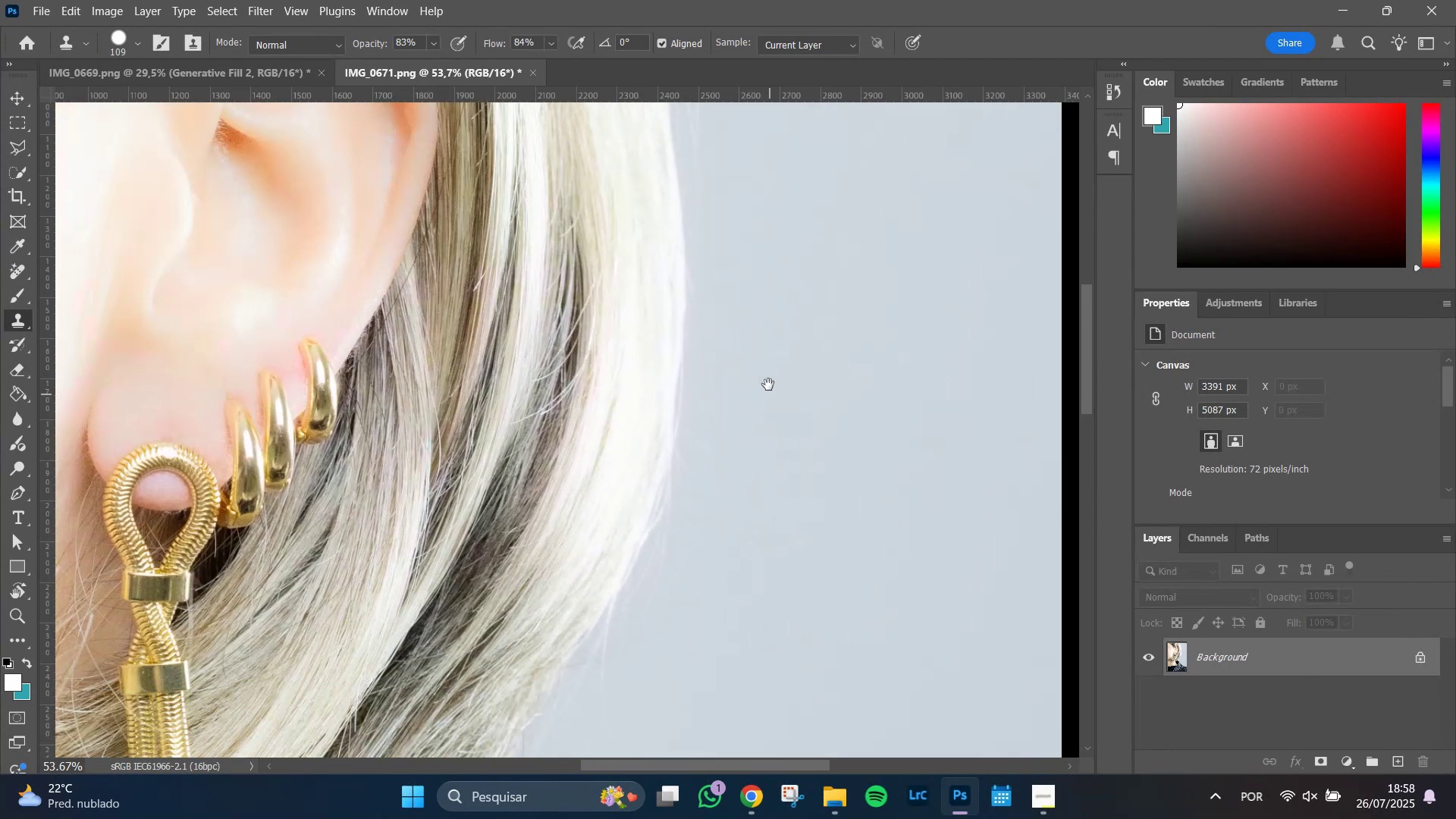 
hold_key(key=Space, duration=1.51)
 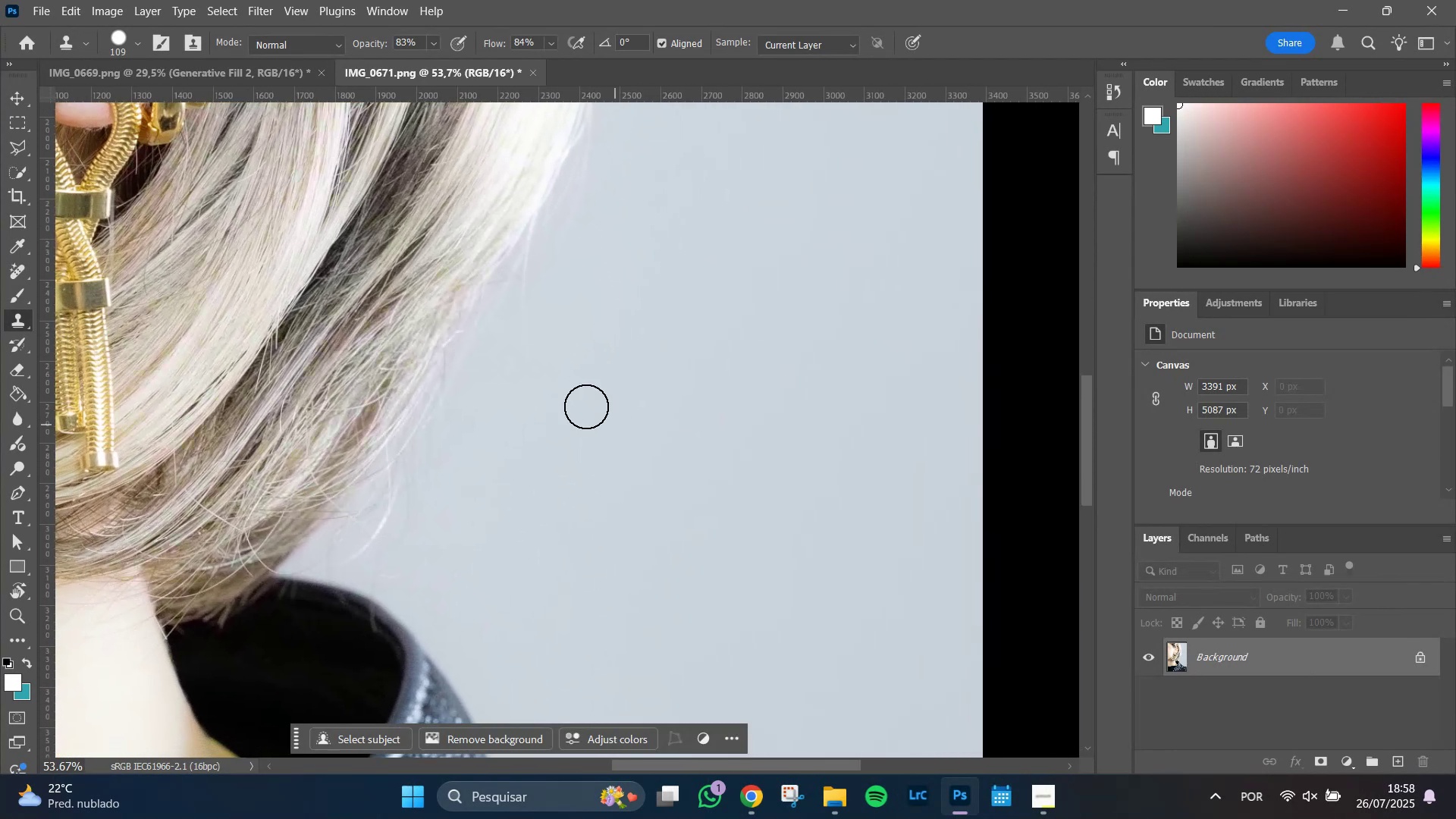 
hold_key(key=Space, duration=0.4)
 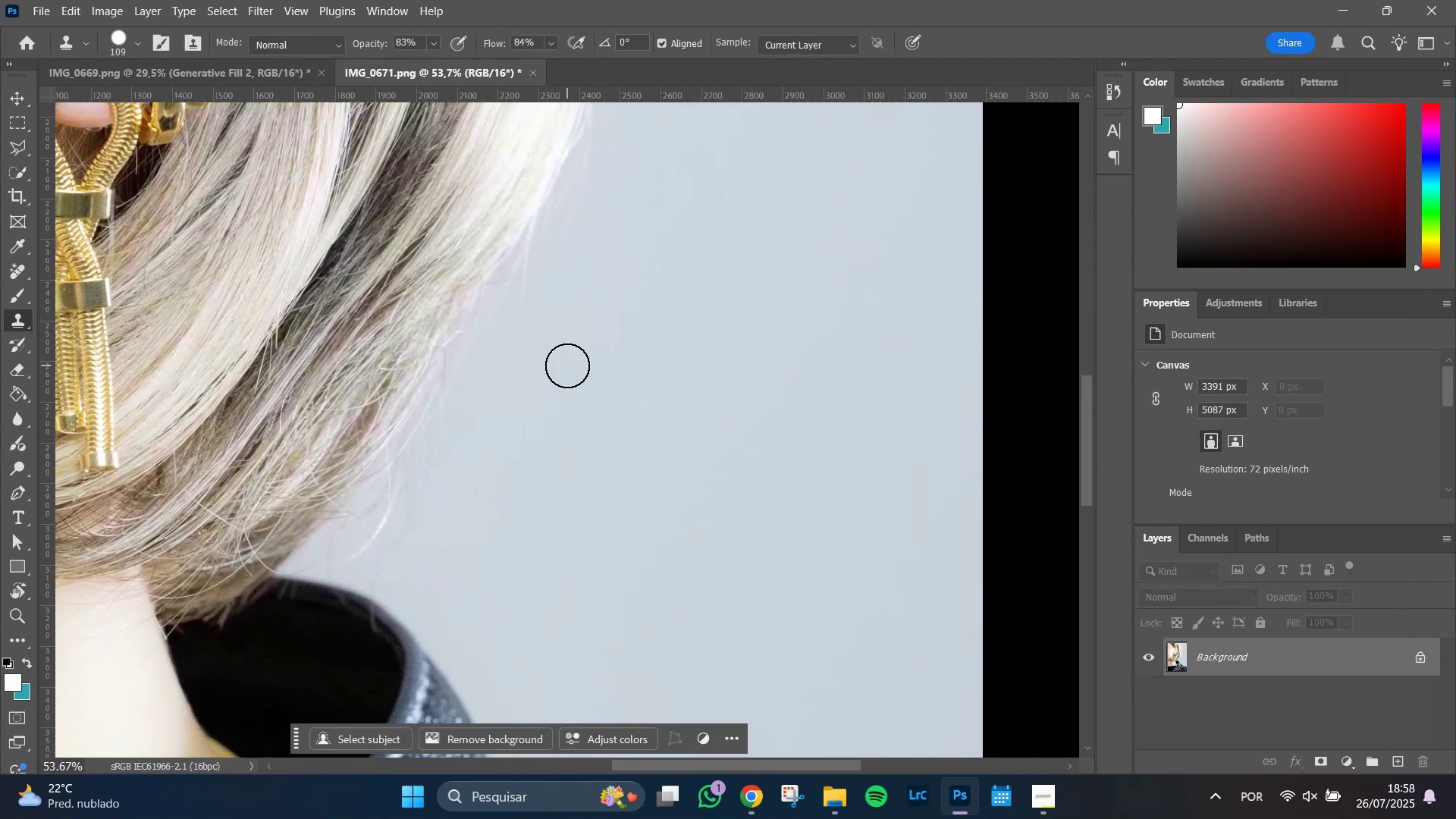 
hold_key(key=AltLeft, duration=0.57)
left_click([563, 361])
 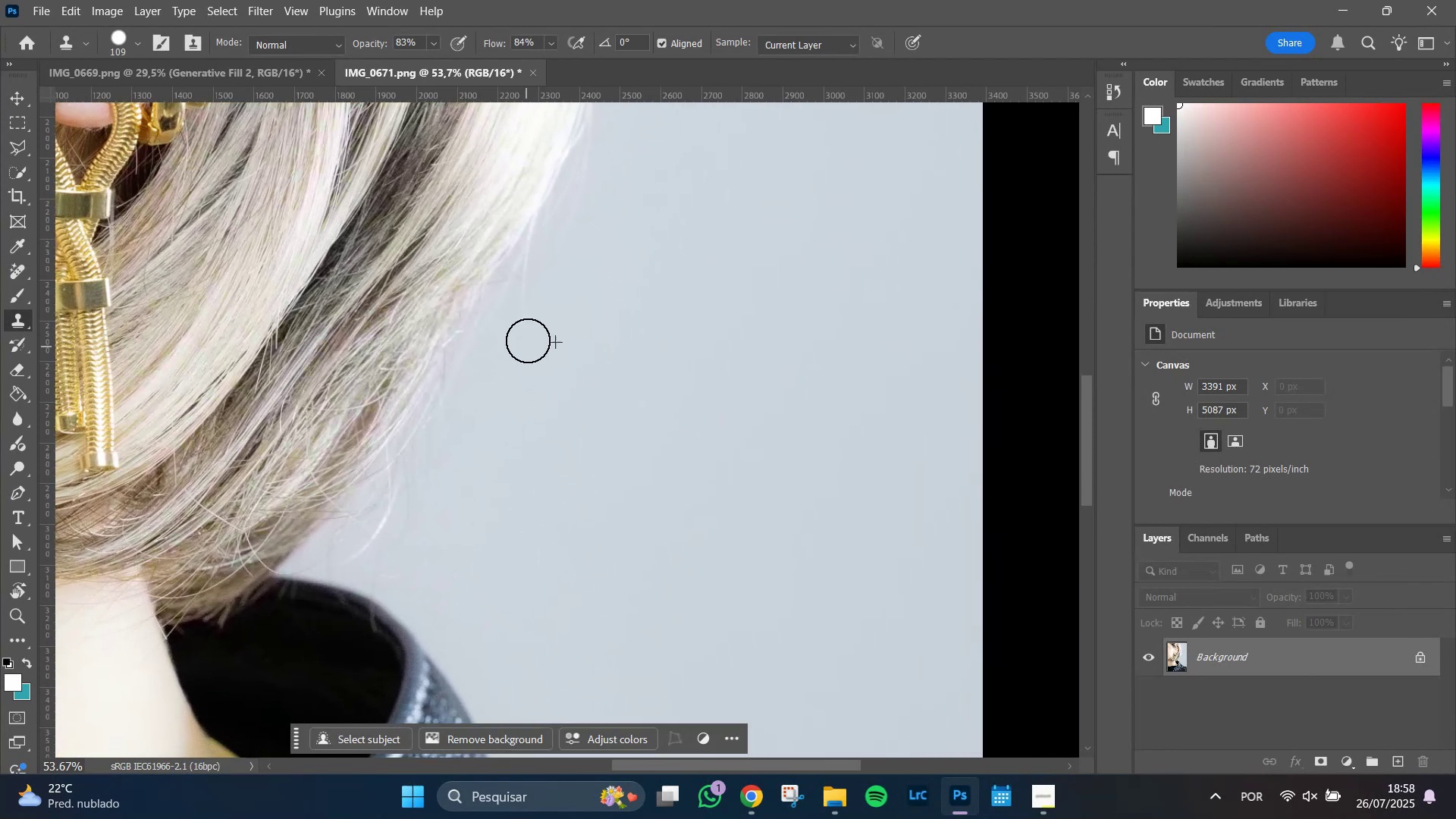 
hold_key(key=AltLeft, duration=0.76)
left_click([547, 355])
 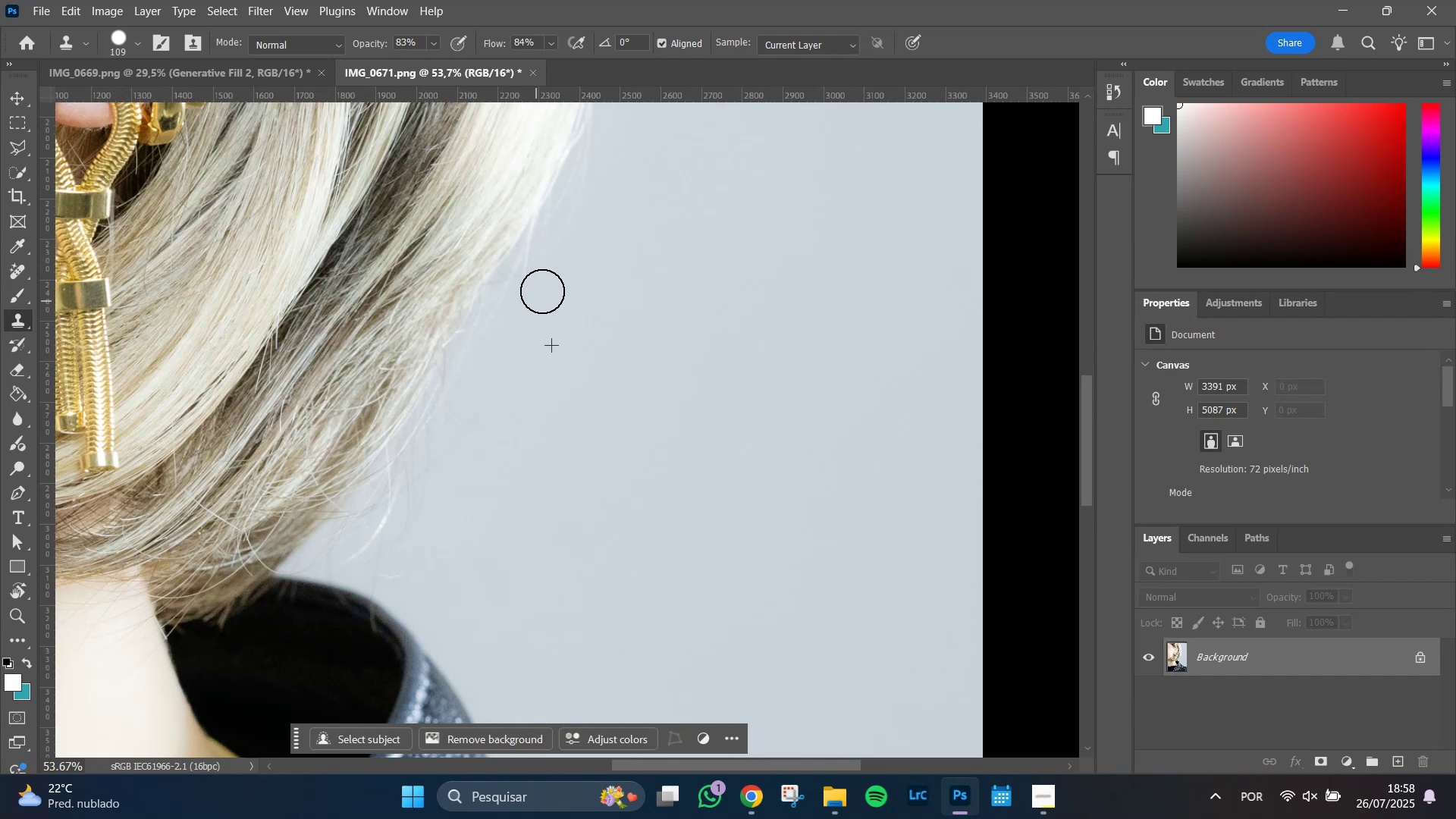 
key(Alt+AltLeft)
 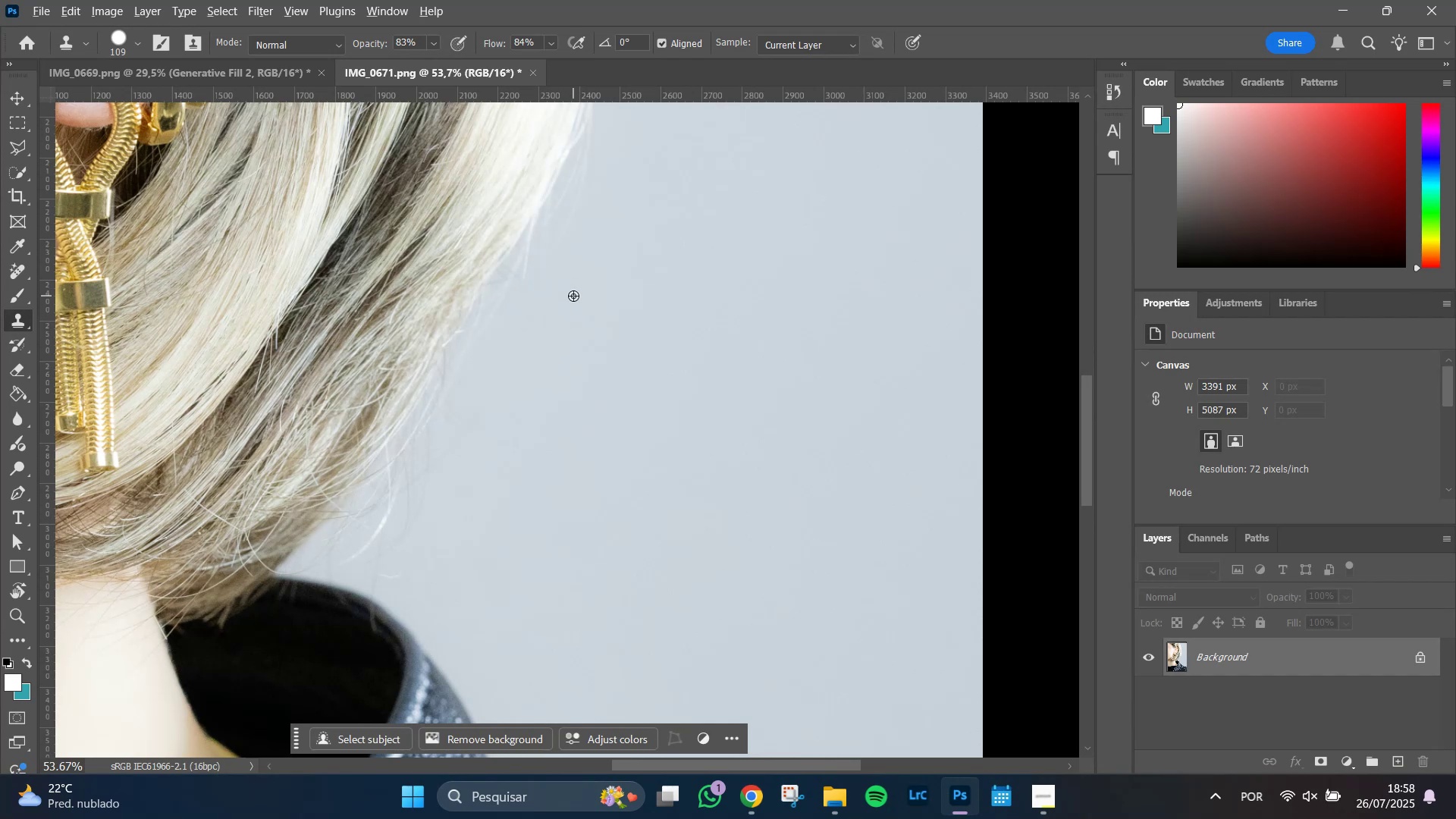 
left_click([573, 296])
 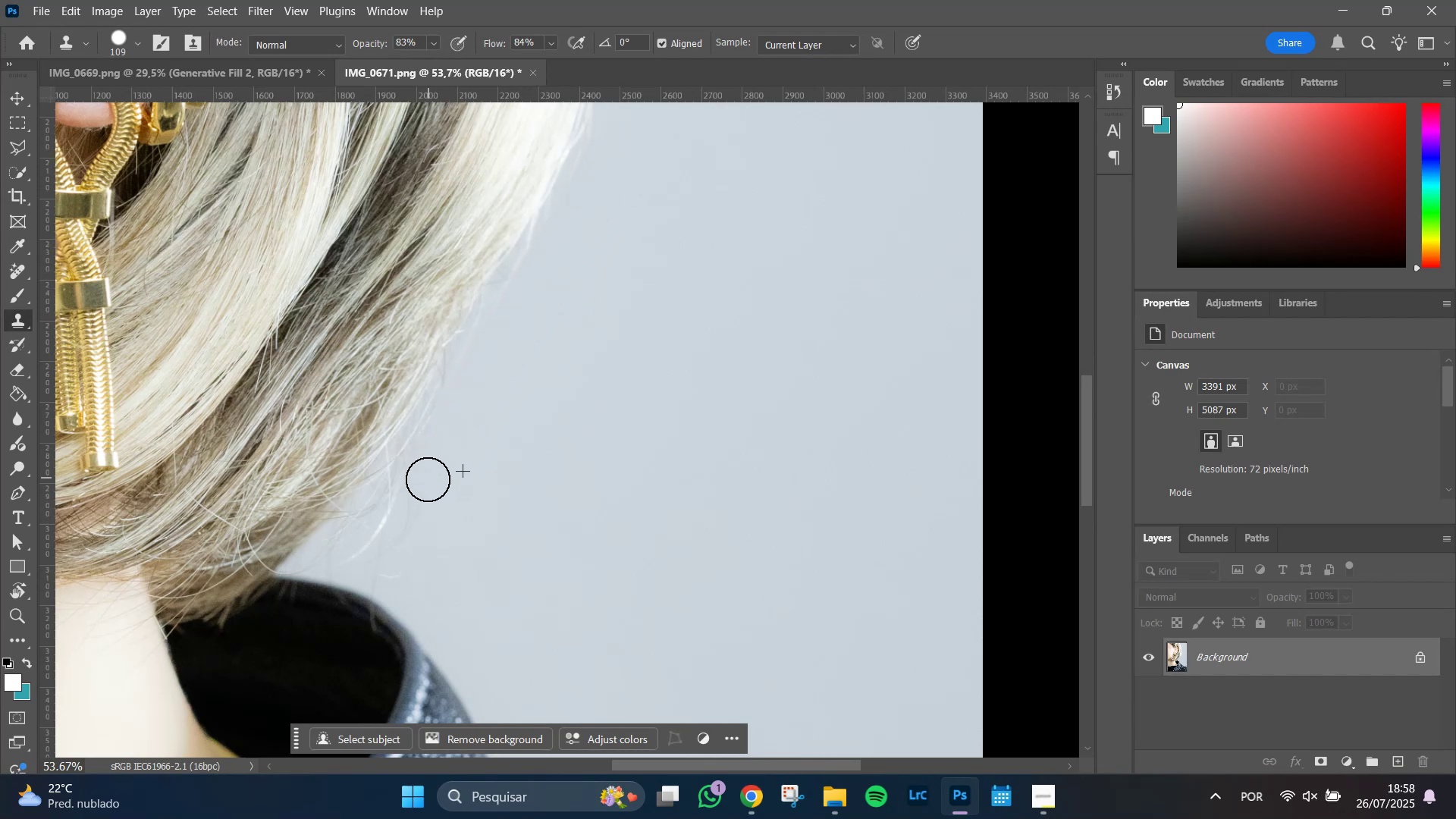 
wait(6.34)
 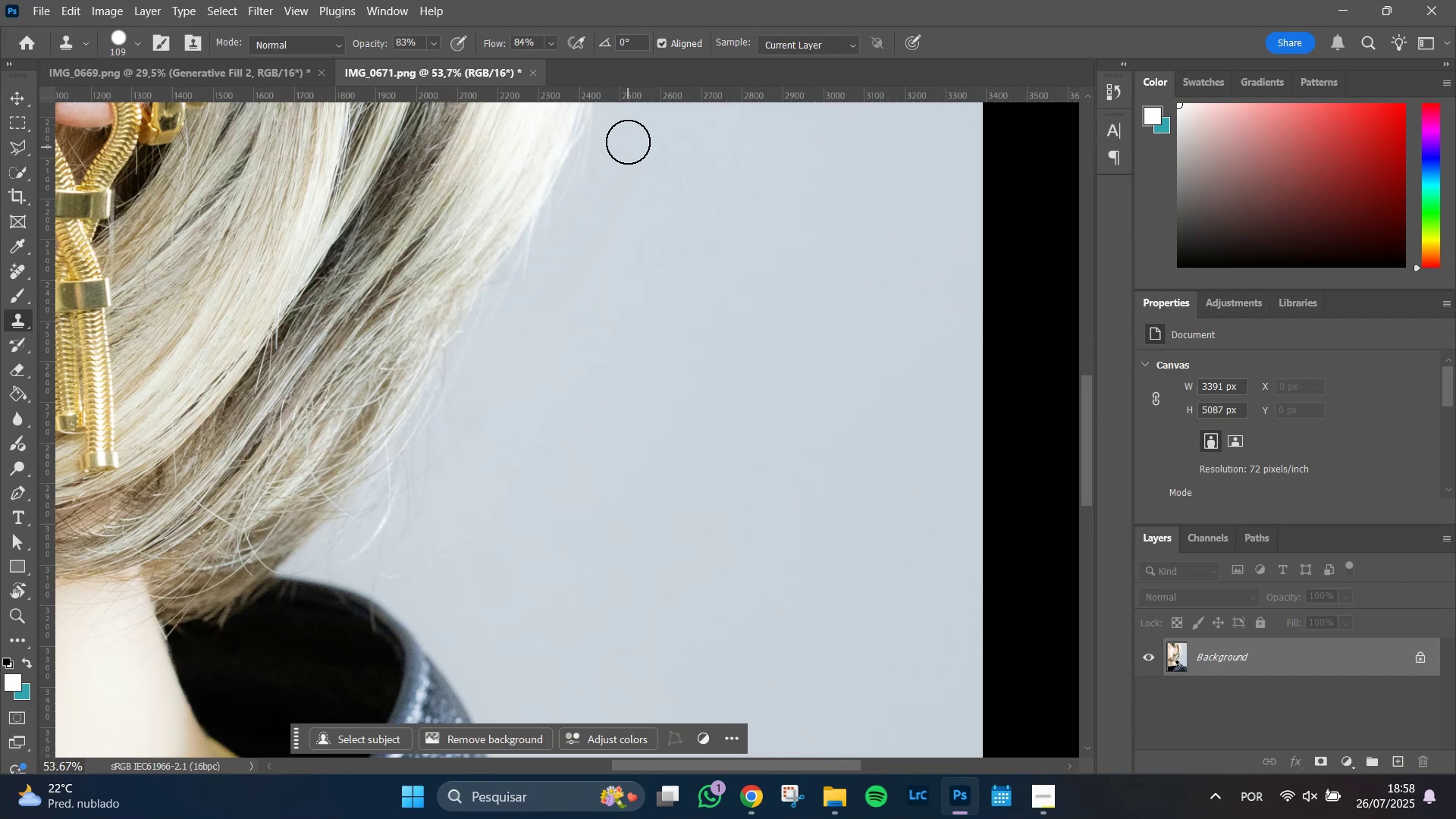 
key(1)
 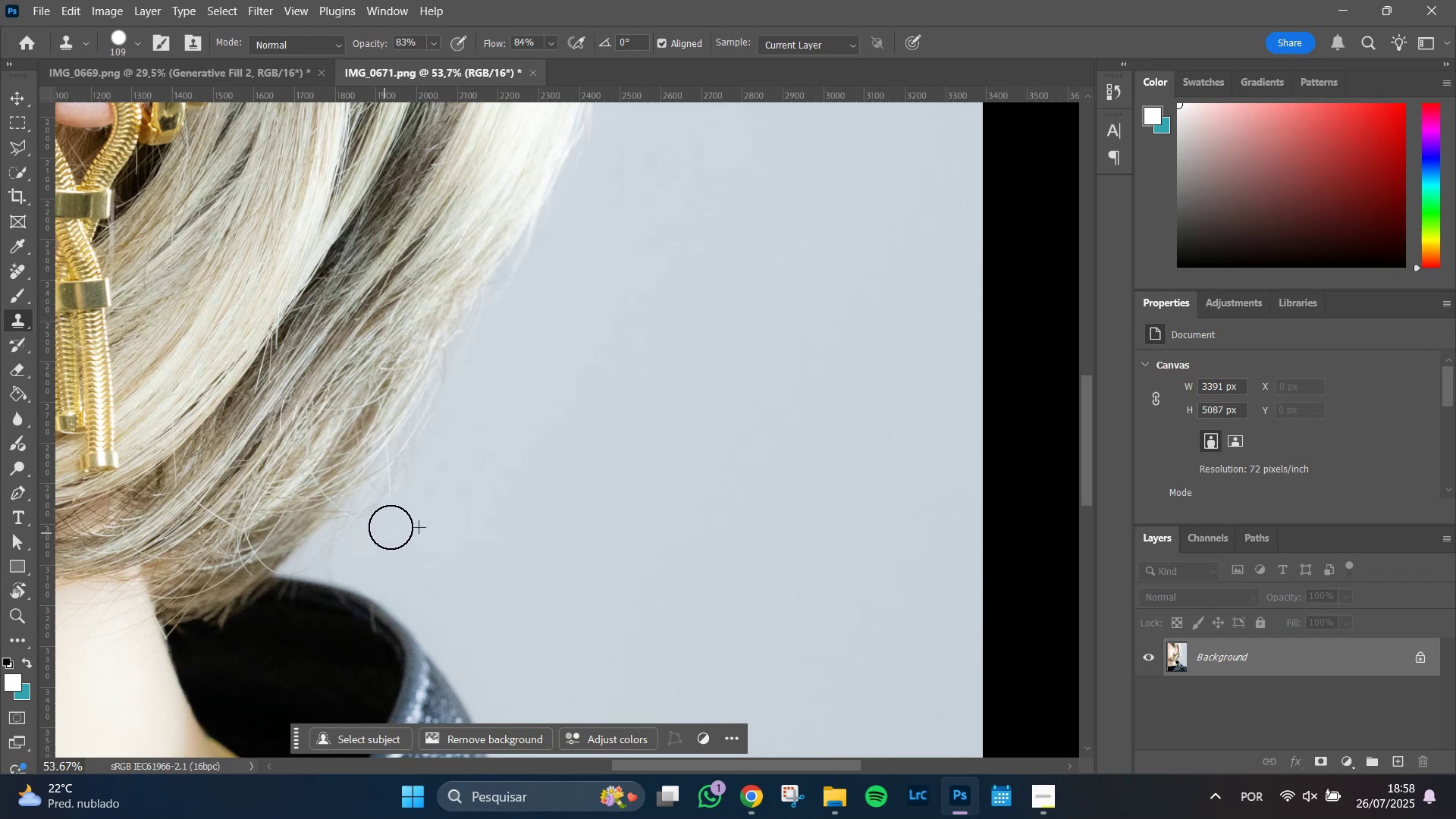 
wait(5.51)
 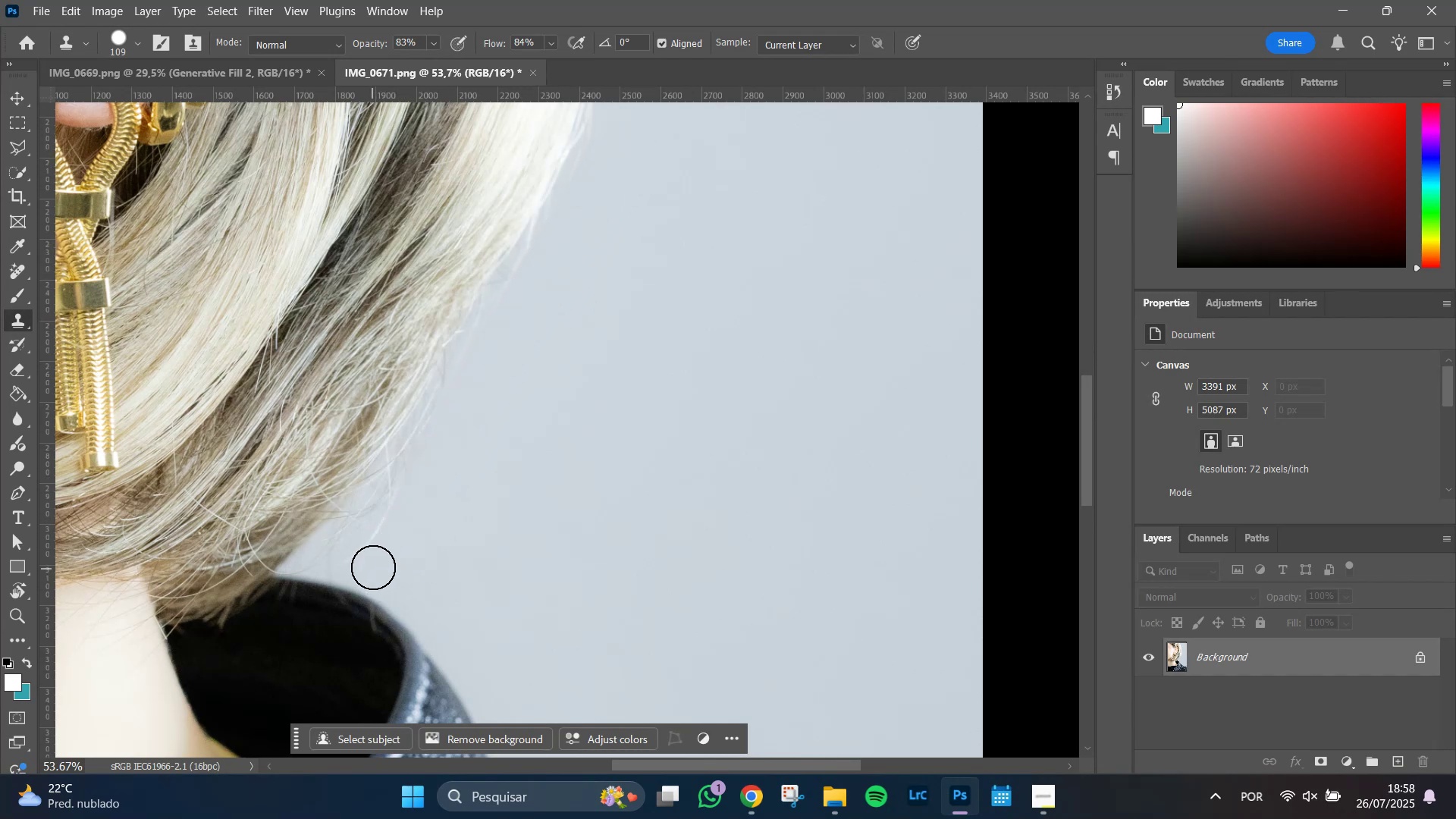 
hold_key(key=AltLeft, duration=0.9)
scroll: coordinate [600, 544], scroll_direction: down, amount: 14.0
 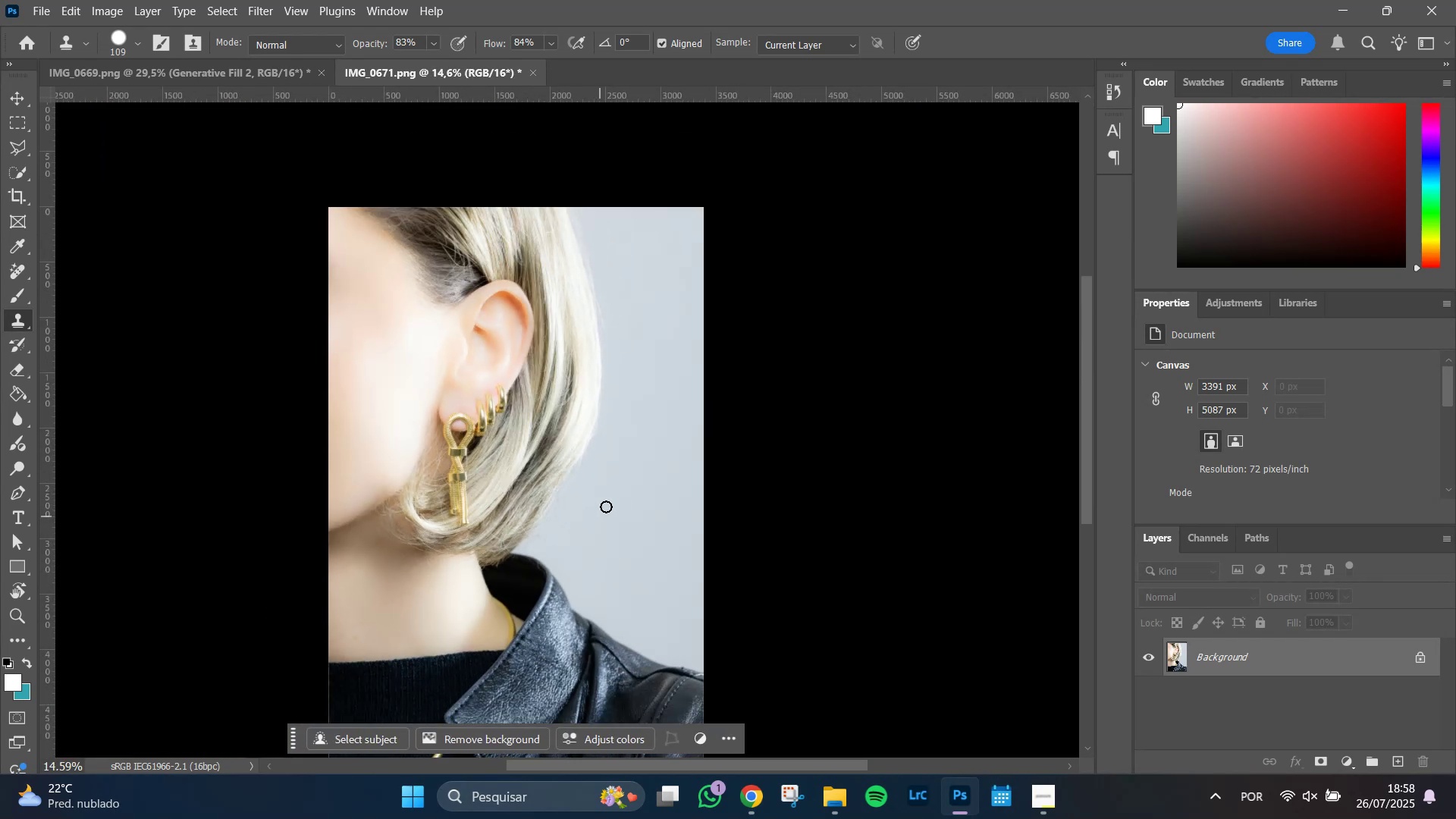 
hold_key(key=Space, duration=0.71)
 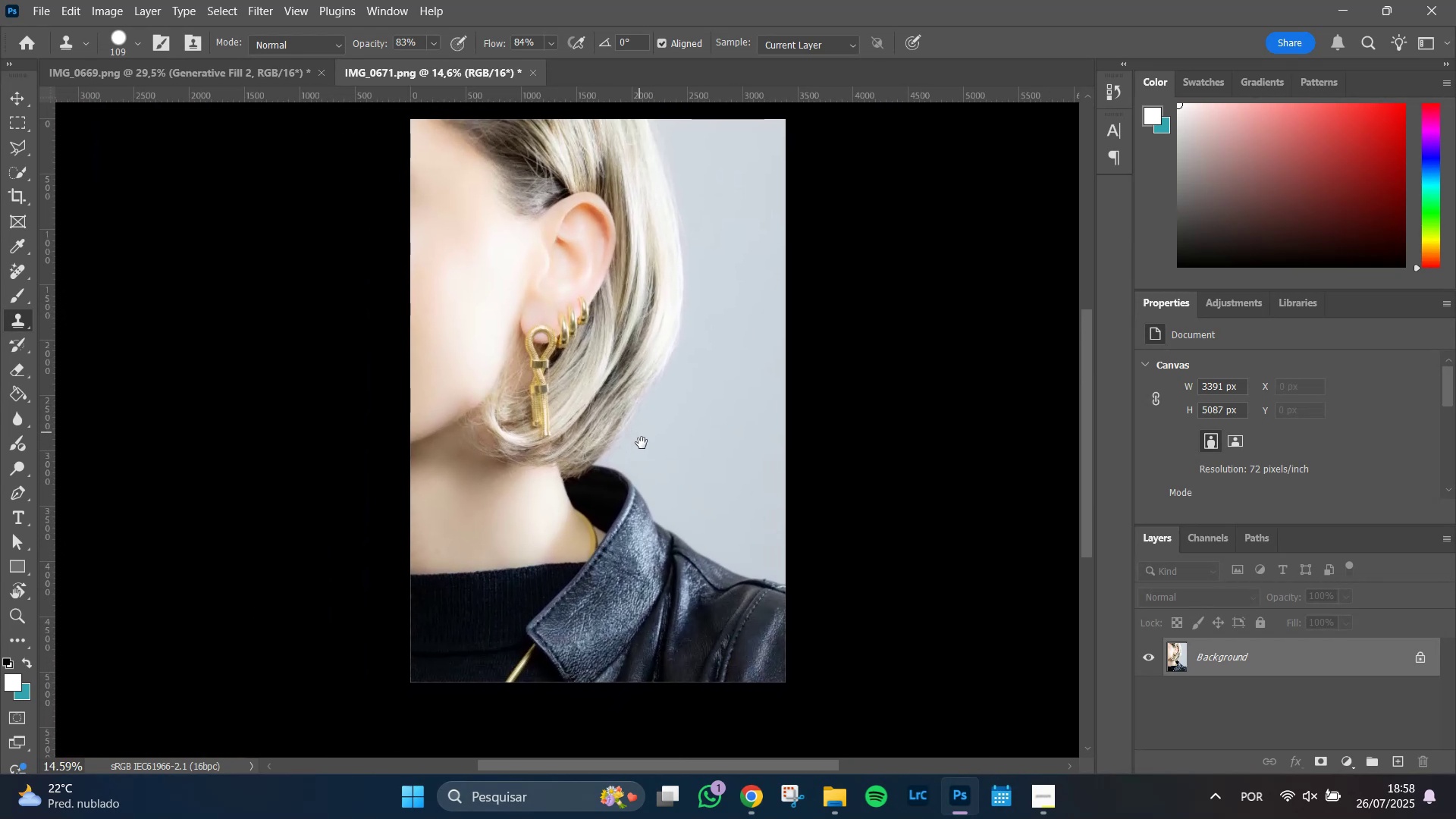 
key(Alt+AltLeft)
 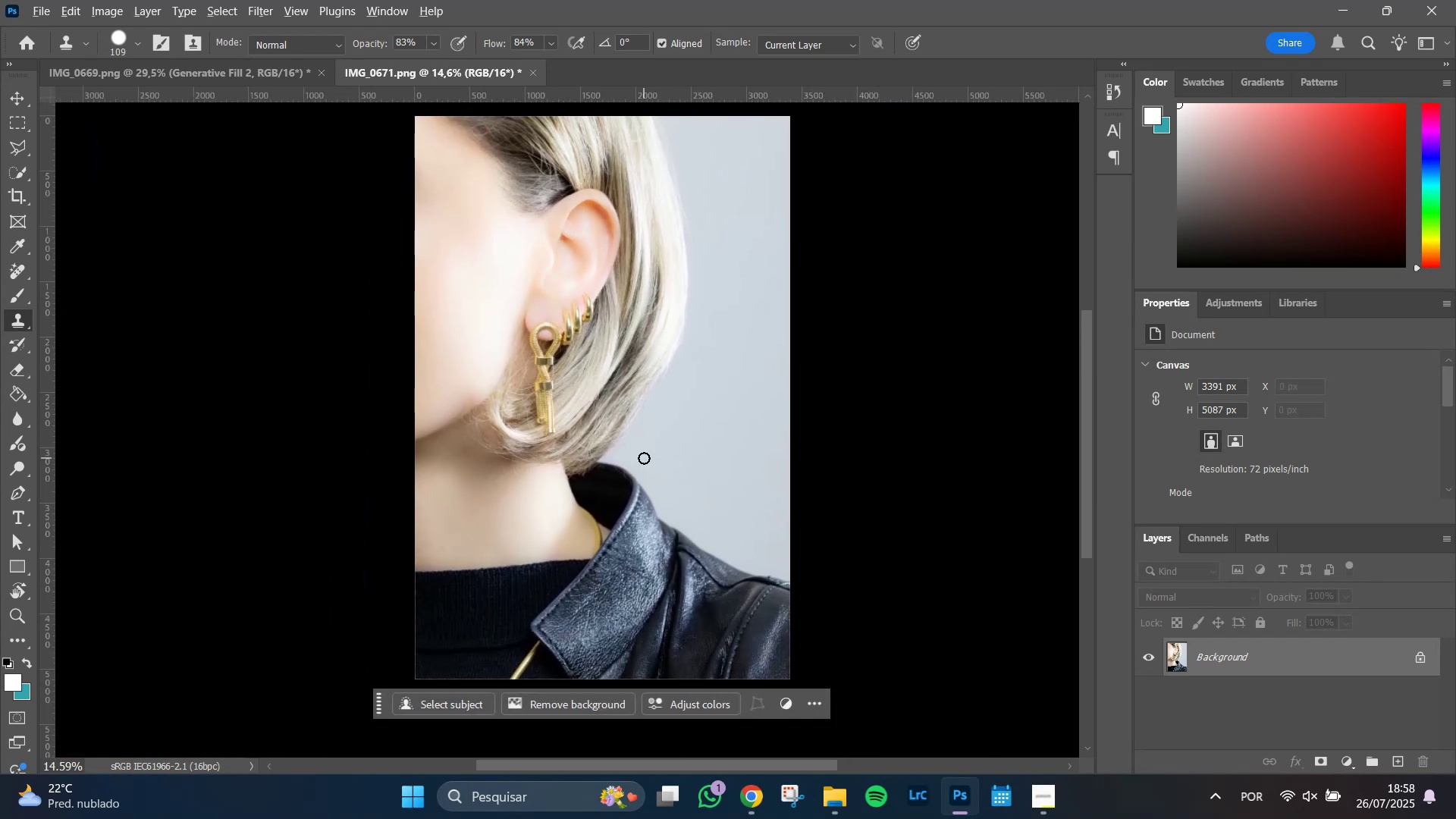 
scroll: coordinate [644, 458], scroll_direction: down, amount: 1.0
 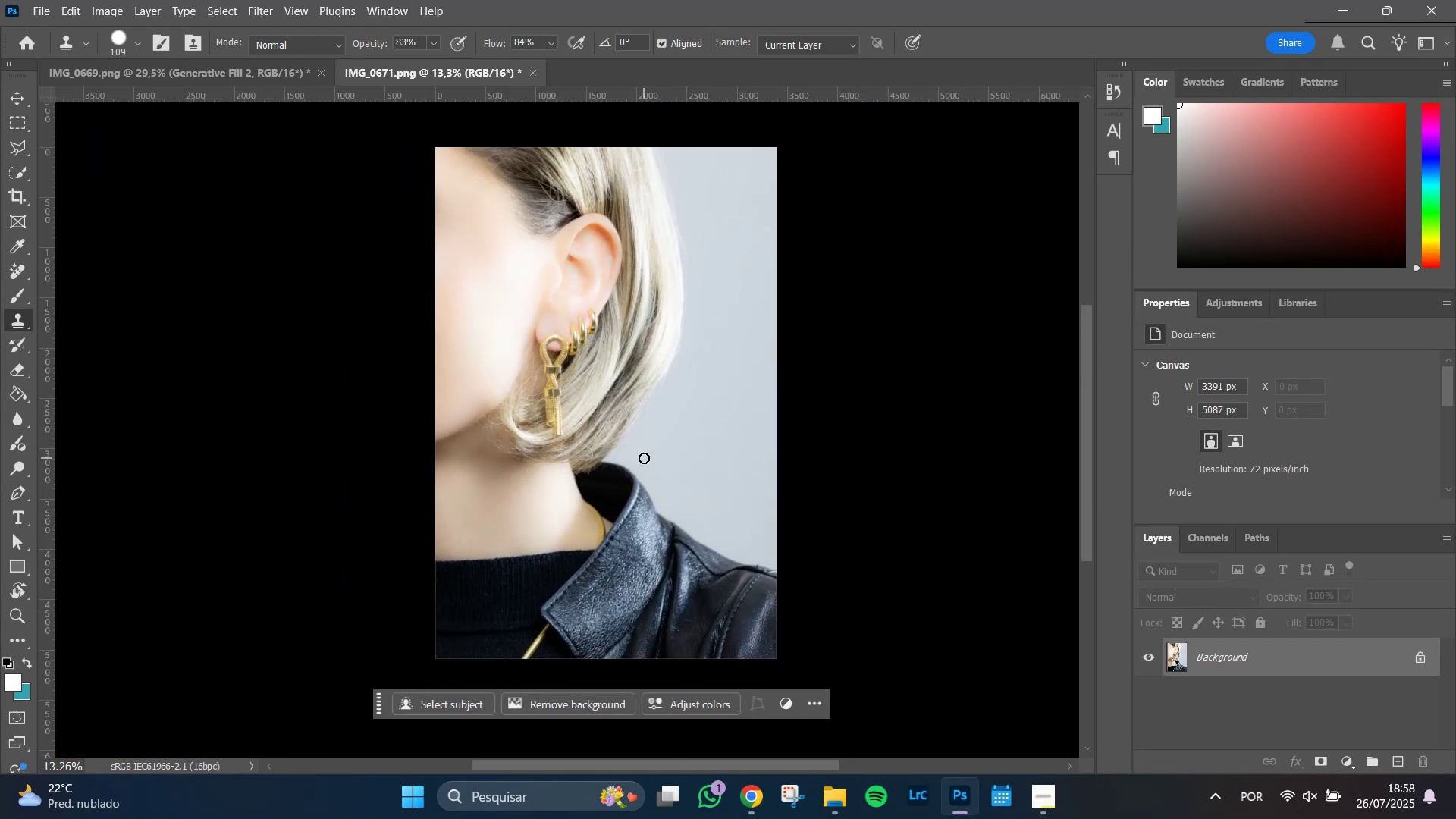 
hold_key(key=Space, duration=0.59)
 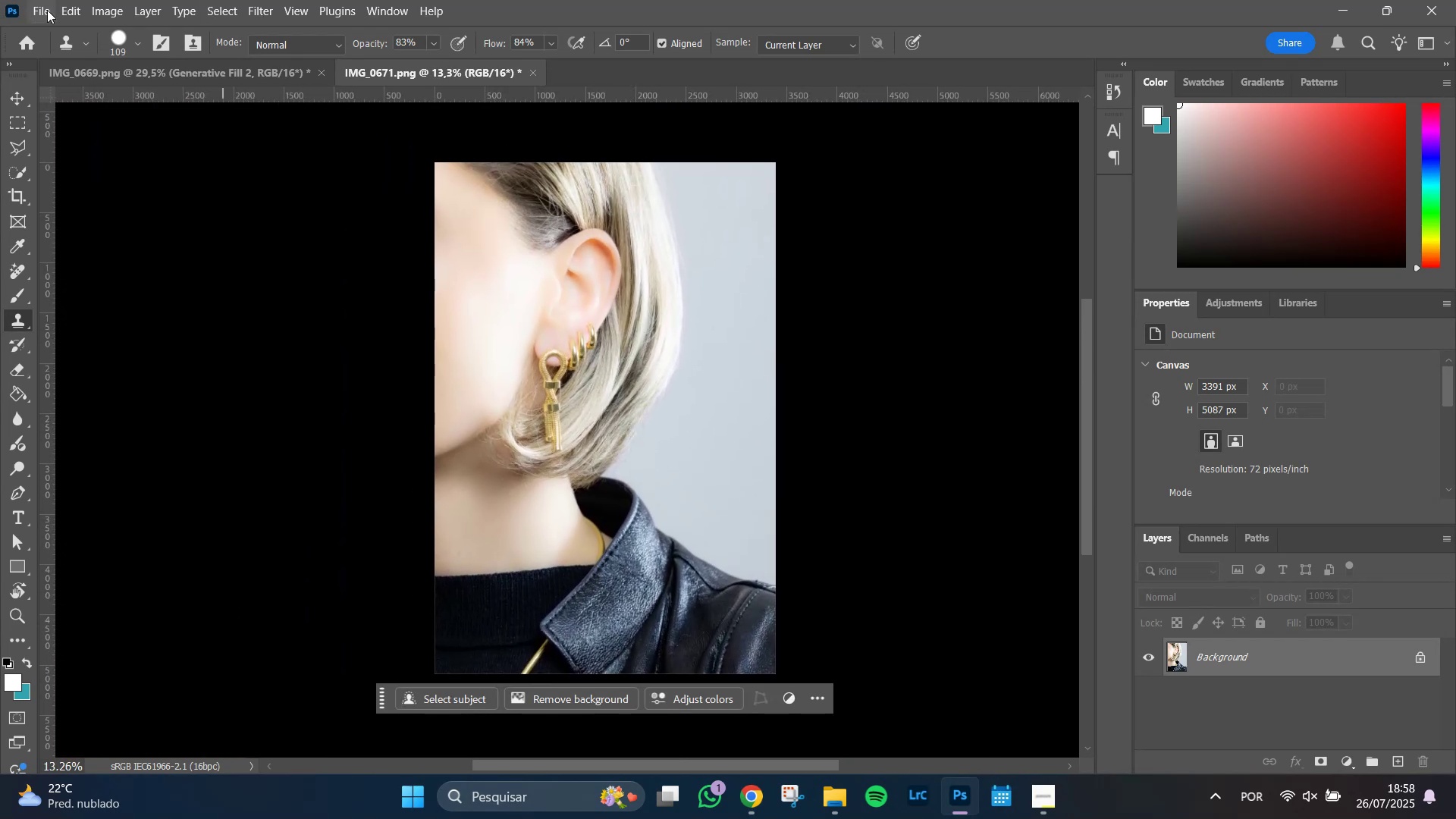 
left_click([49, 9])
 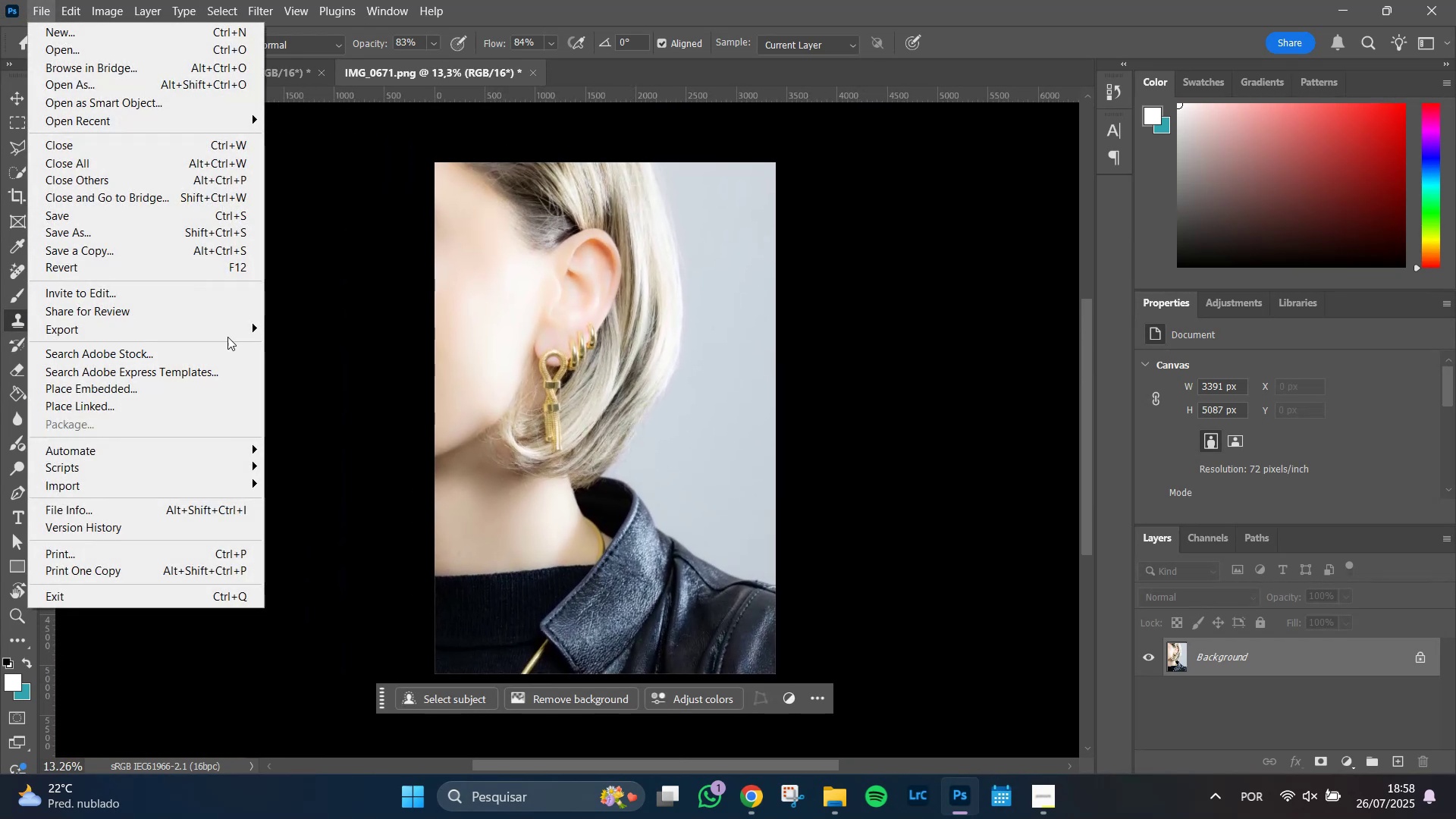 
left_click([229, 334])
 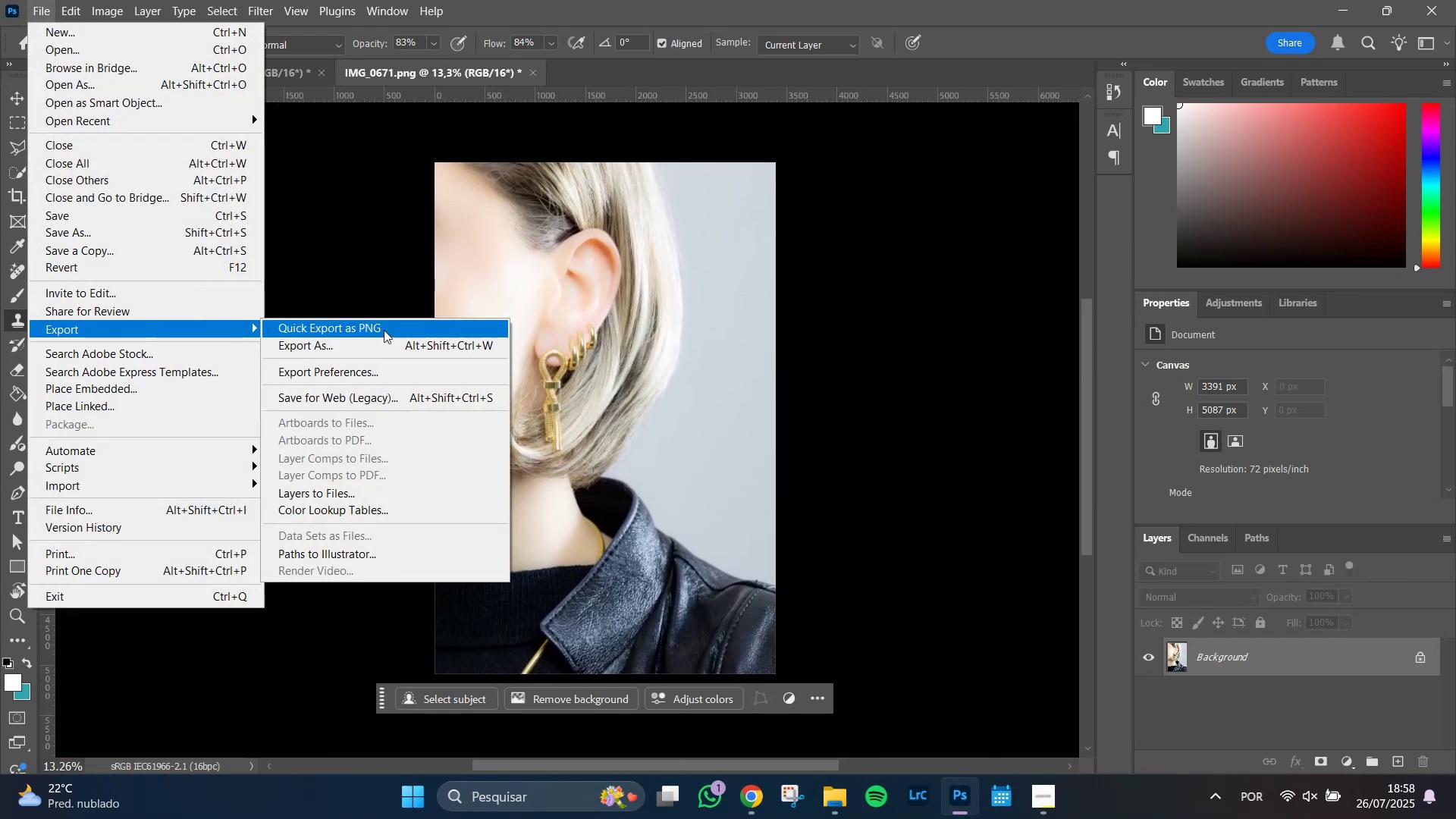 
left_click([384, 328])
 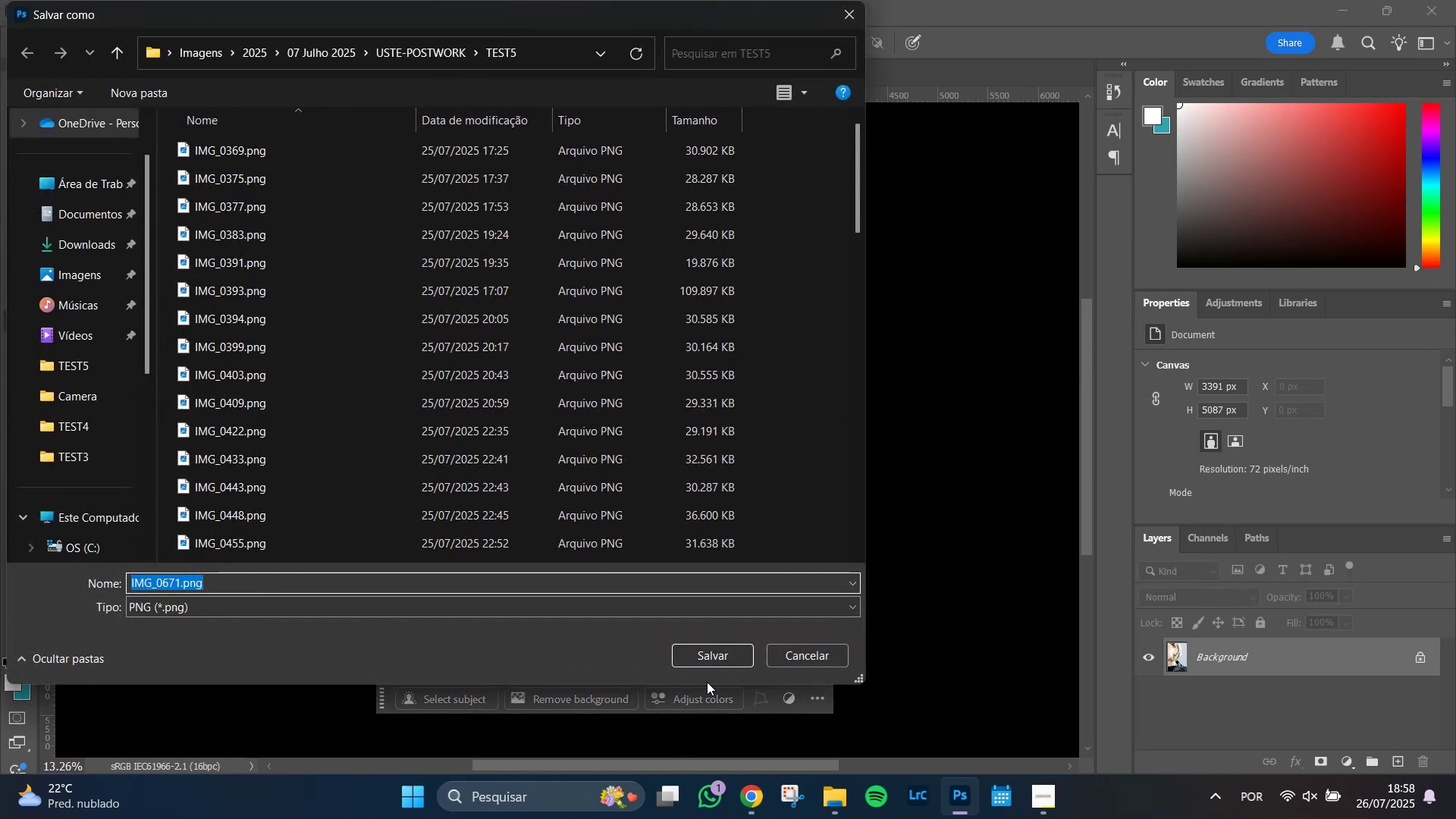 
left_click([718, 657])
 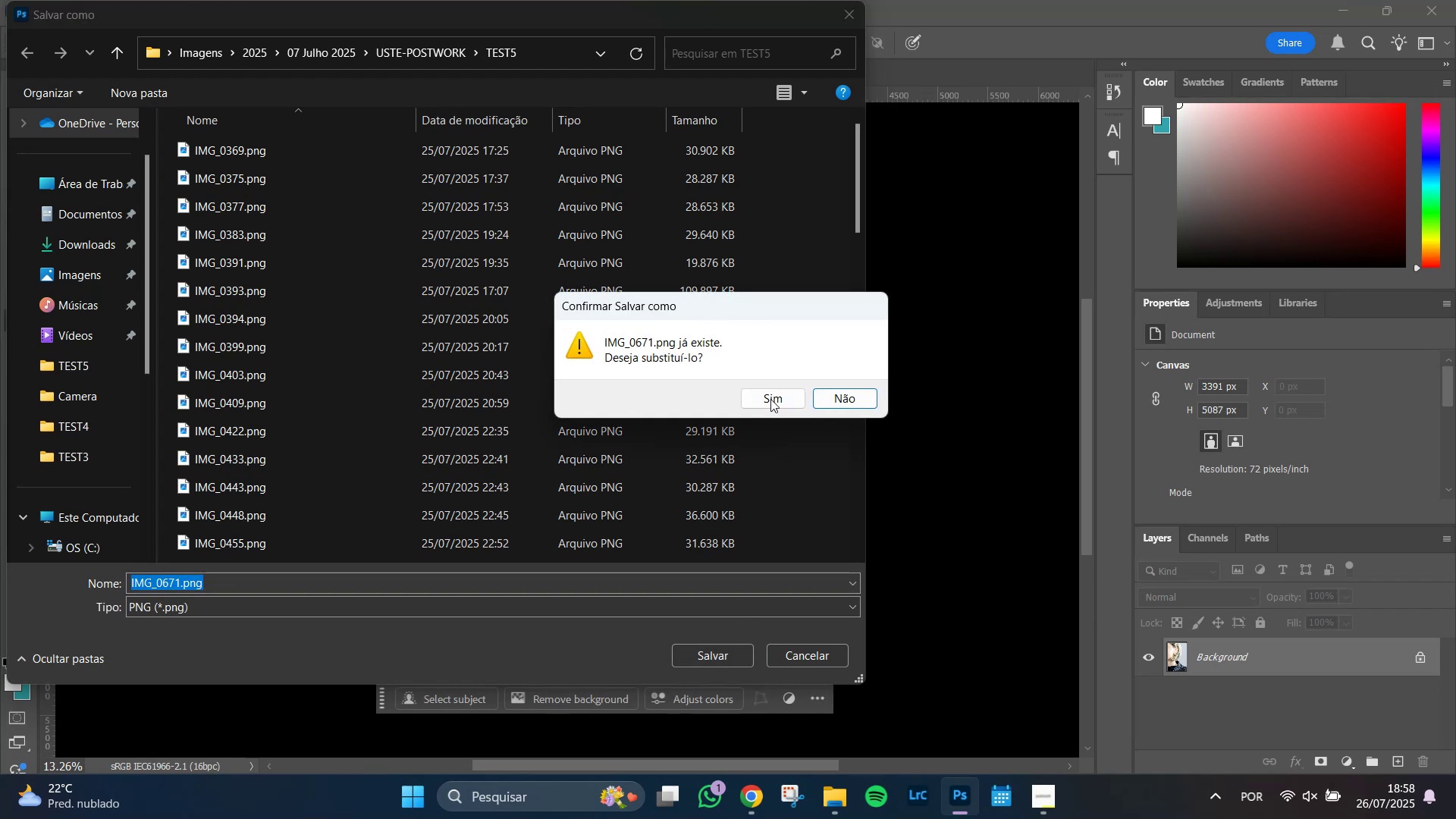 
left_click([770, 394])
 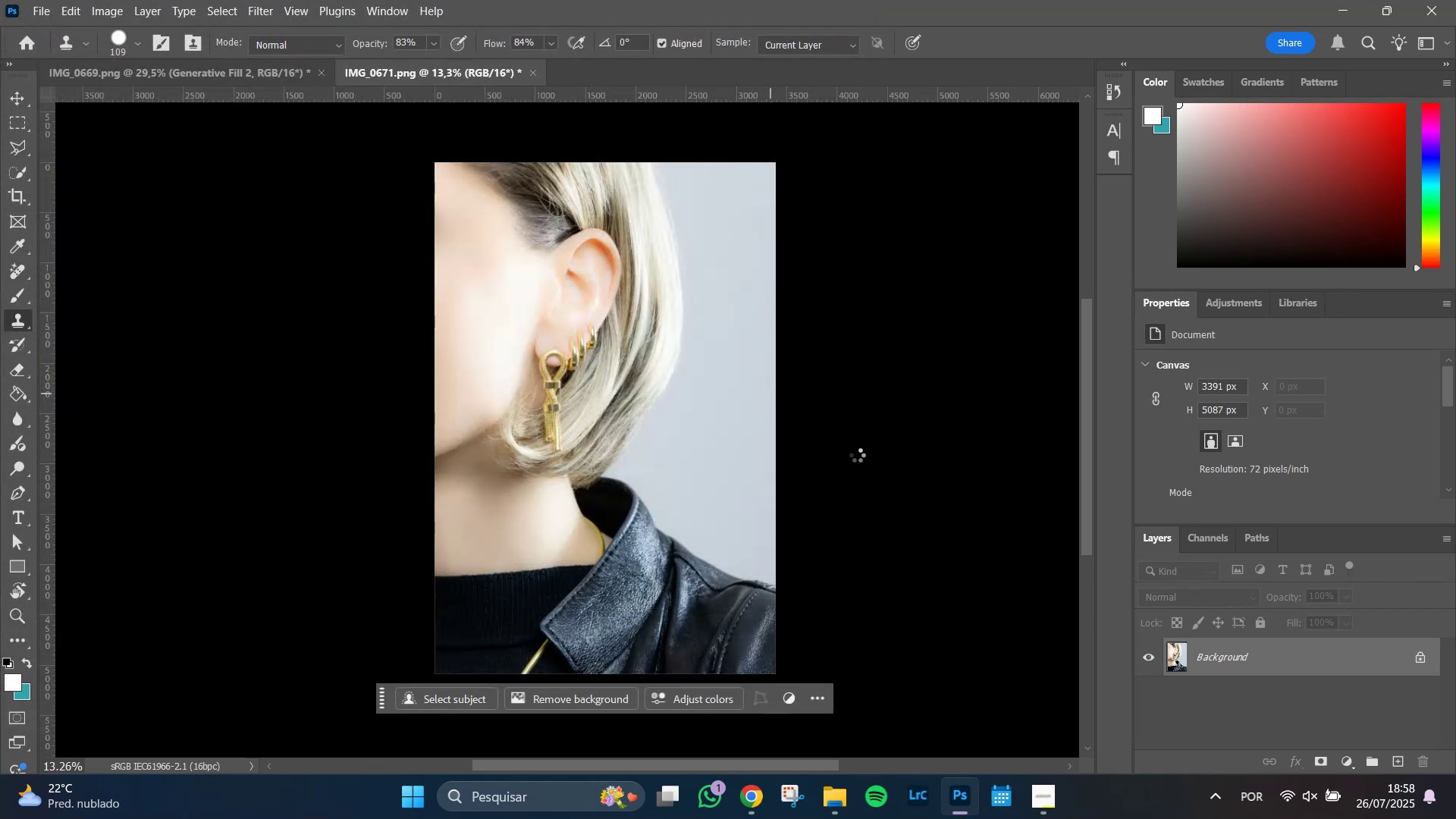 
wait(5.87)
 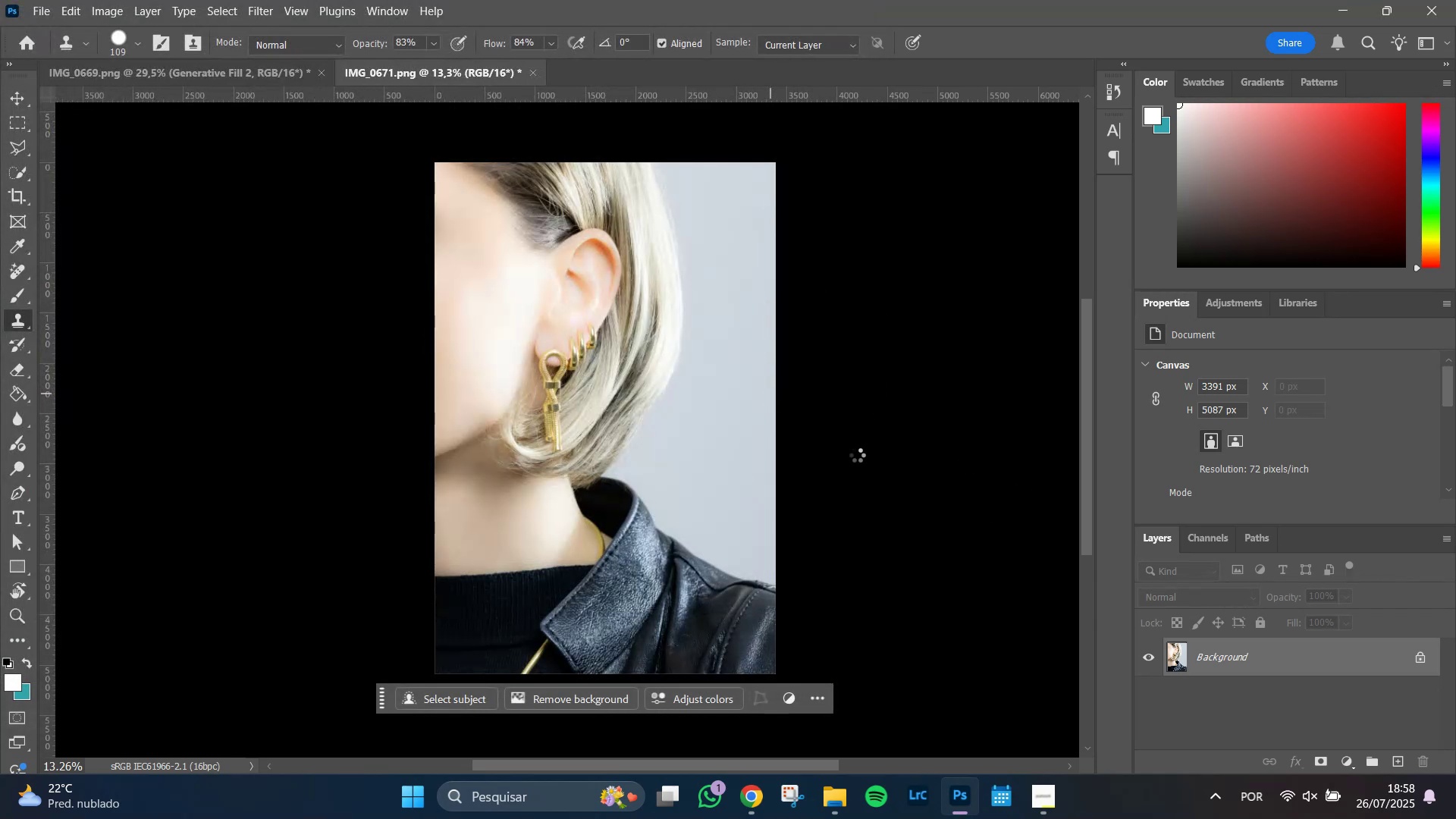 
key(Alt+Tab)
 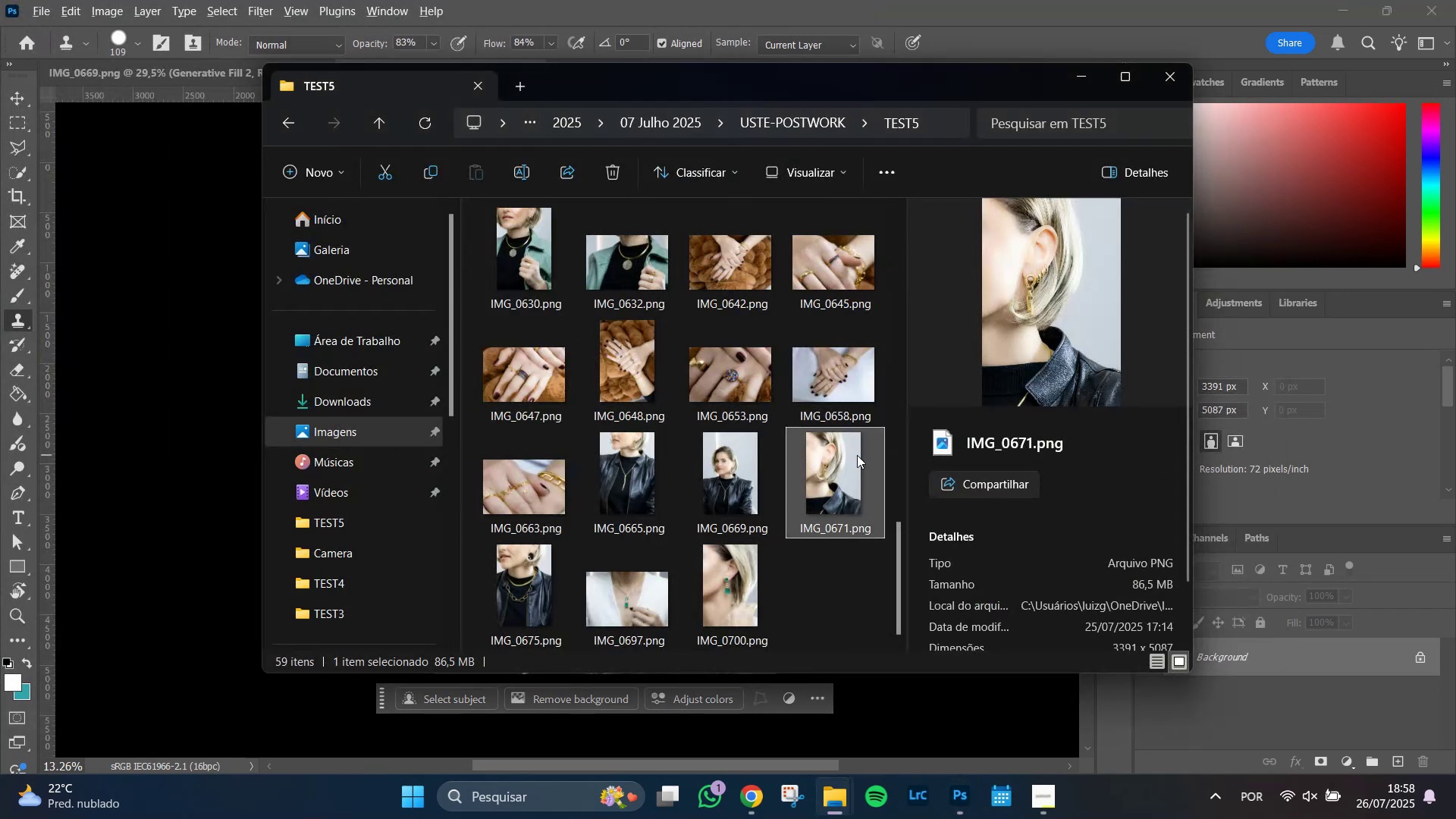 
key(Alt+AltLeft)
 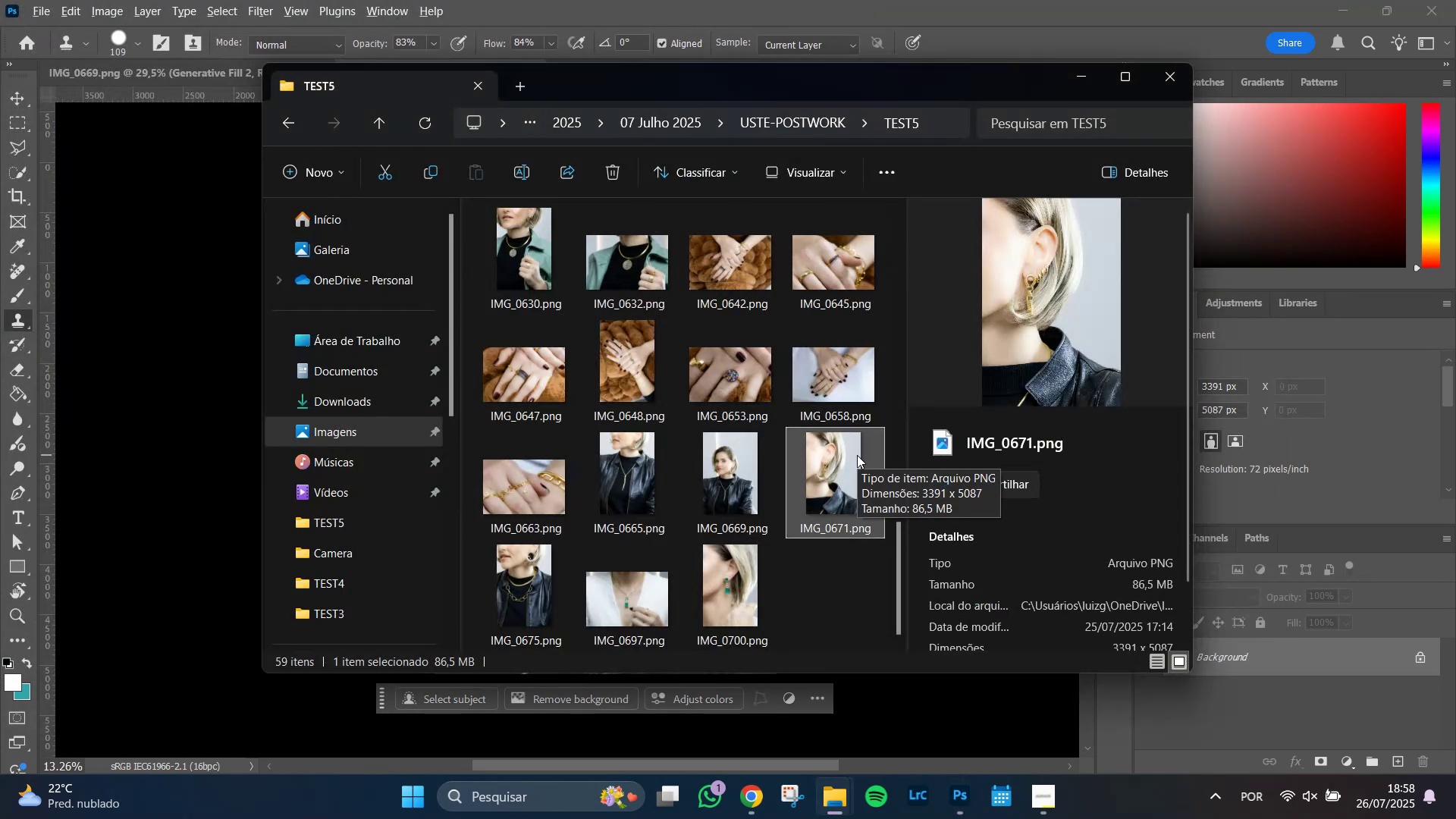 
key(Alt+Tab)
 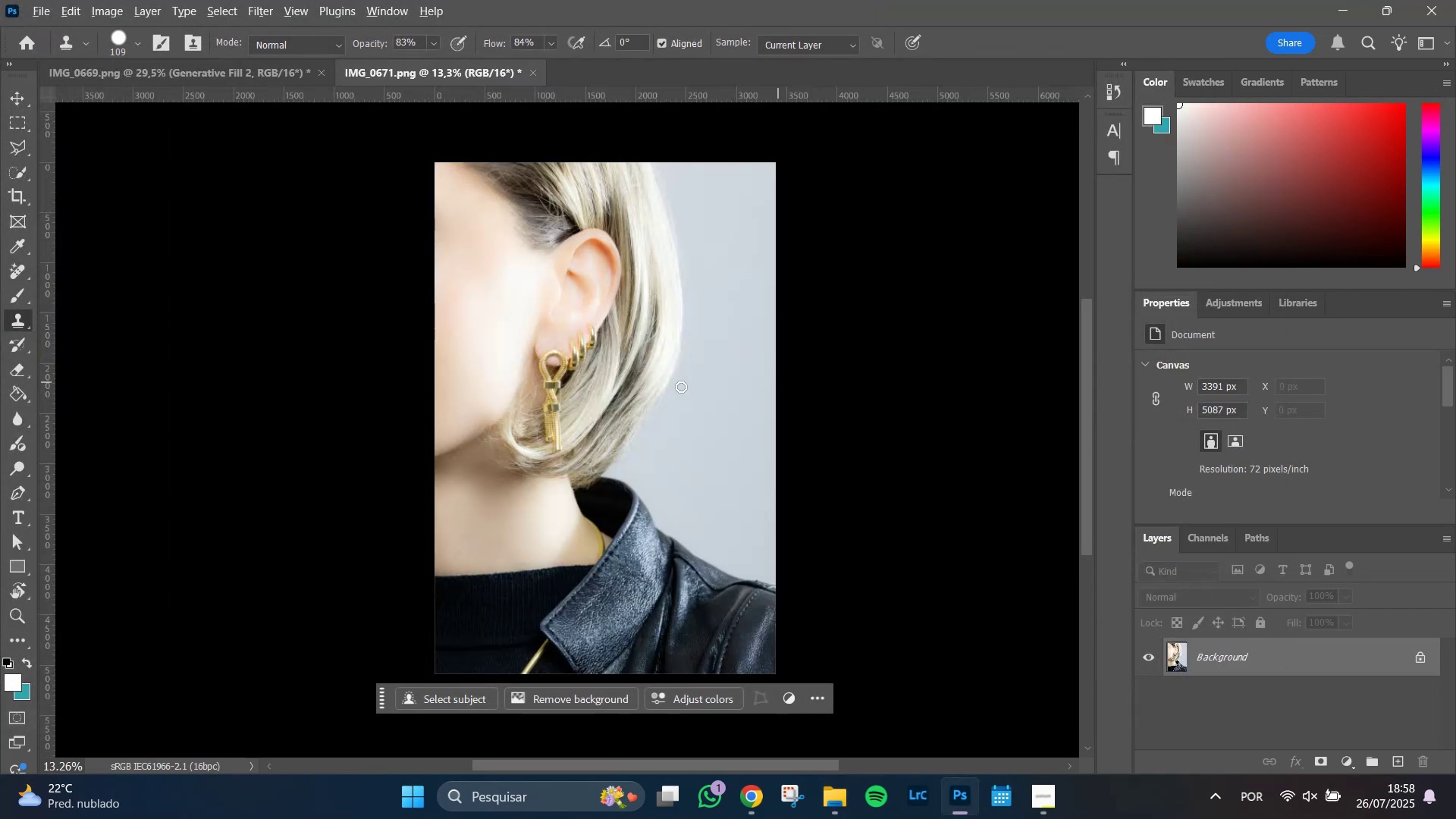 
key(Alt+Tab)
 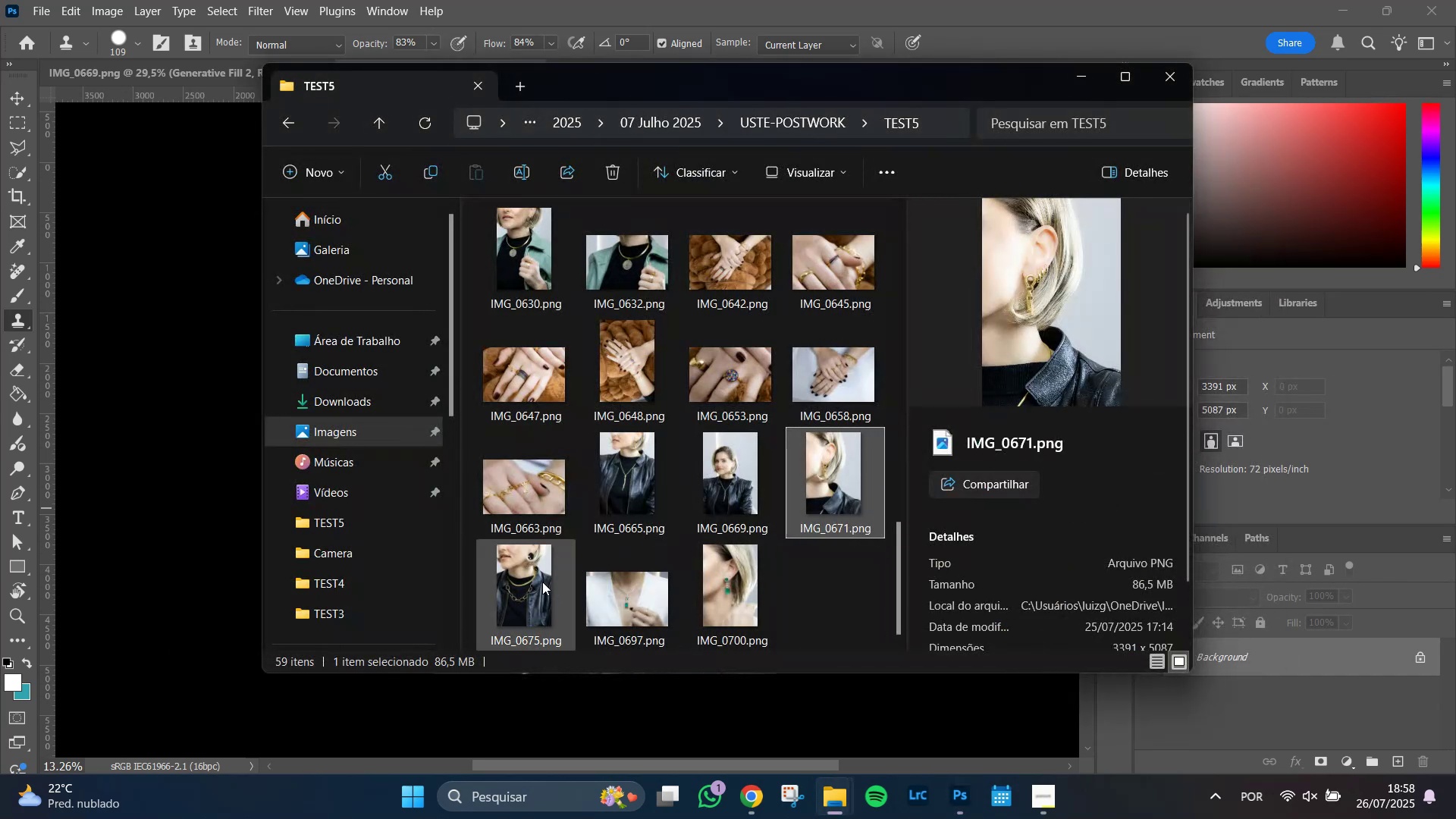 
left_click([522, 579])
 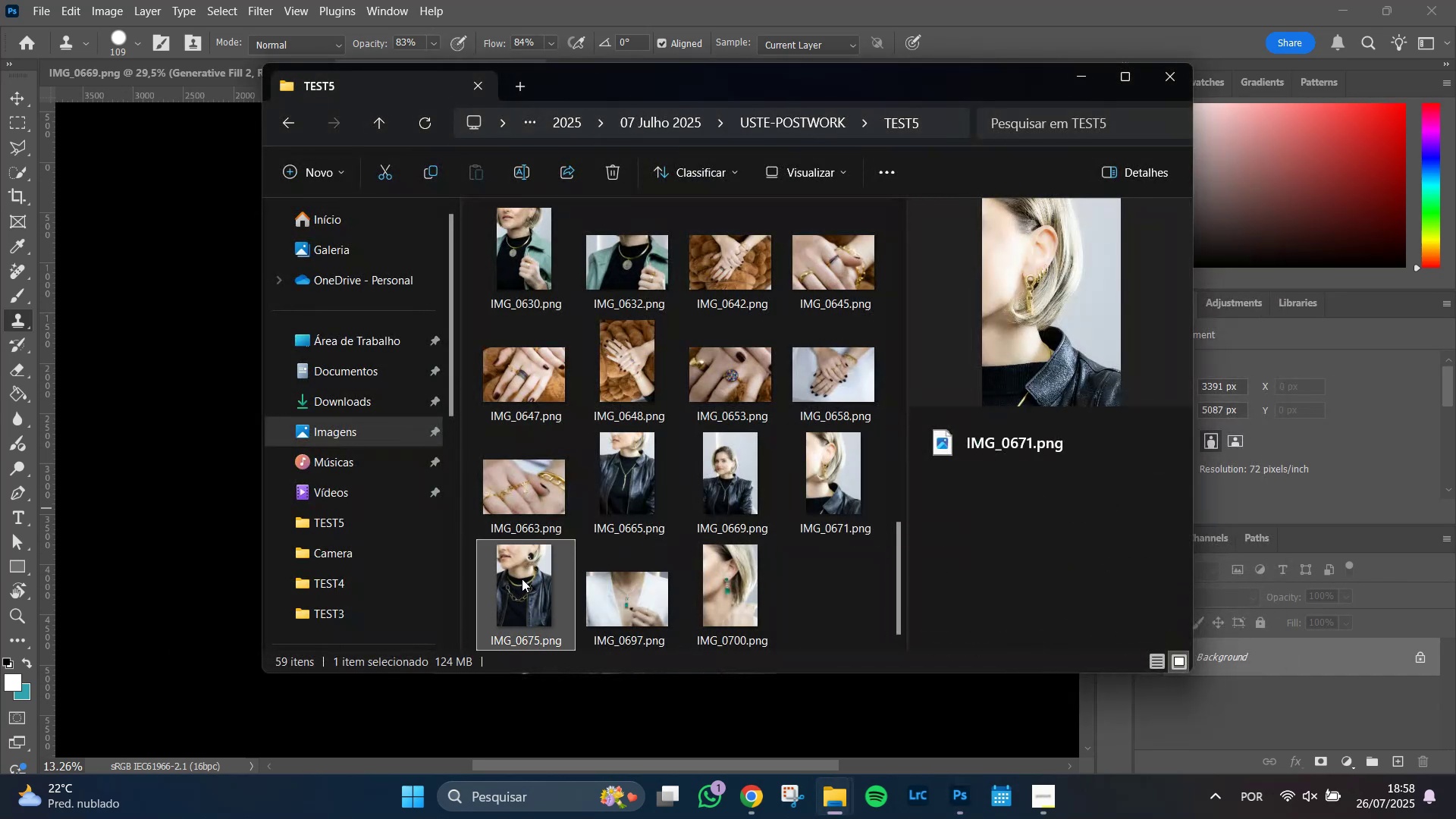 
right_click([522, 579])
 